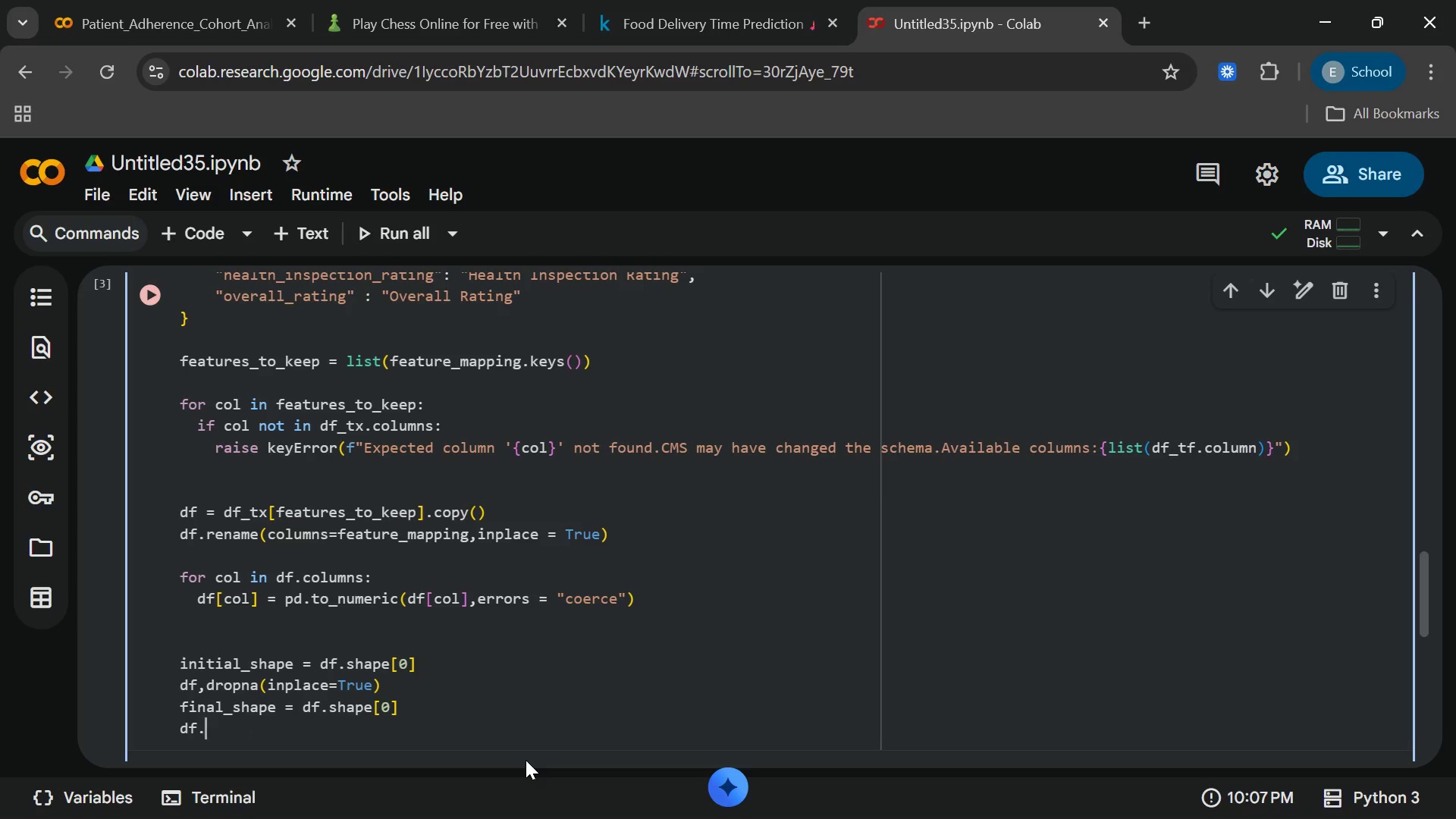 
key(Backspace)
 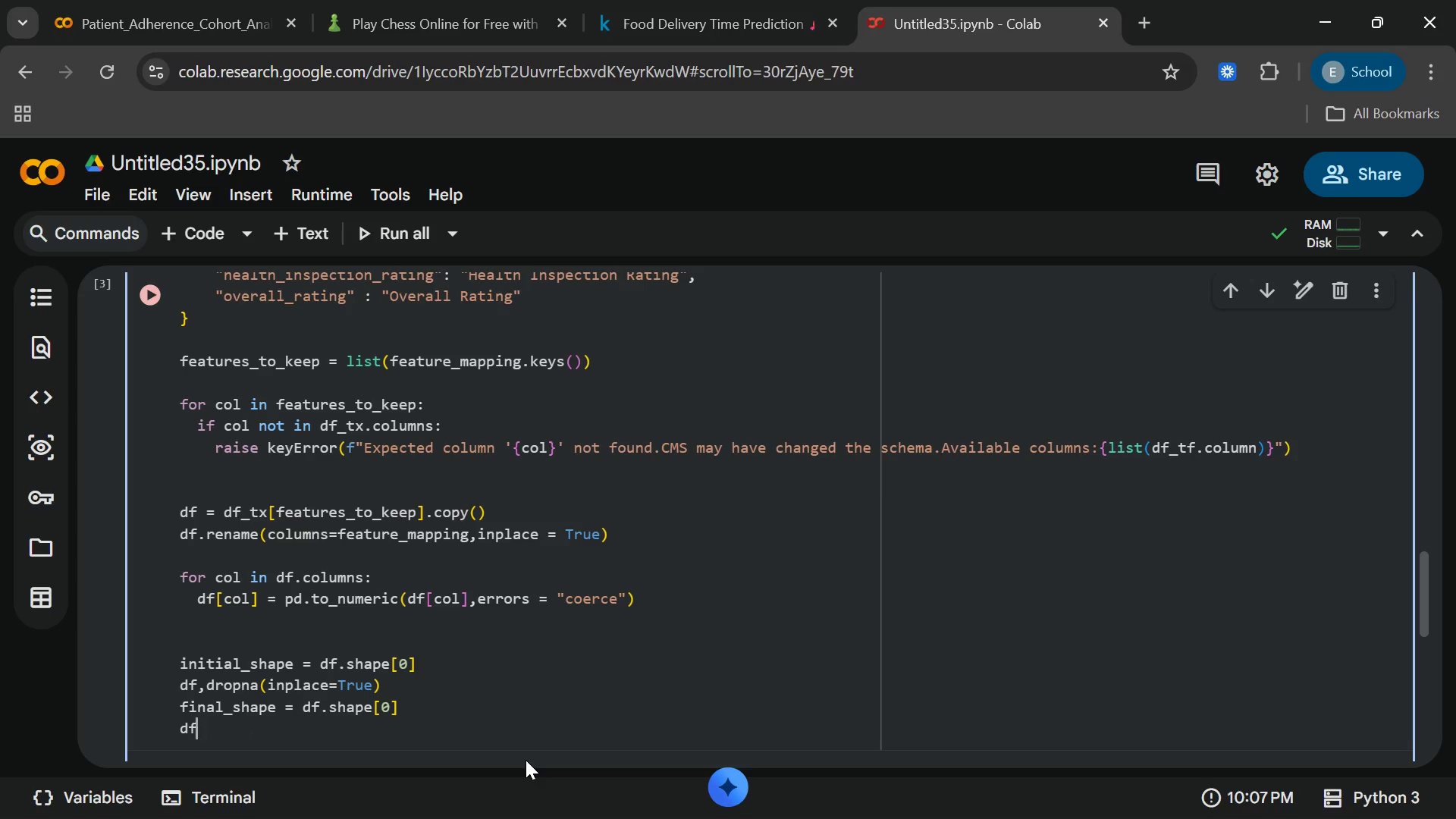 
key(Backspace)
 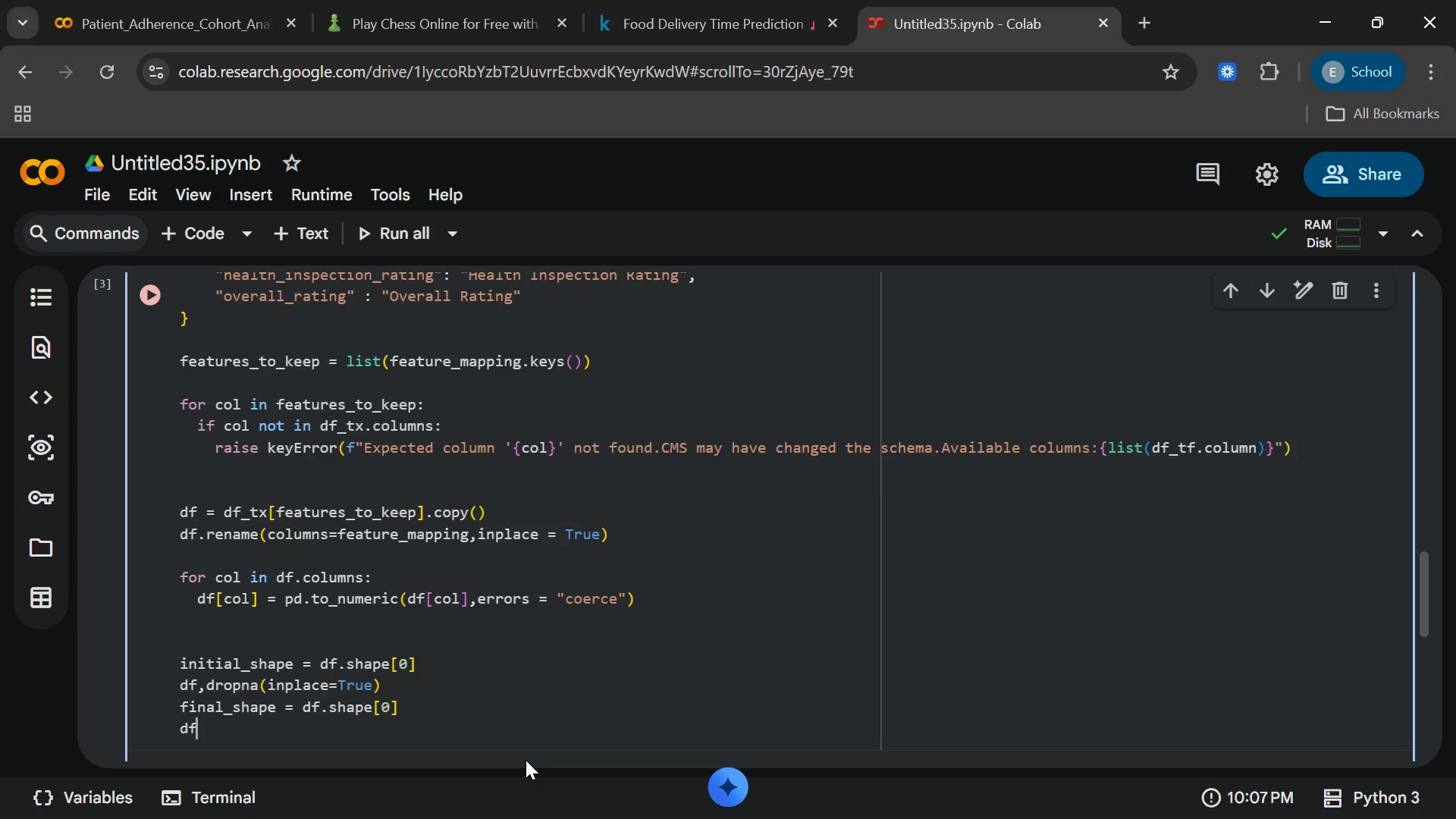 
key(Backspace)
 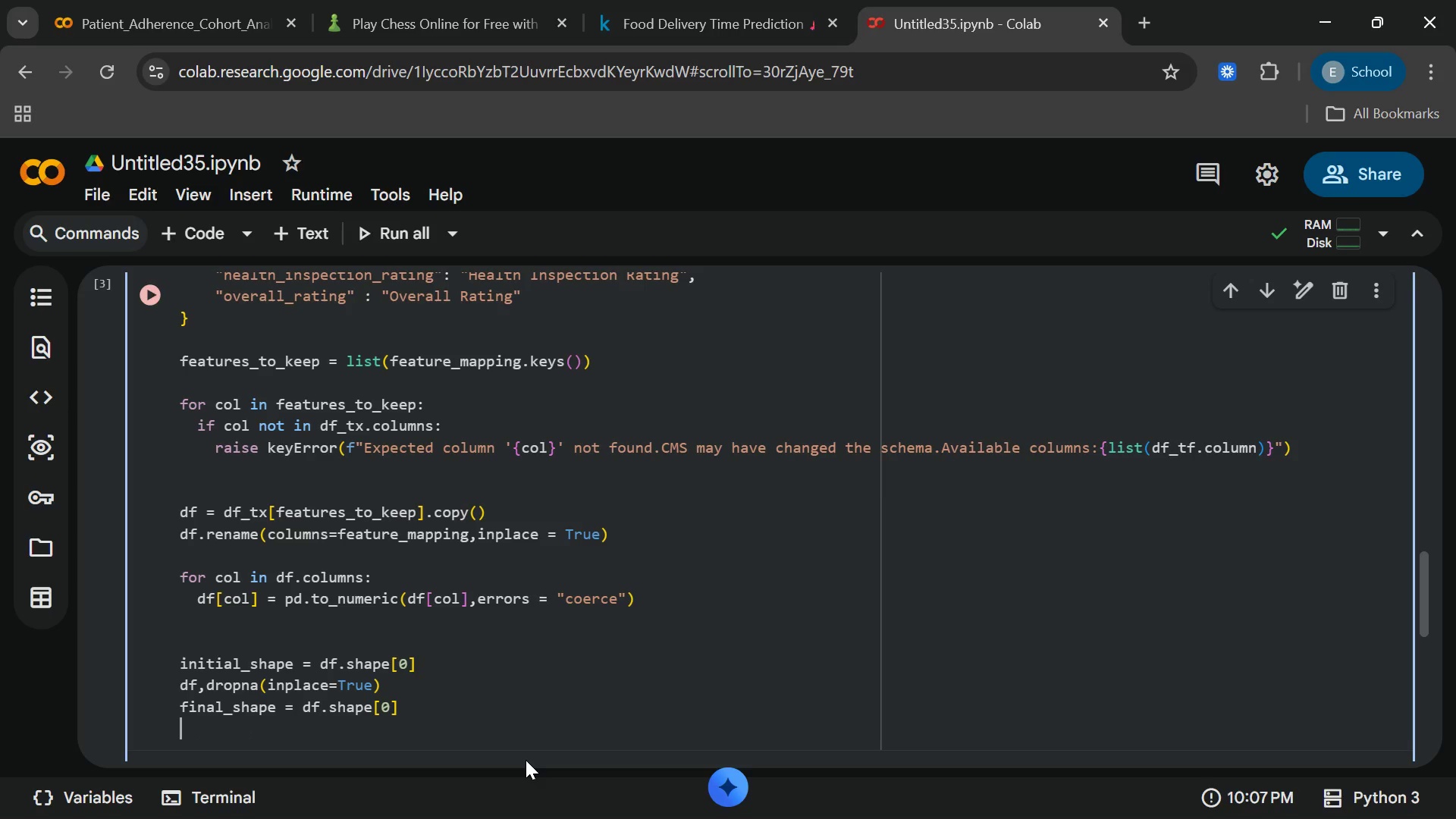 
key(Backspace)
 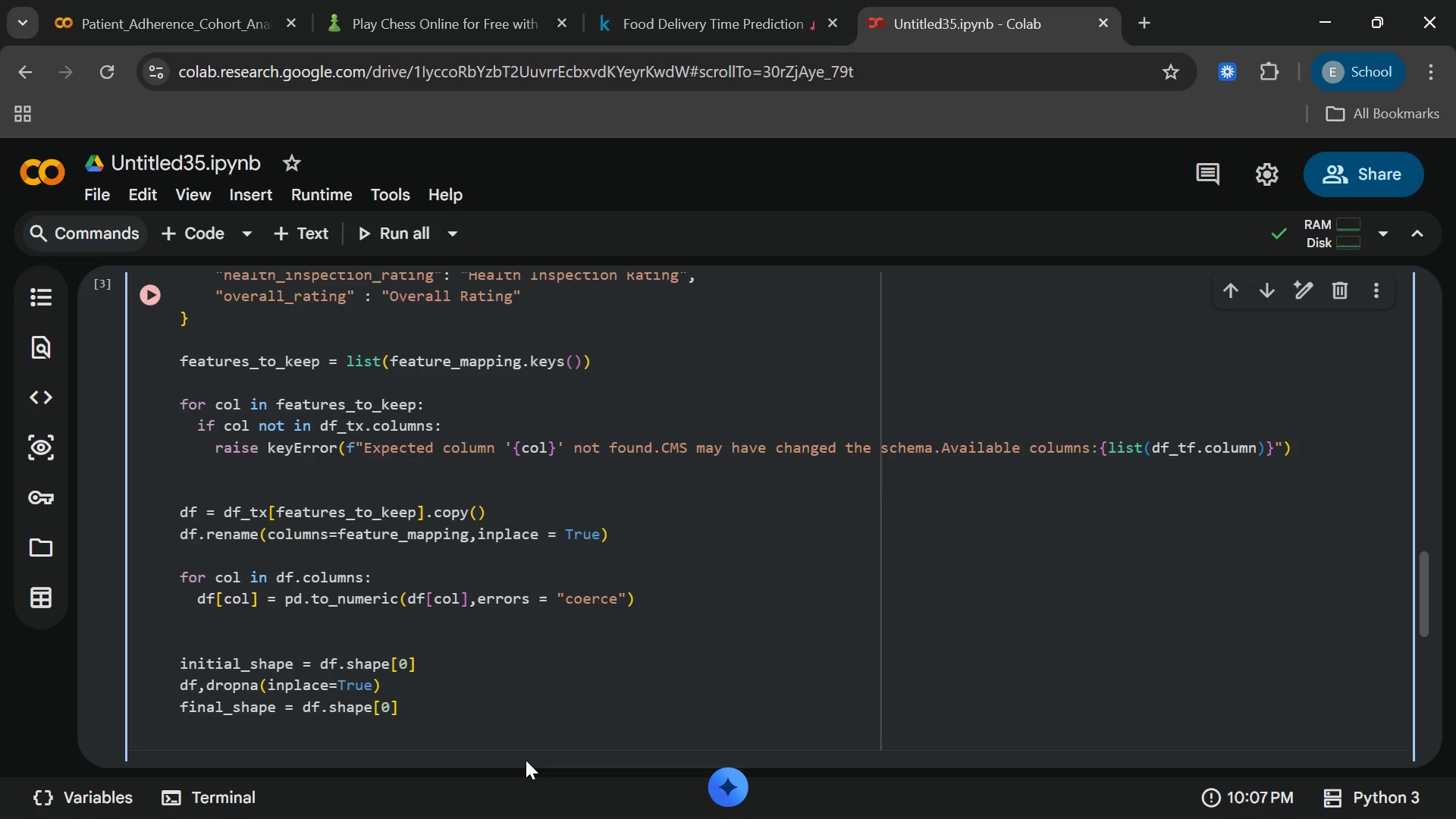 
key(Enter)
 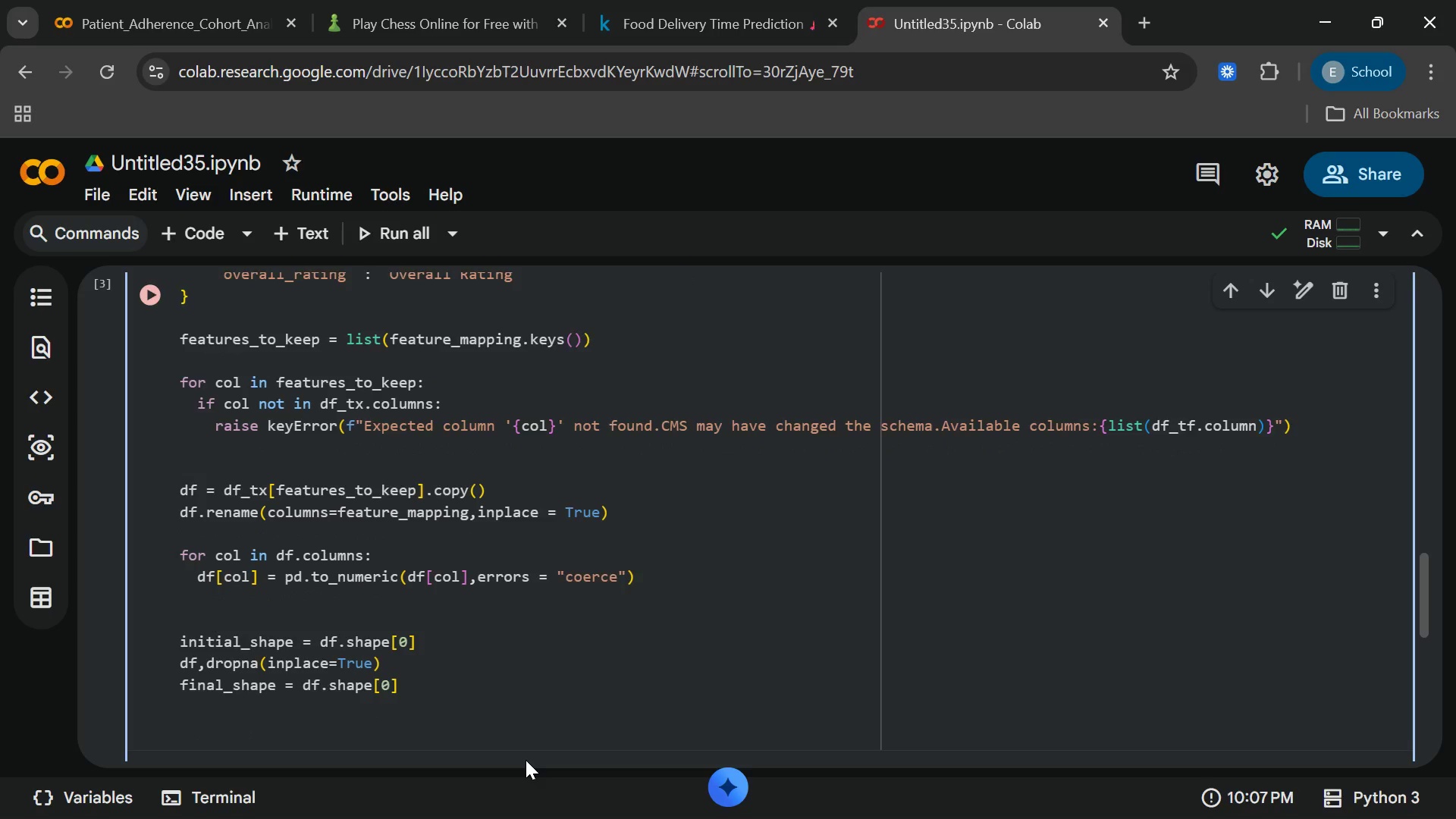 
key(Enter)
 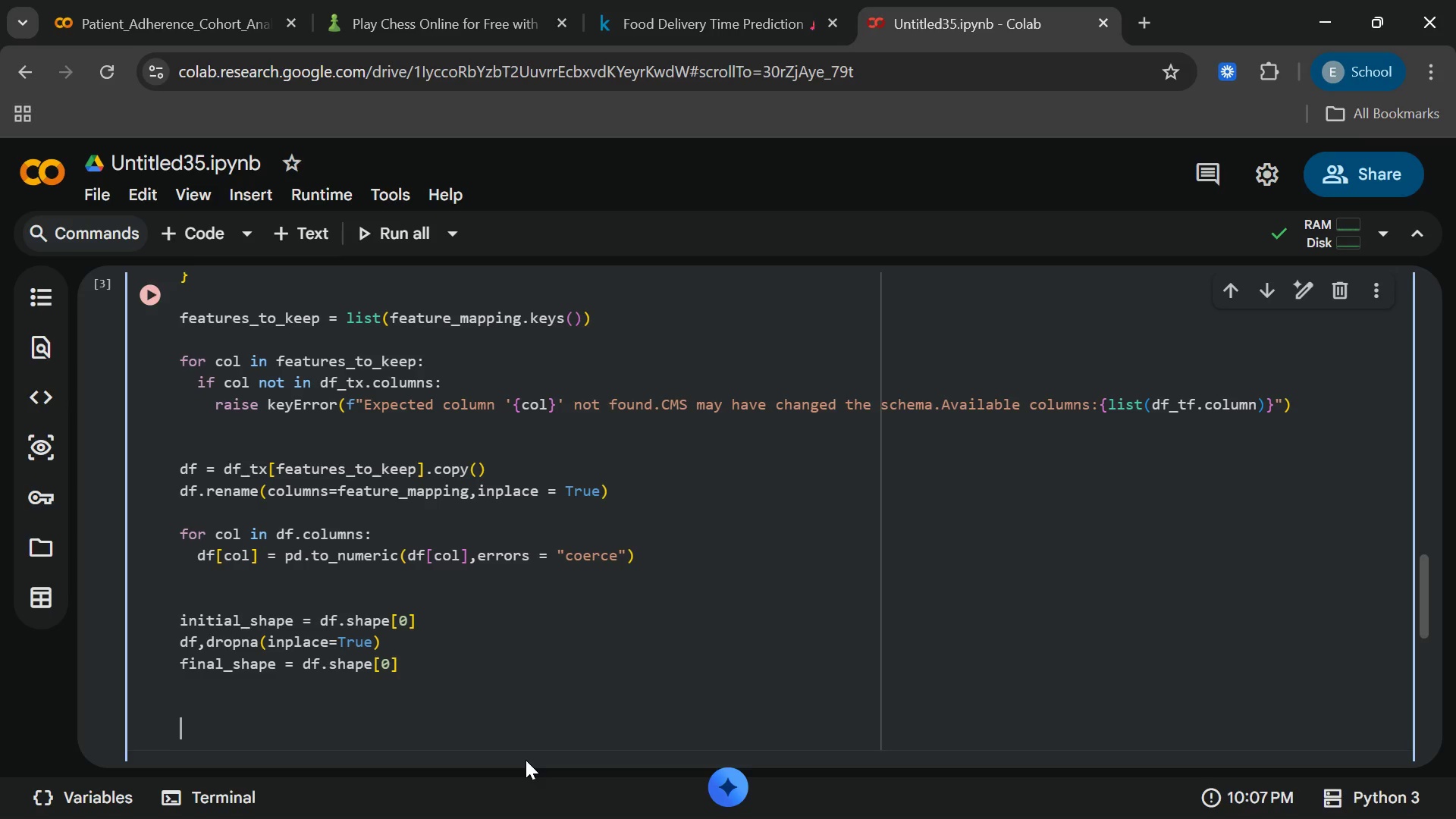 
type(print)
 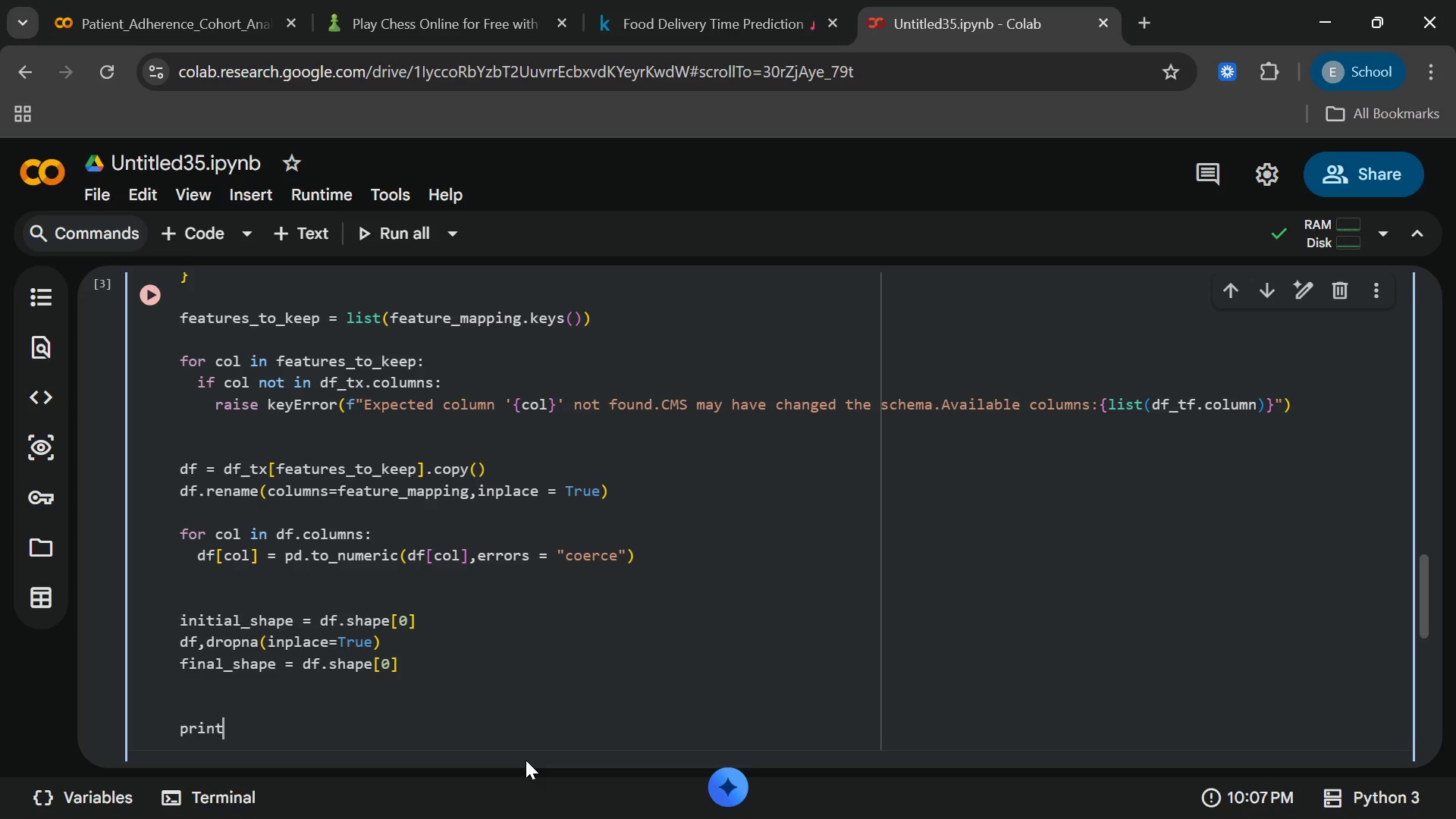 
wait(11.12)
 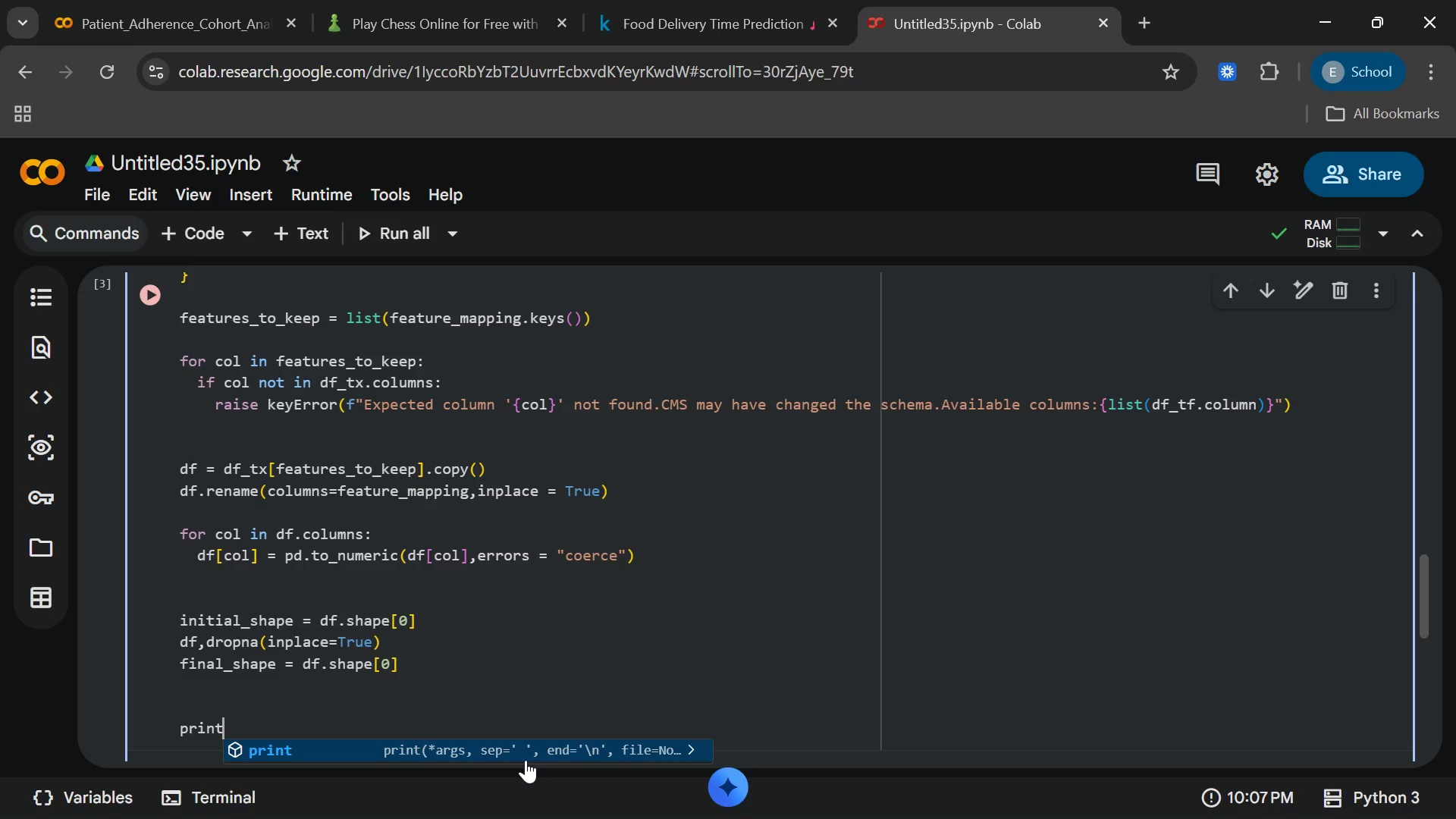 
type((f")
 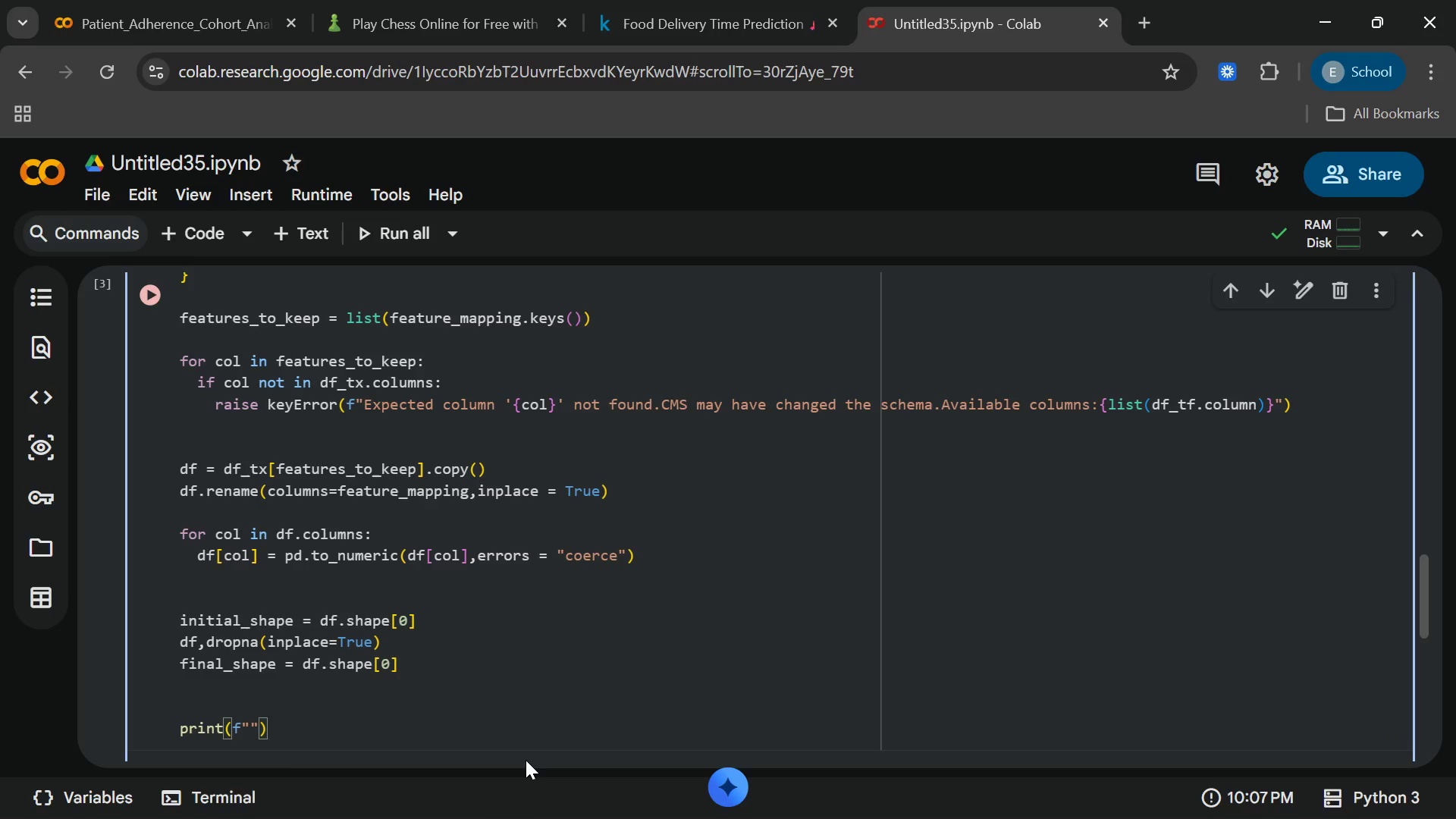 
wait(8.47)
 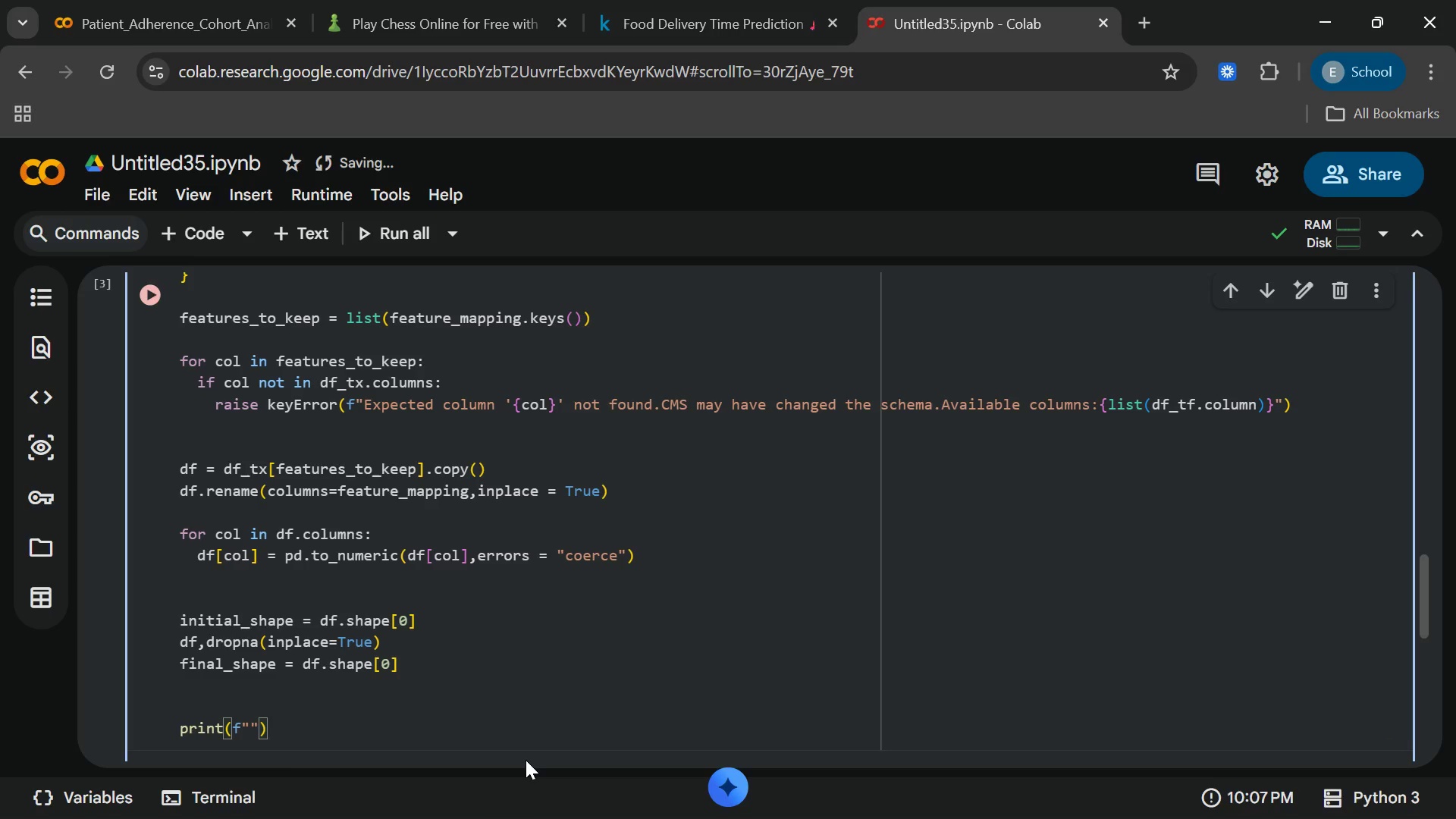 
type(Data Cleaning Complete)
 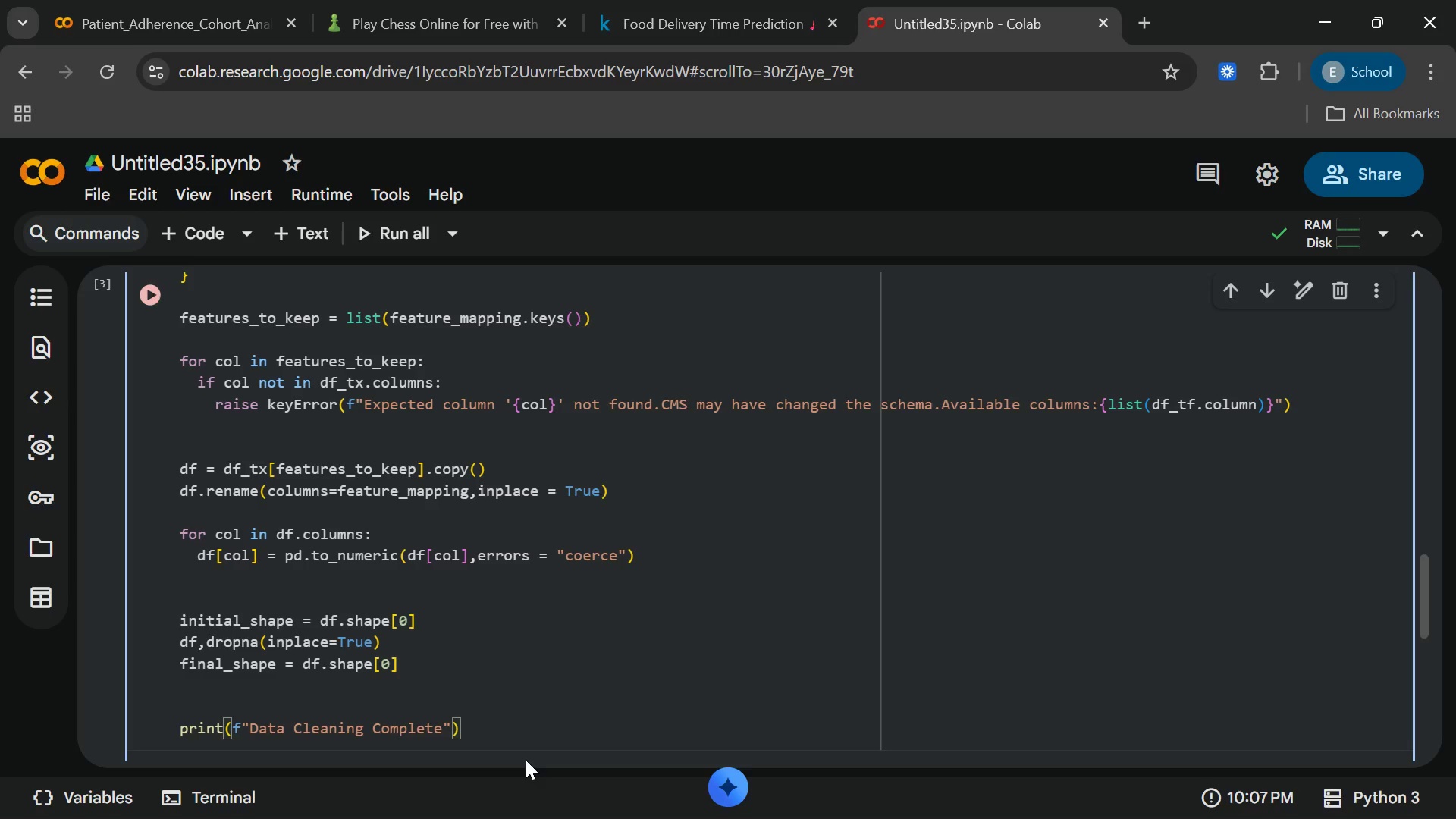 
key(Period)
 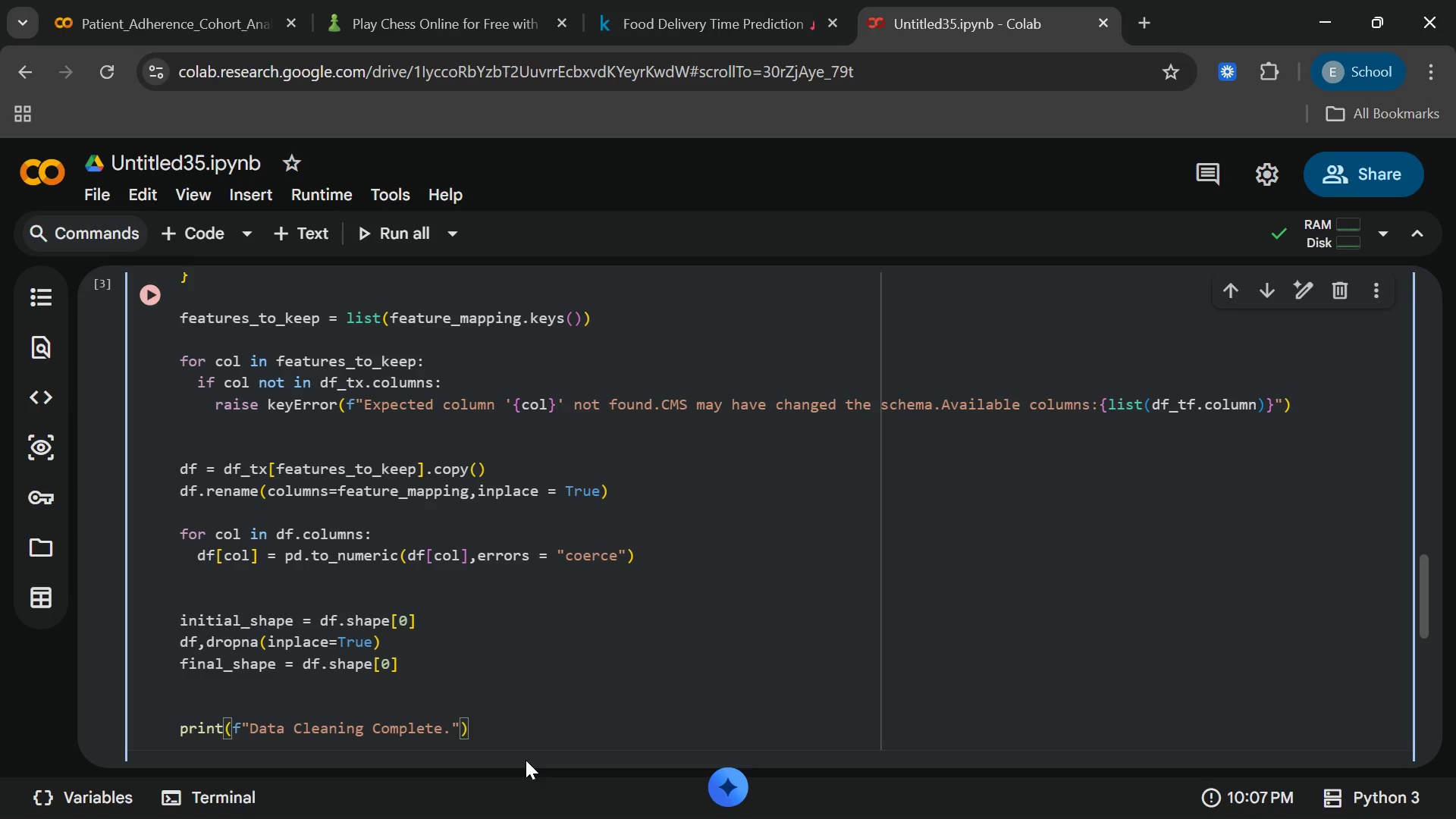 
key(End)
 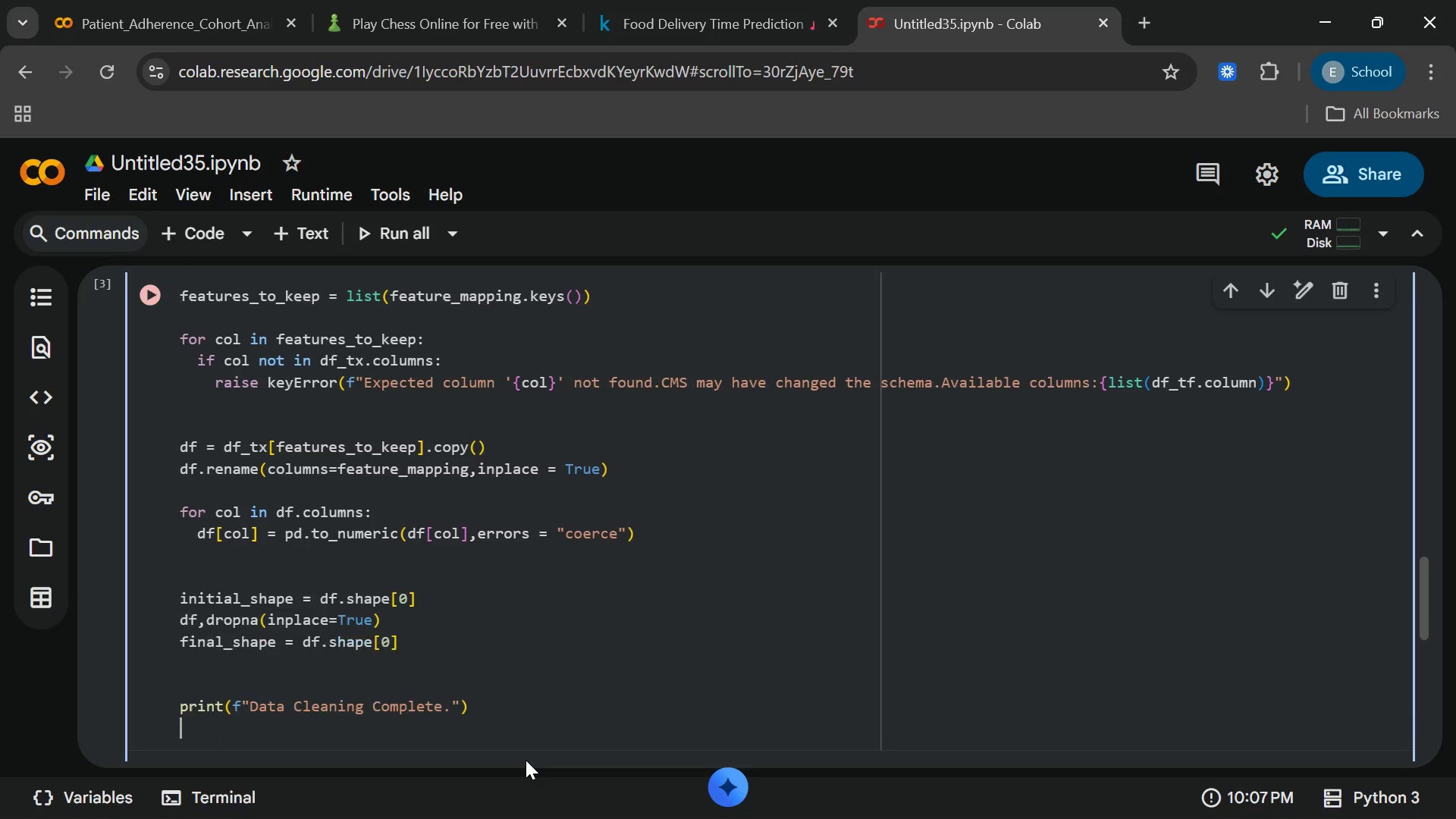 
key(Enter)
 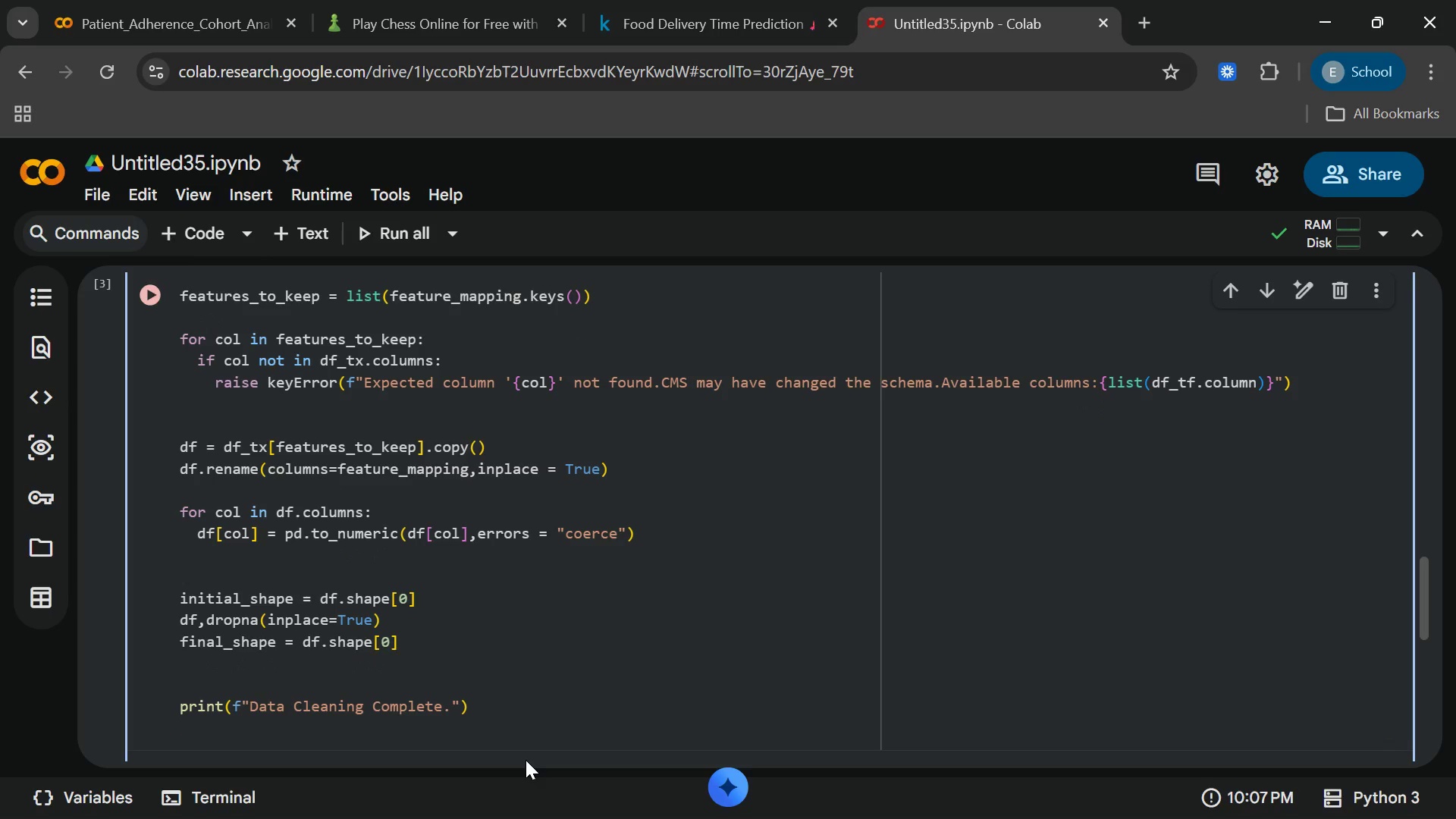 
type(print)
 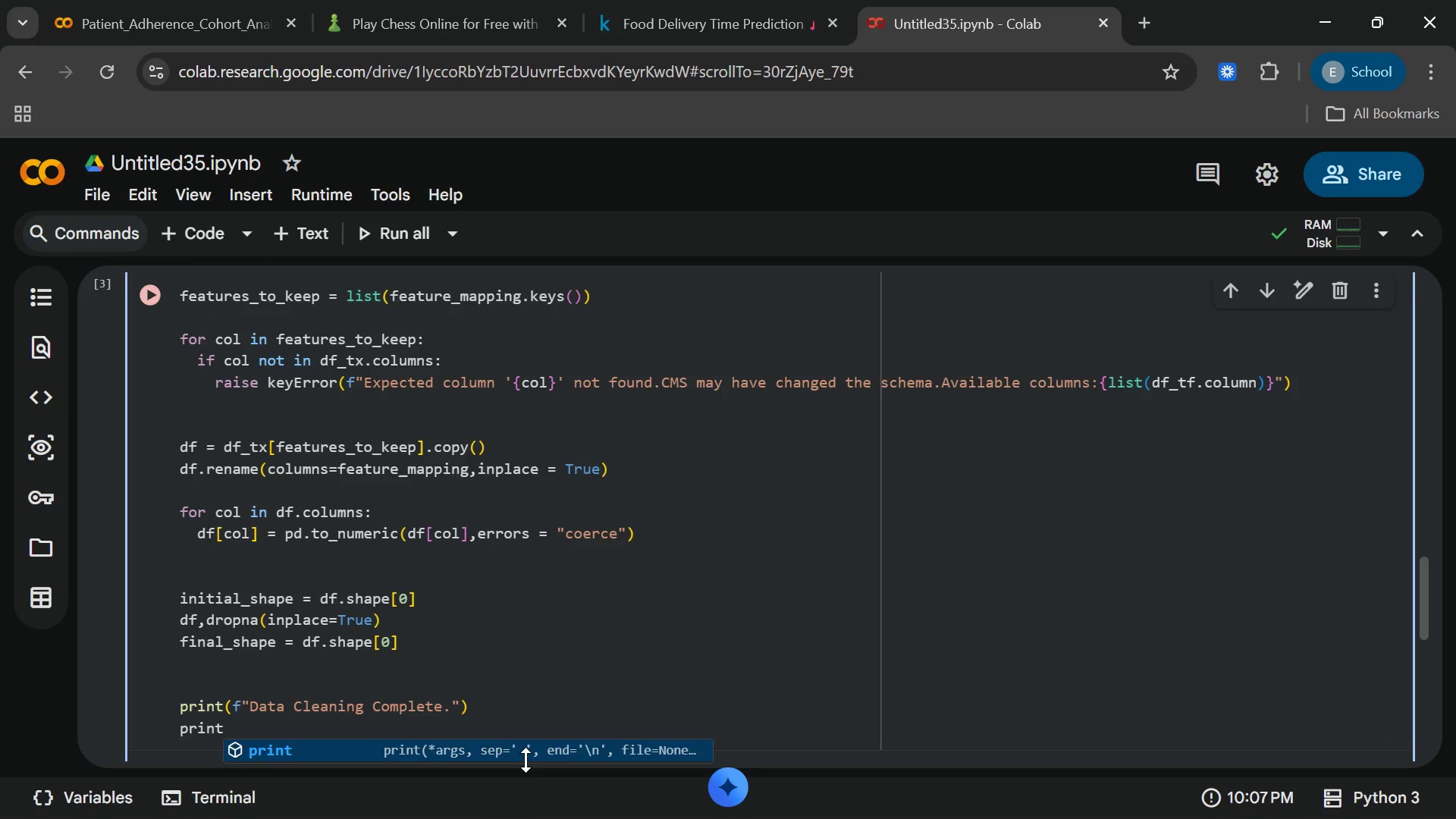 
key(Enter)
 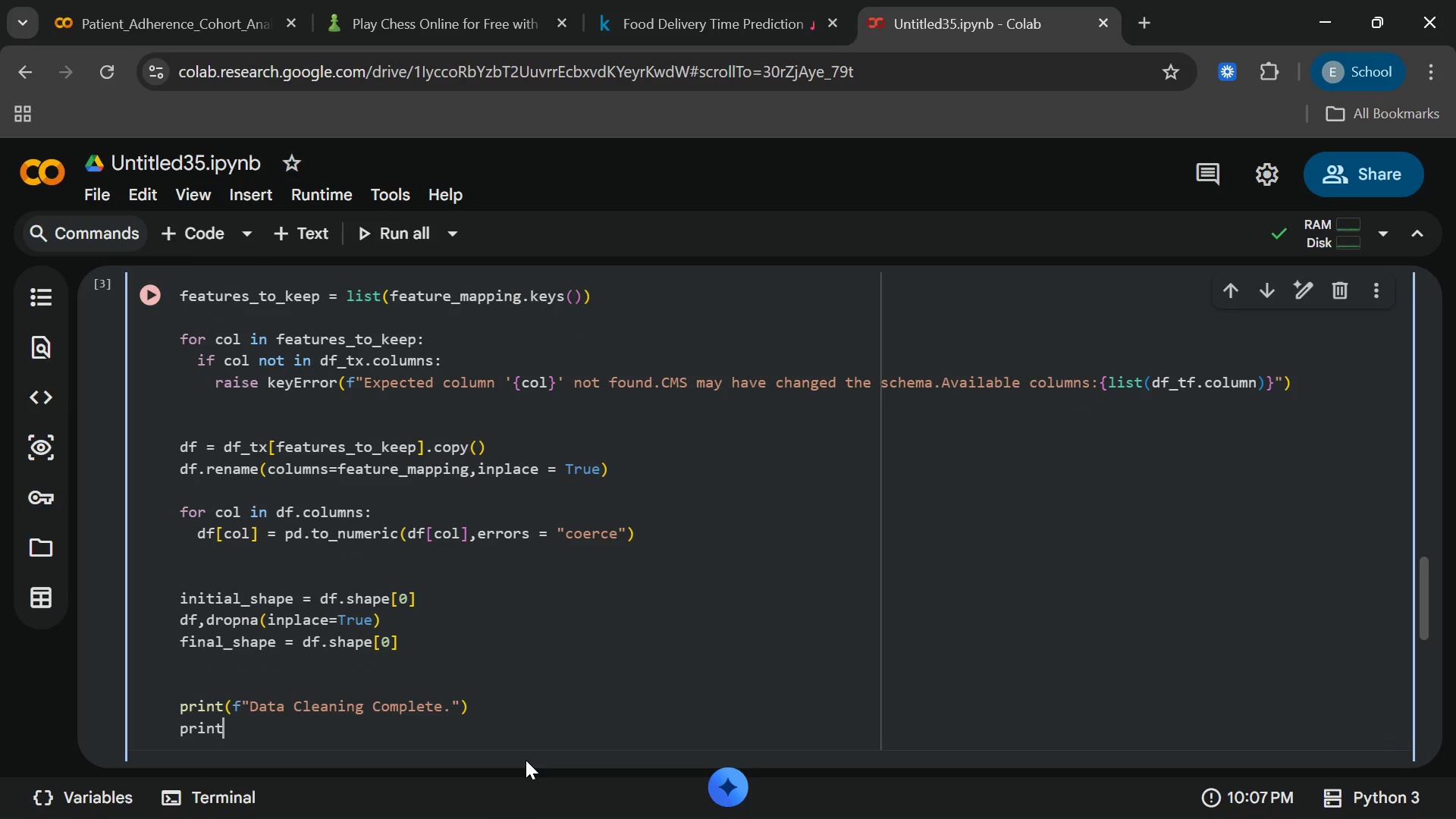 
type((f"Total)
 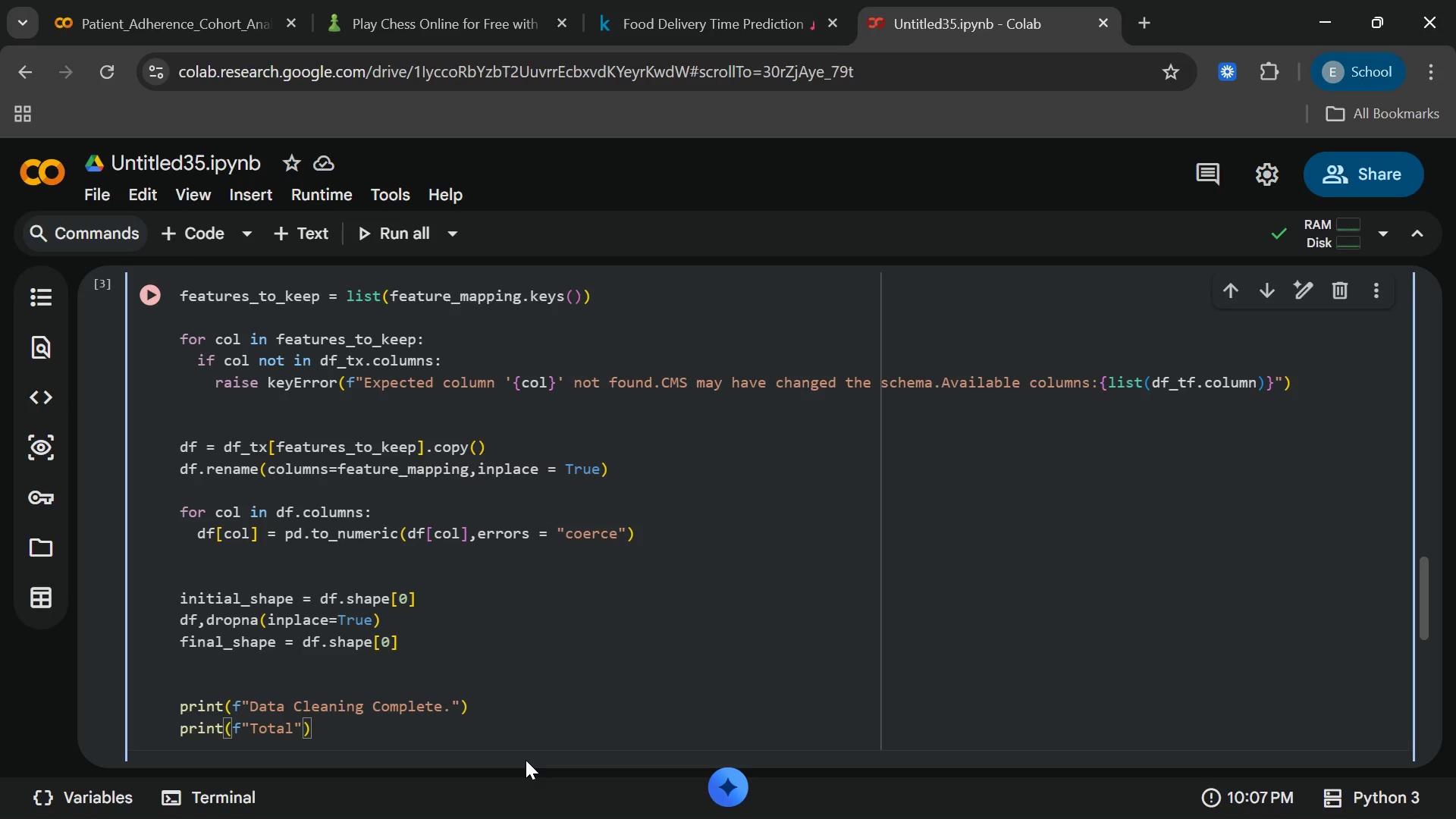 
type( TX a)
key(Backspace)
type(facilites)
 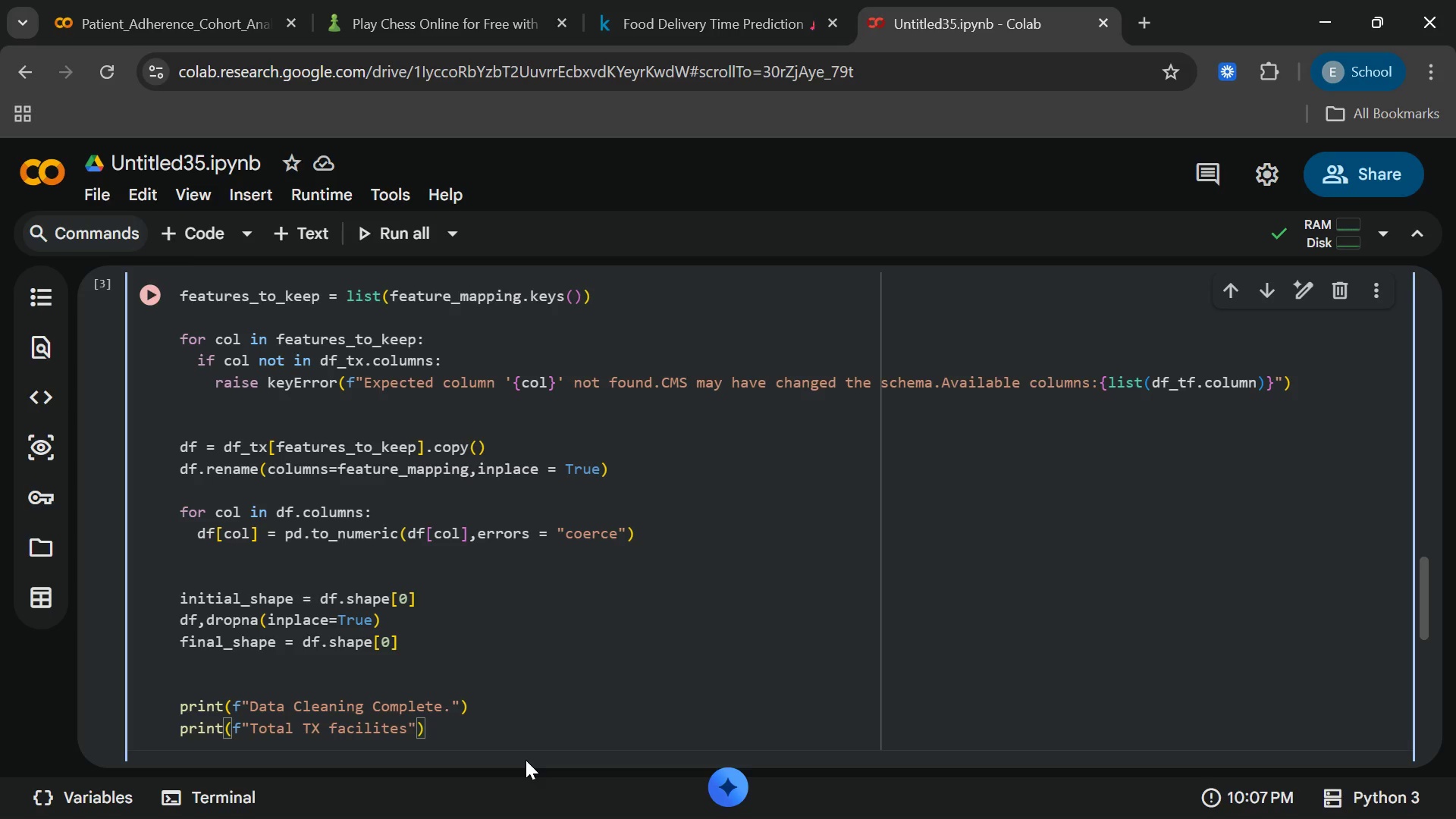 
wait(8.23)
 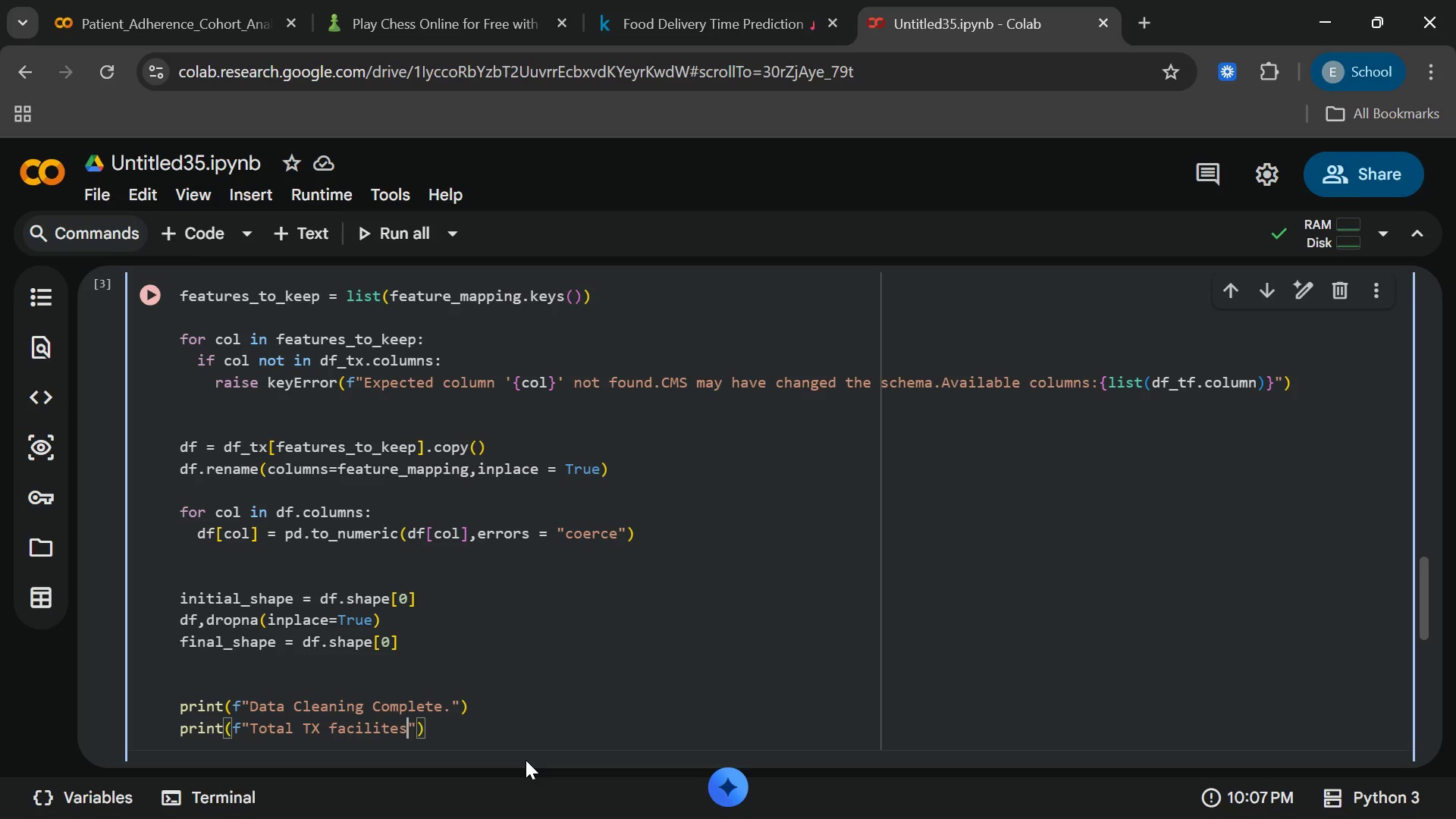 
type( initially:{initial)
 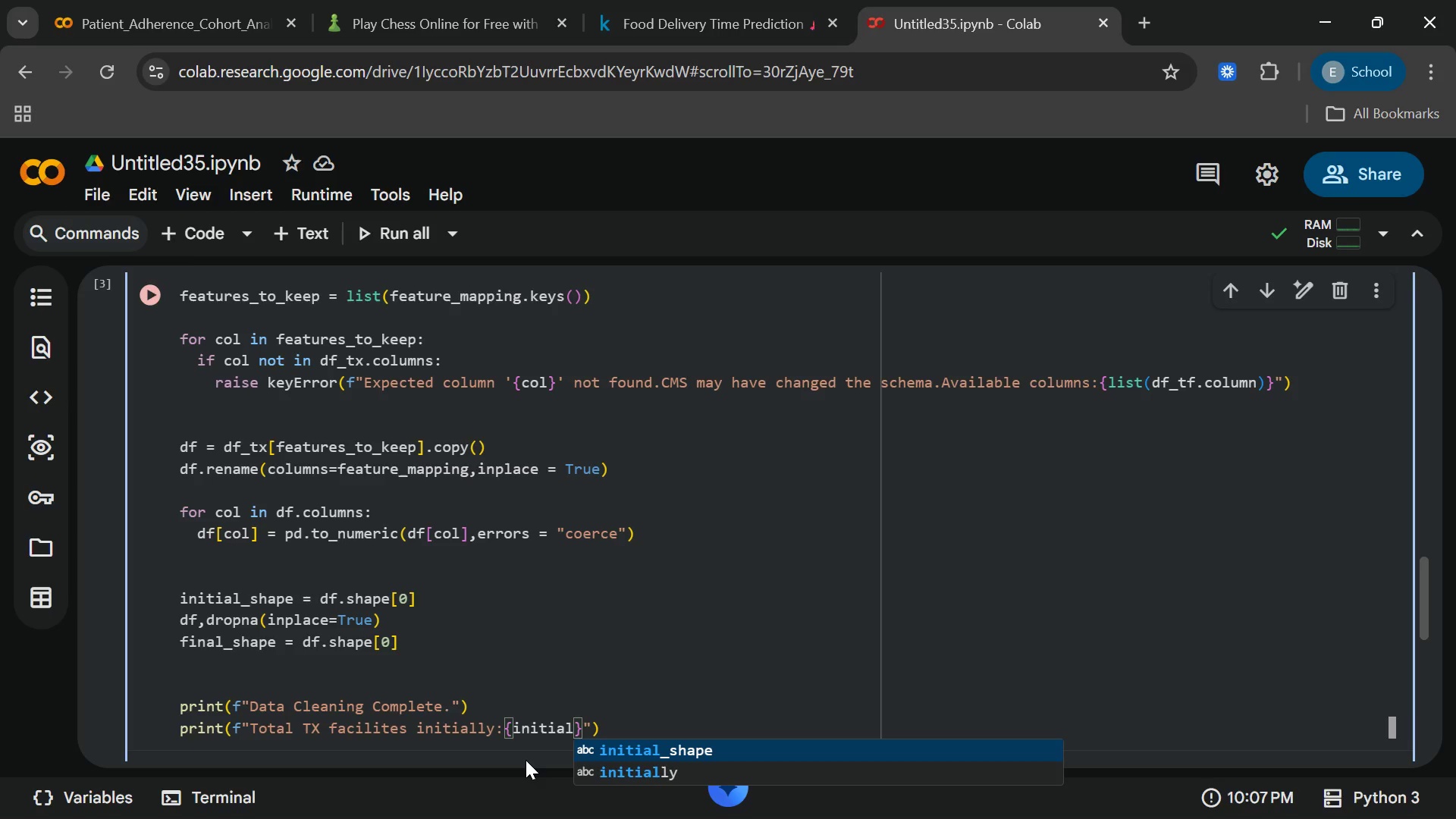 
wait(11.73)
 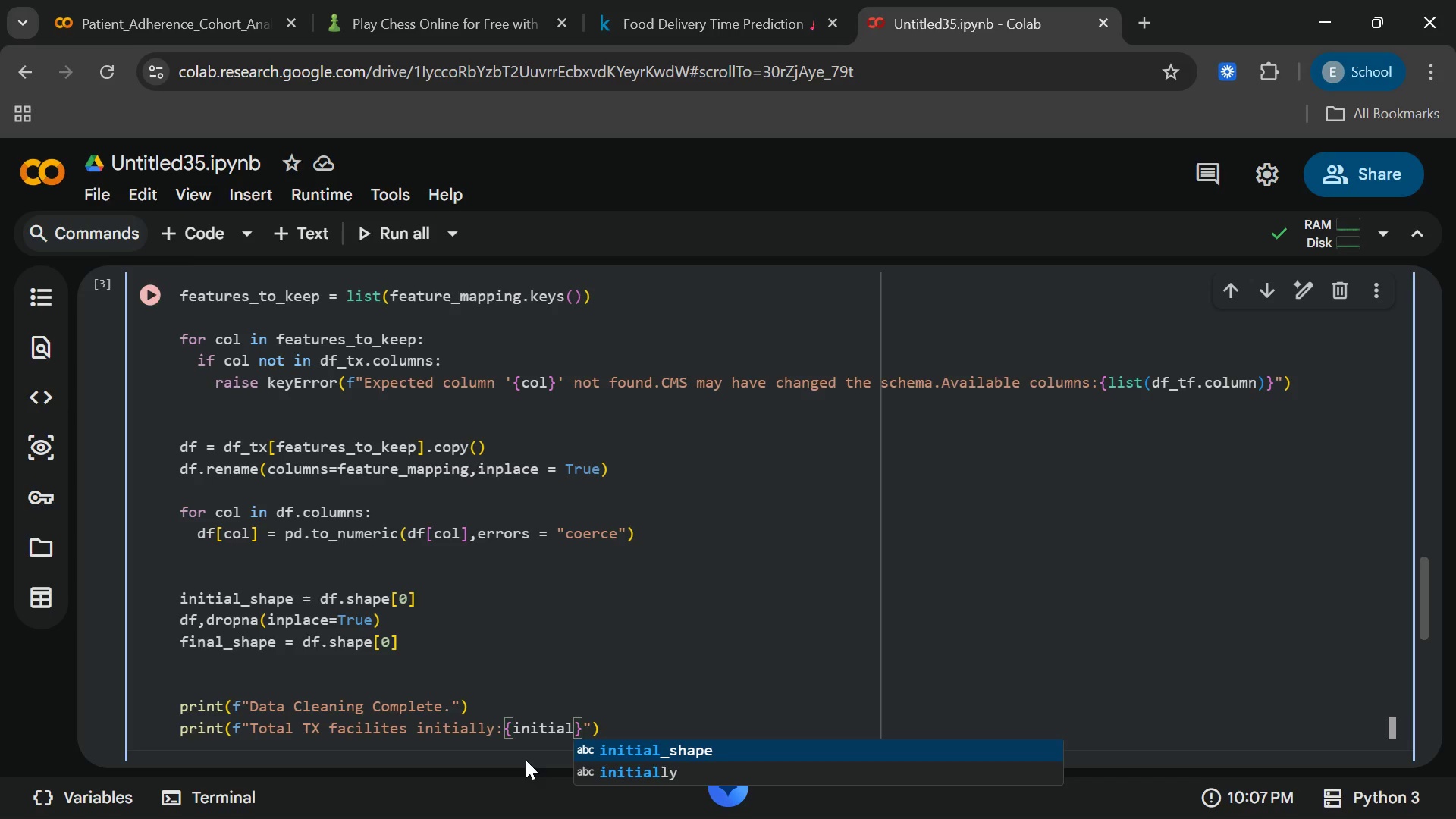 
key(Enter)
 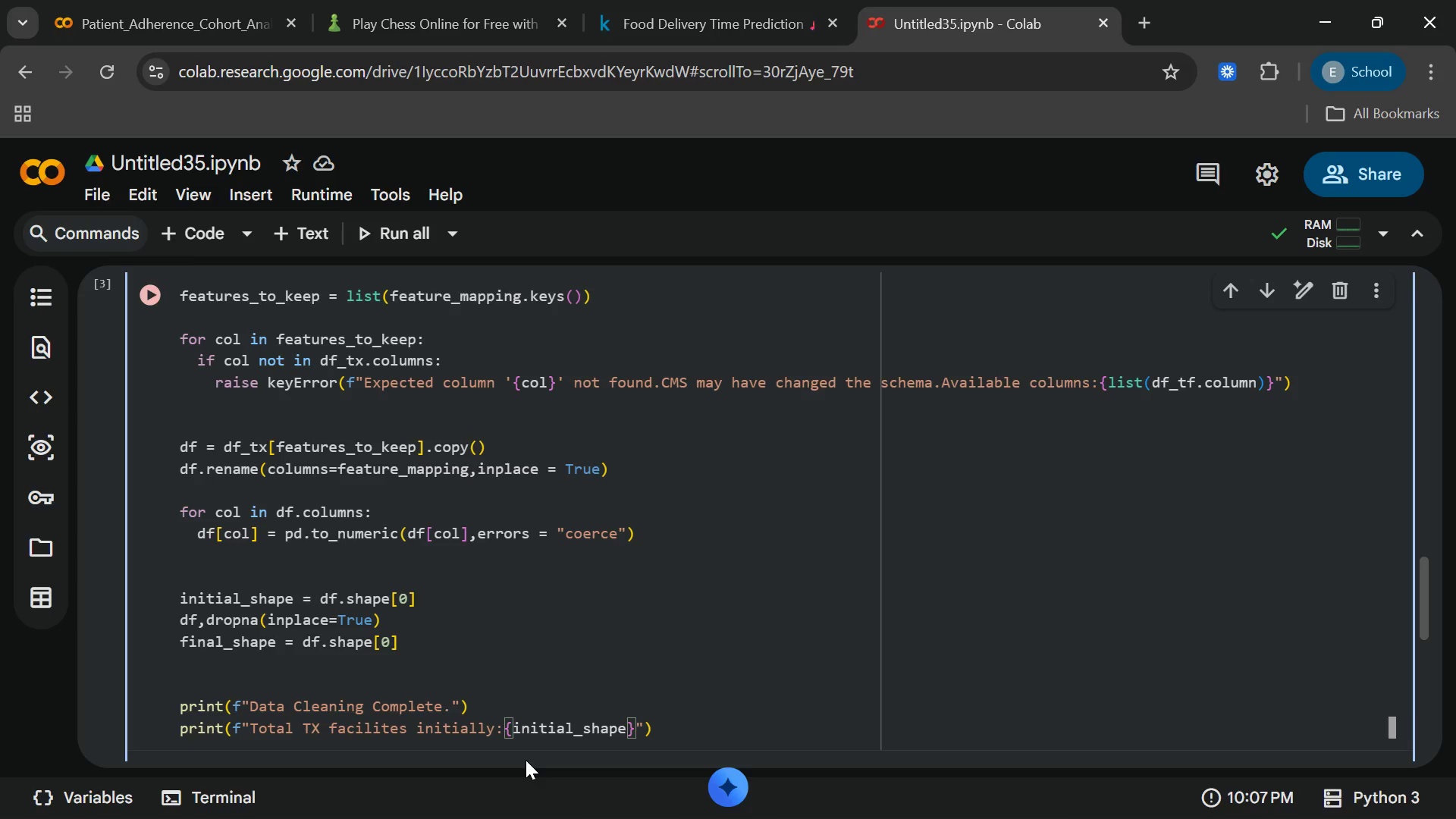 
key(End)
 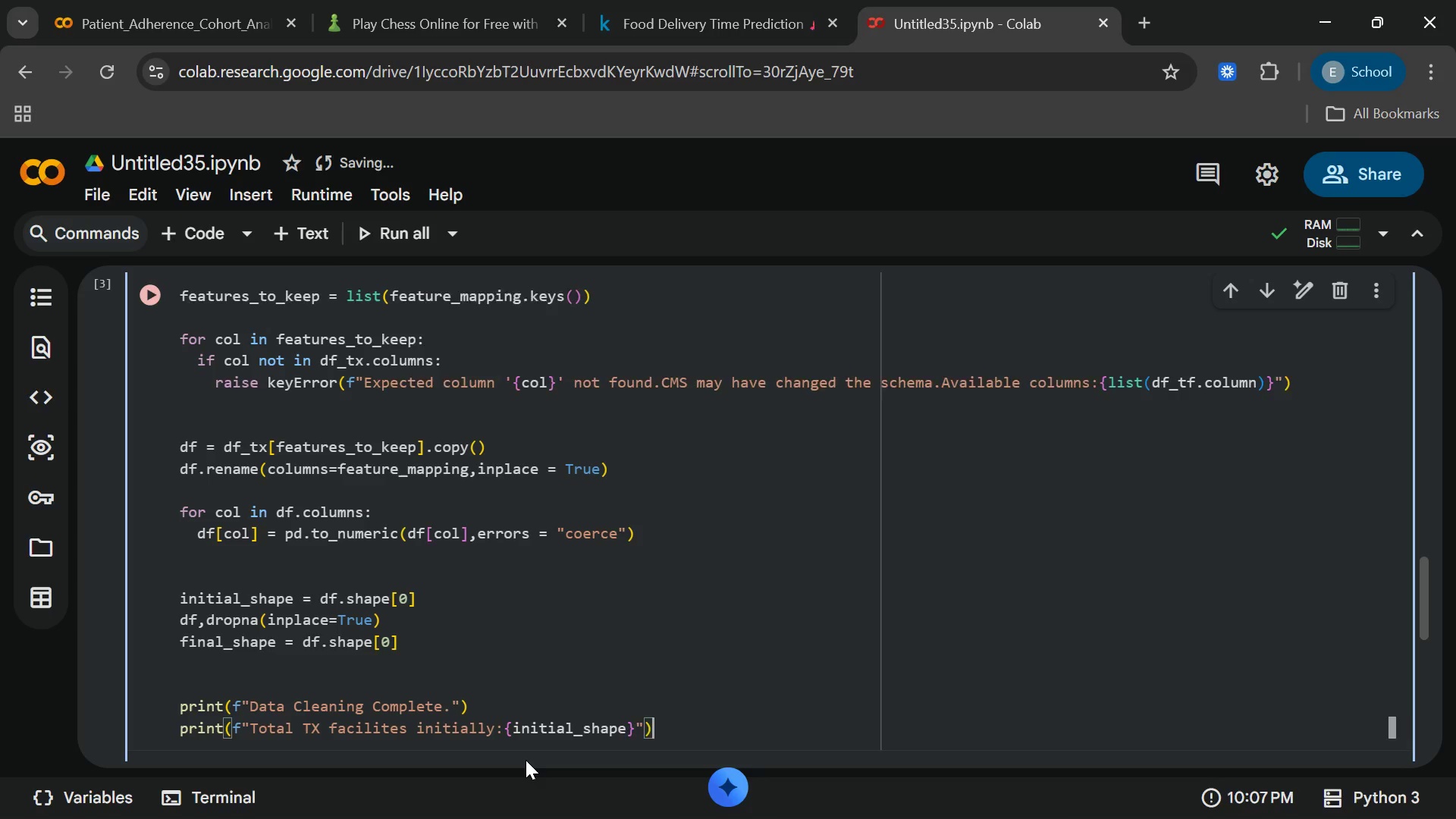 
key(Enter)
 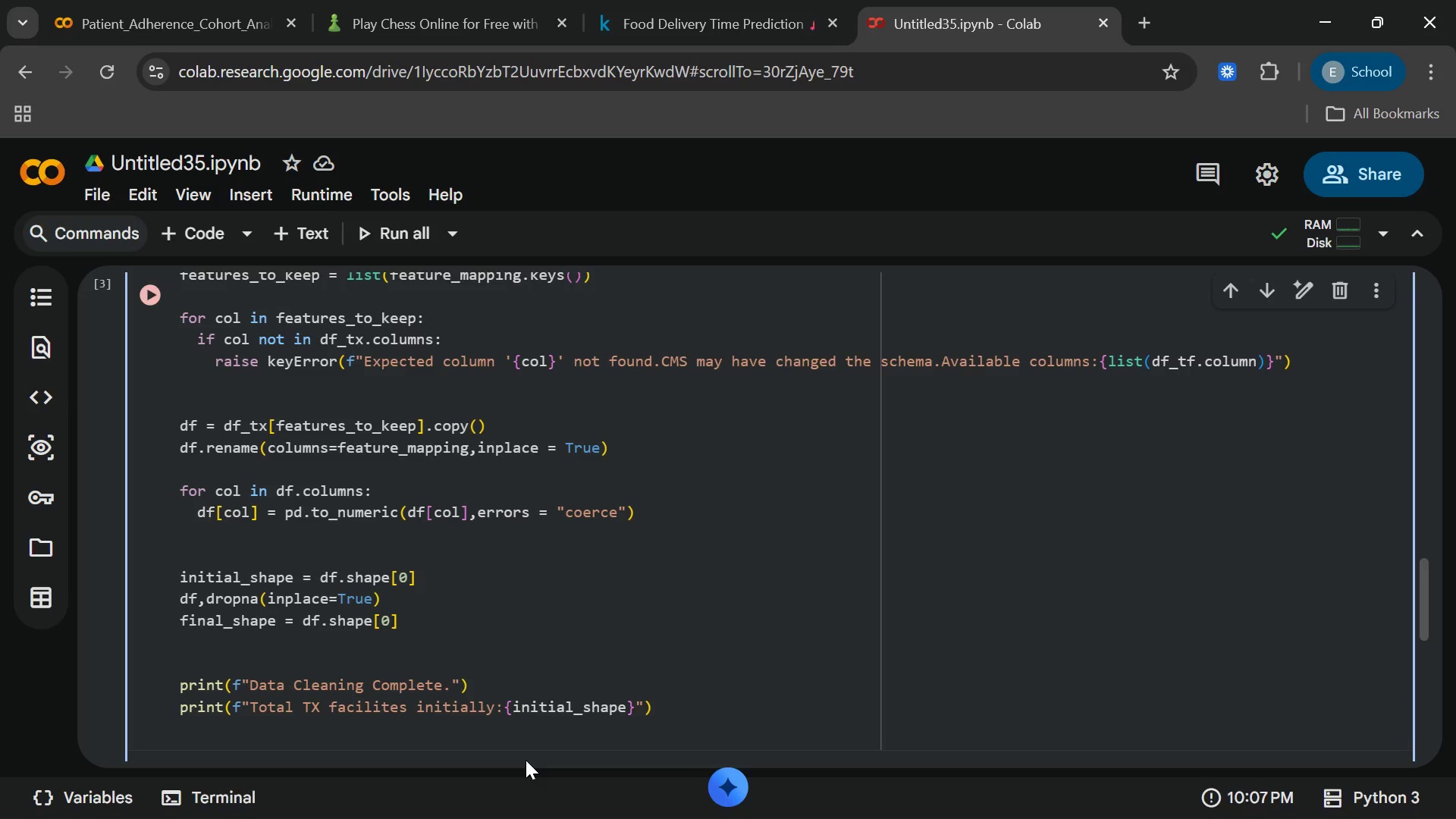 
wait(8.78)
 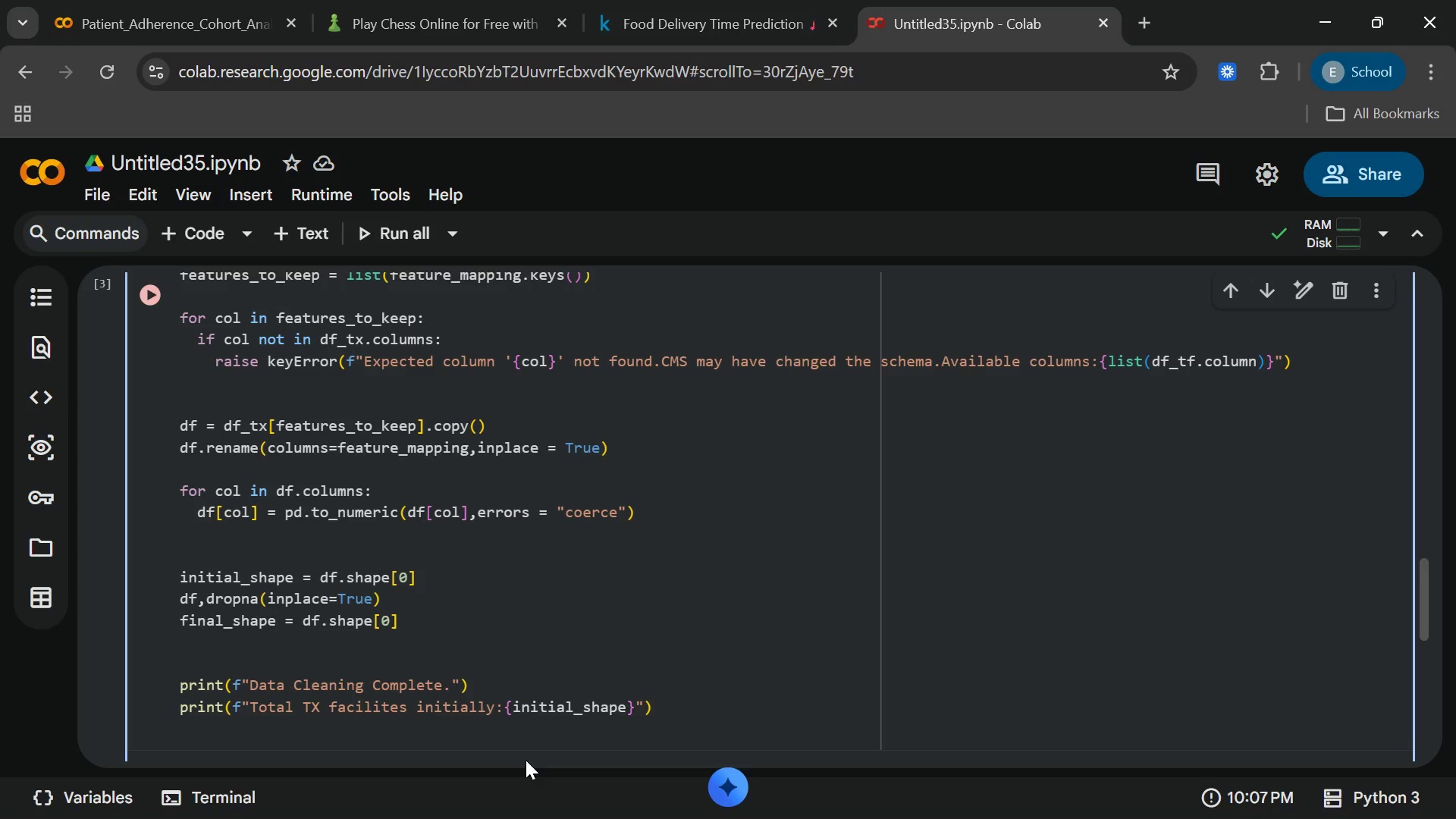 
type(print)
 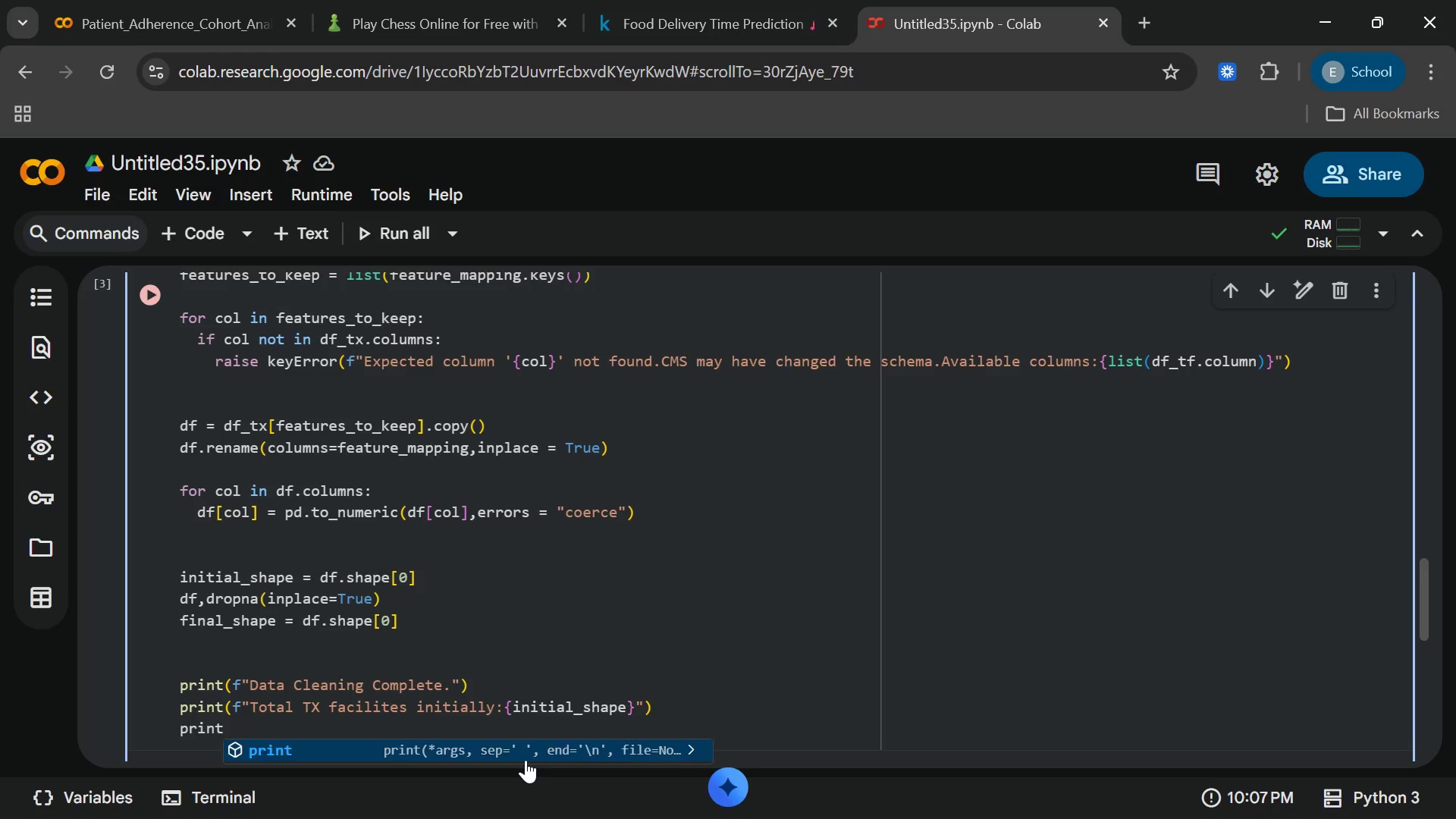 
key(Enter)
 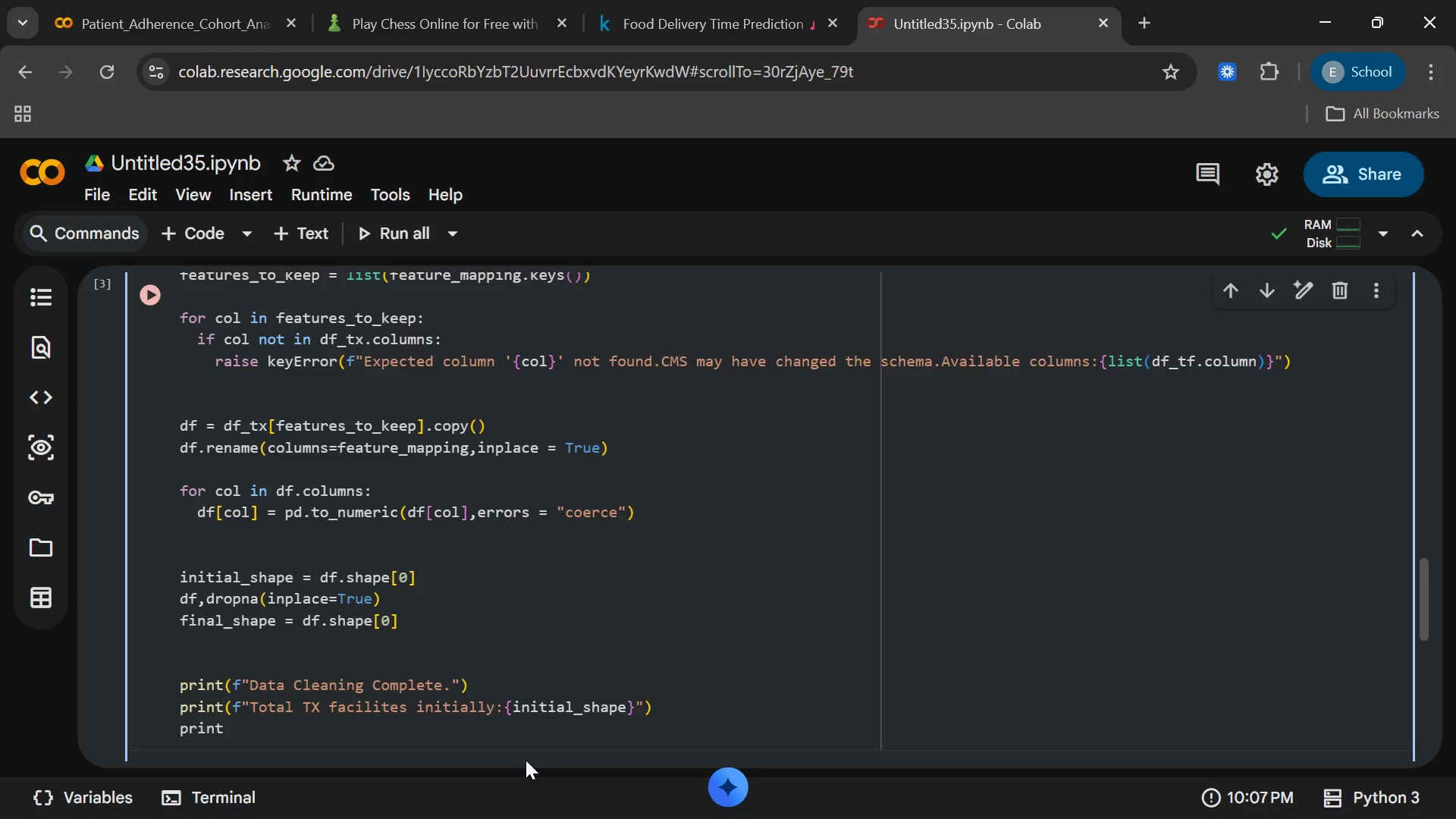 
type((f")
 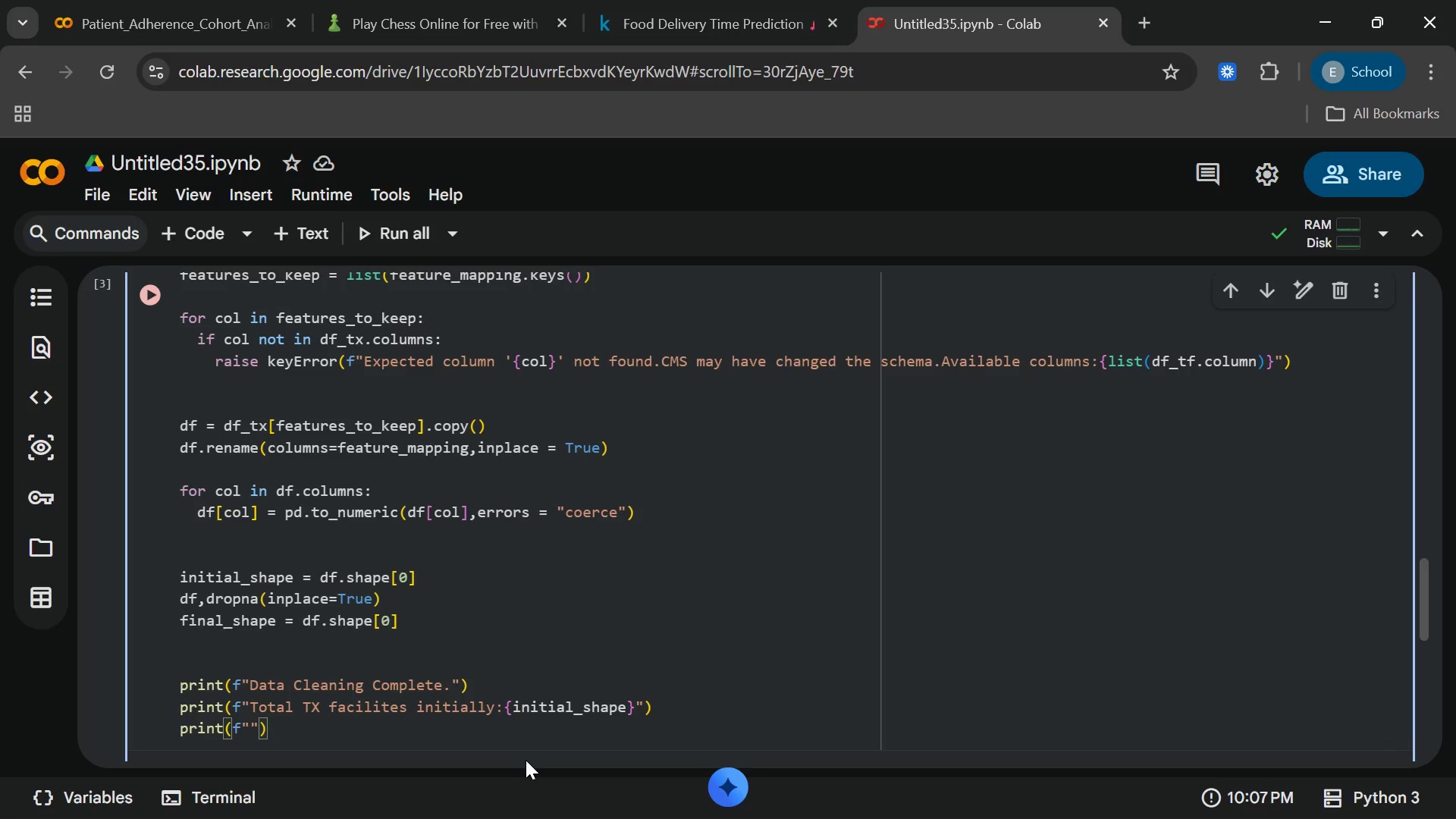 
wait(9.72)
 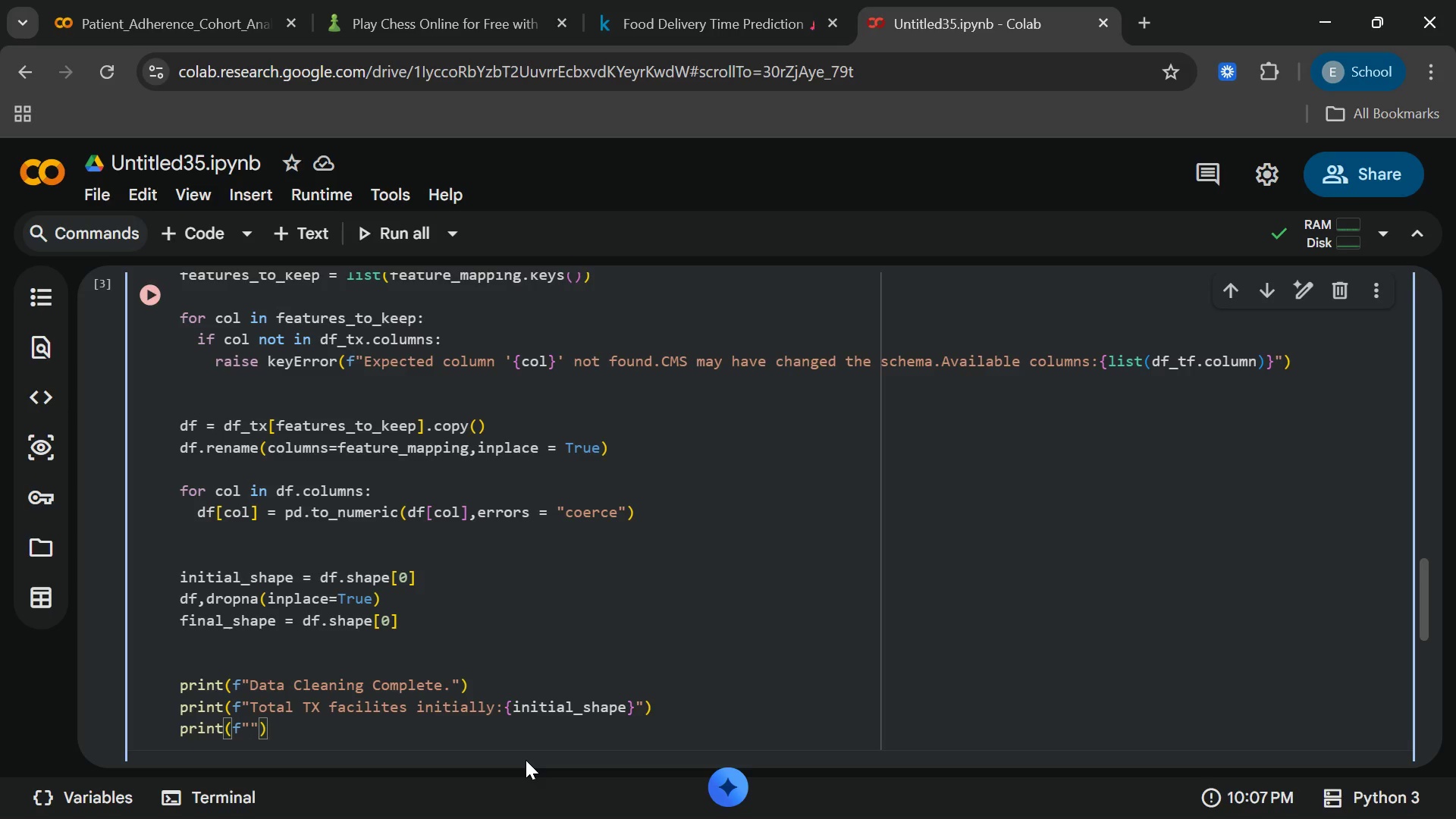 
type(Facilitir)
key(Backspace)
type(es)
 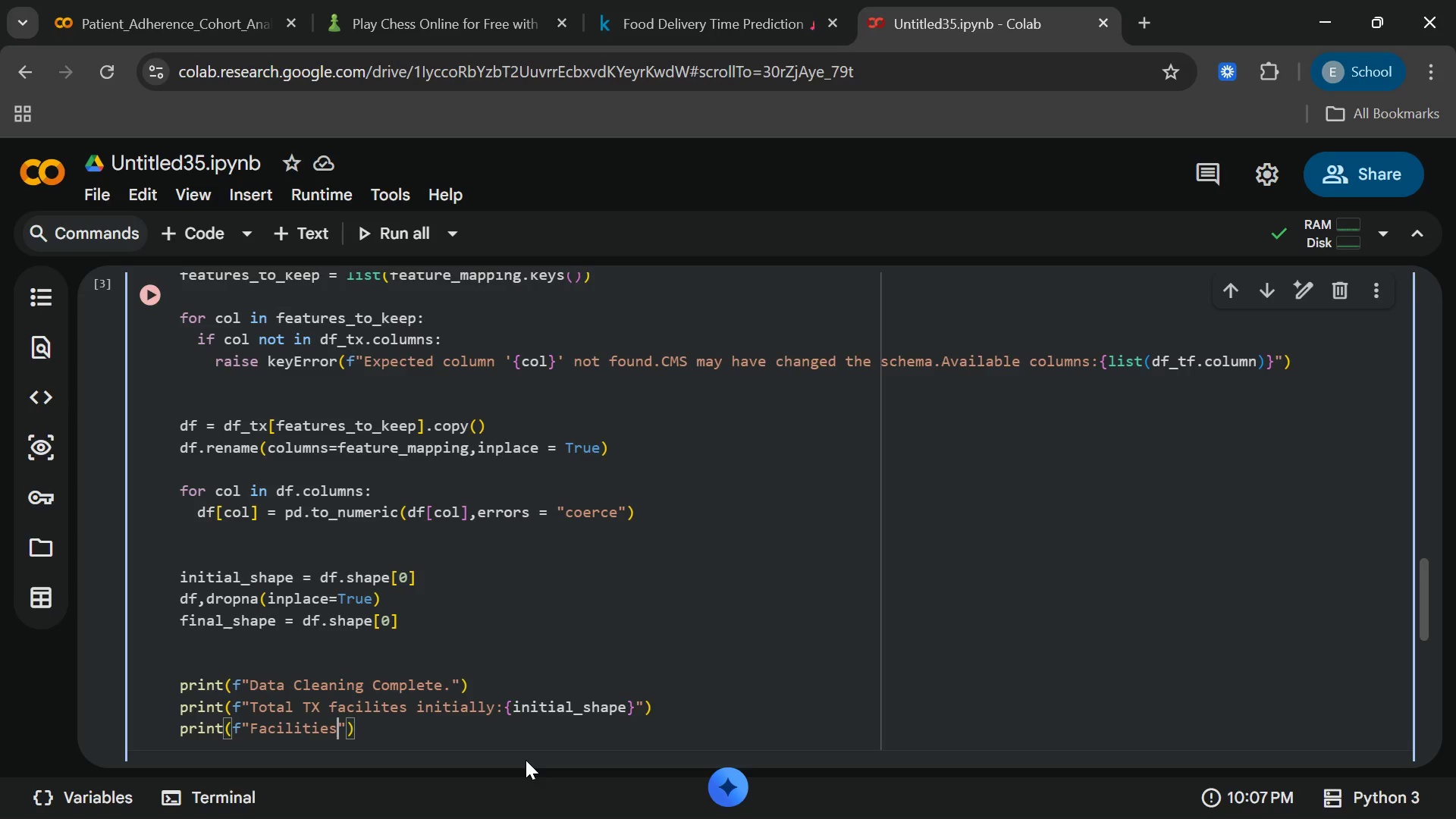 
wait(9.83)
 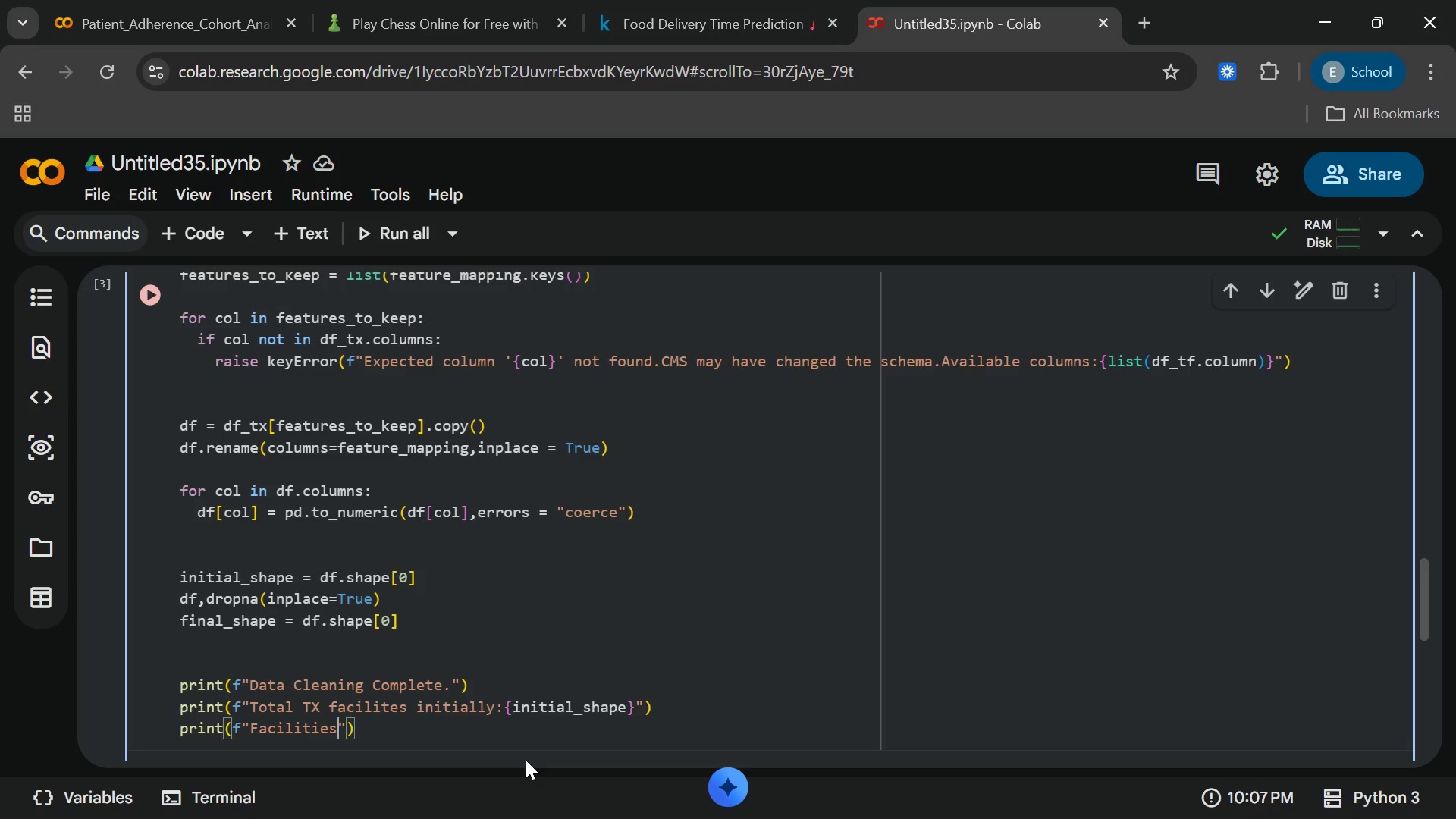 
key(Space)
 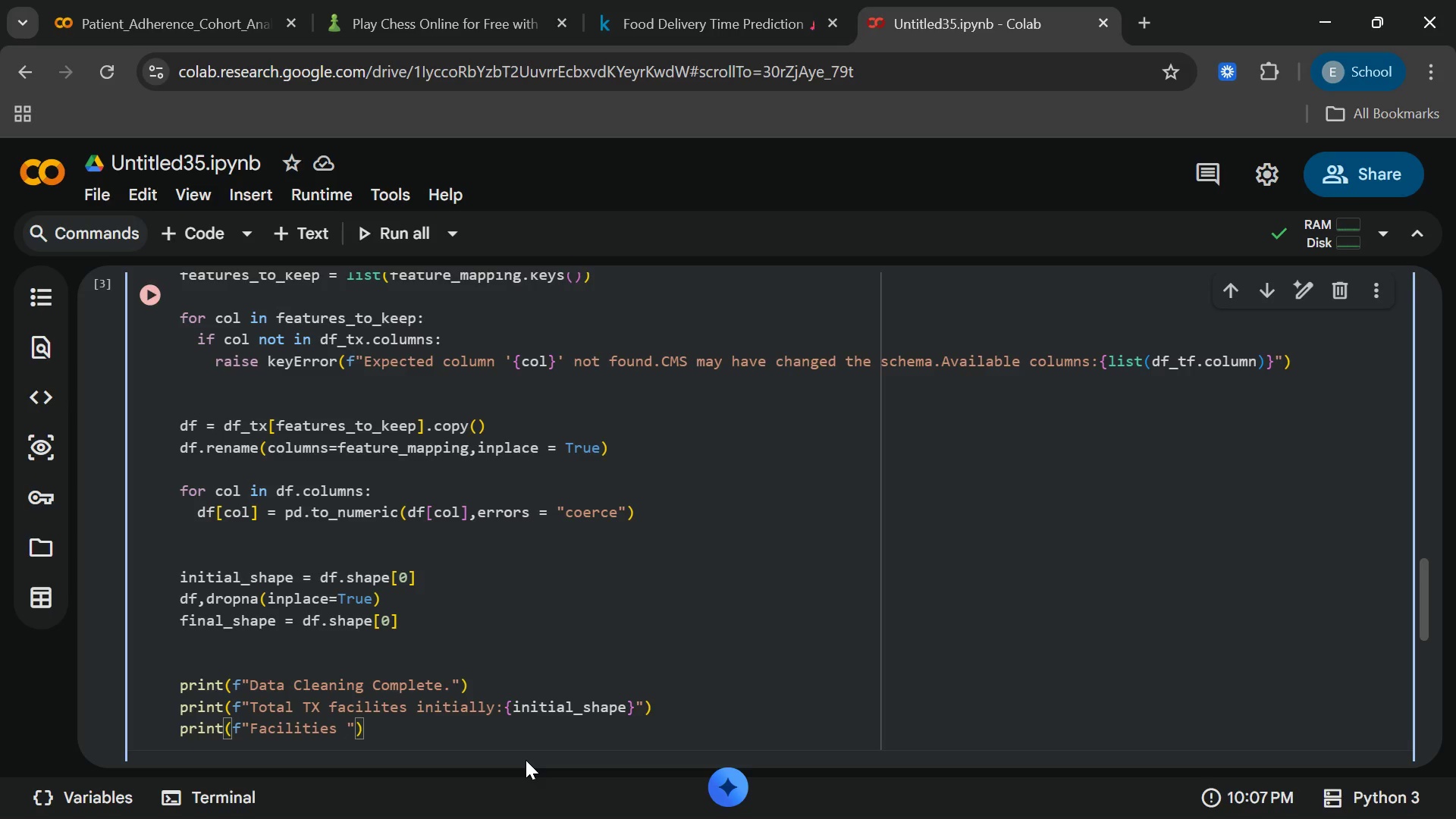 
wait(20.52)
 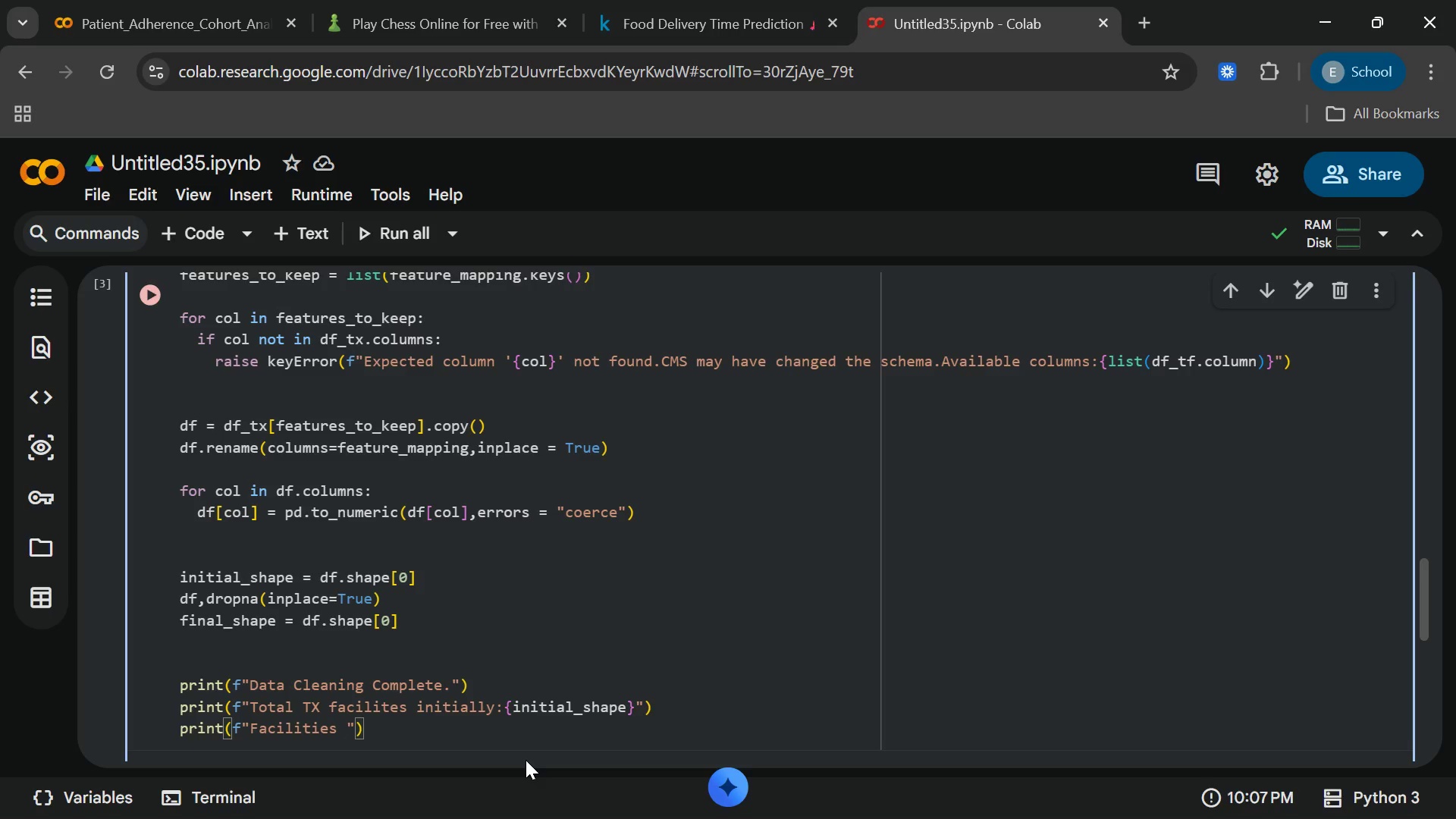 
type(remq)
 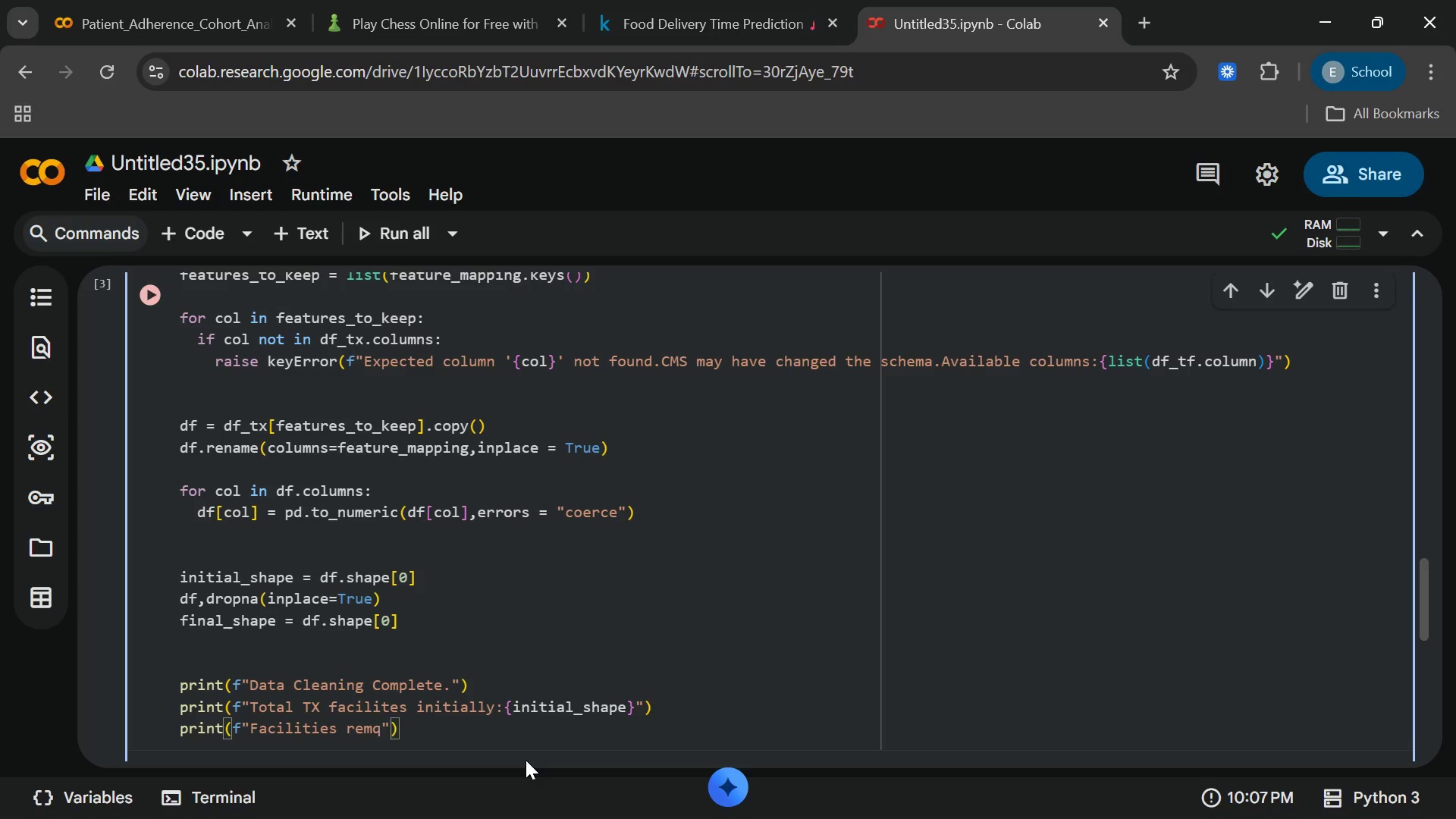 
key(Backspace)
type(aining after)
 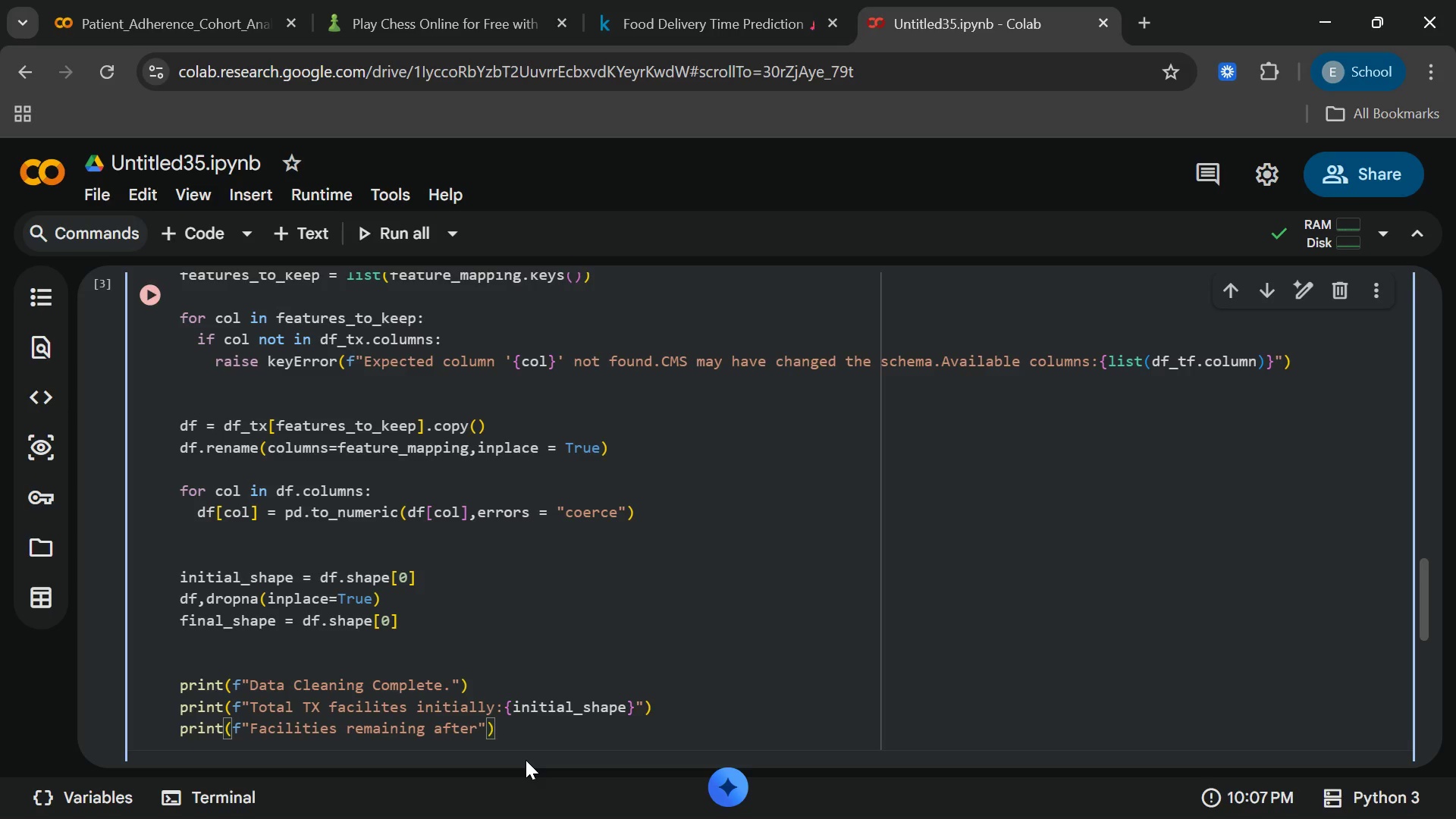 
wait(8.47)
 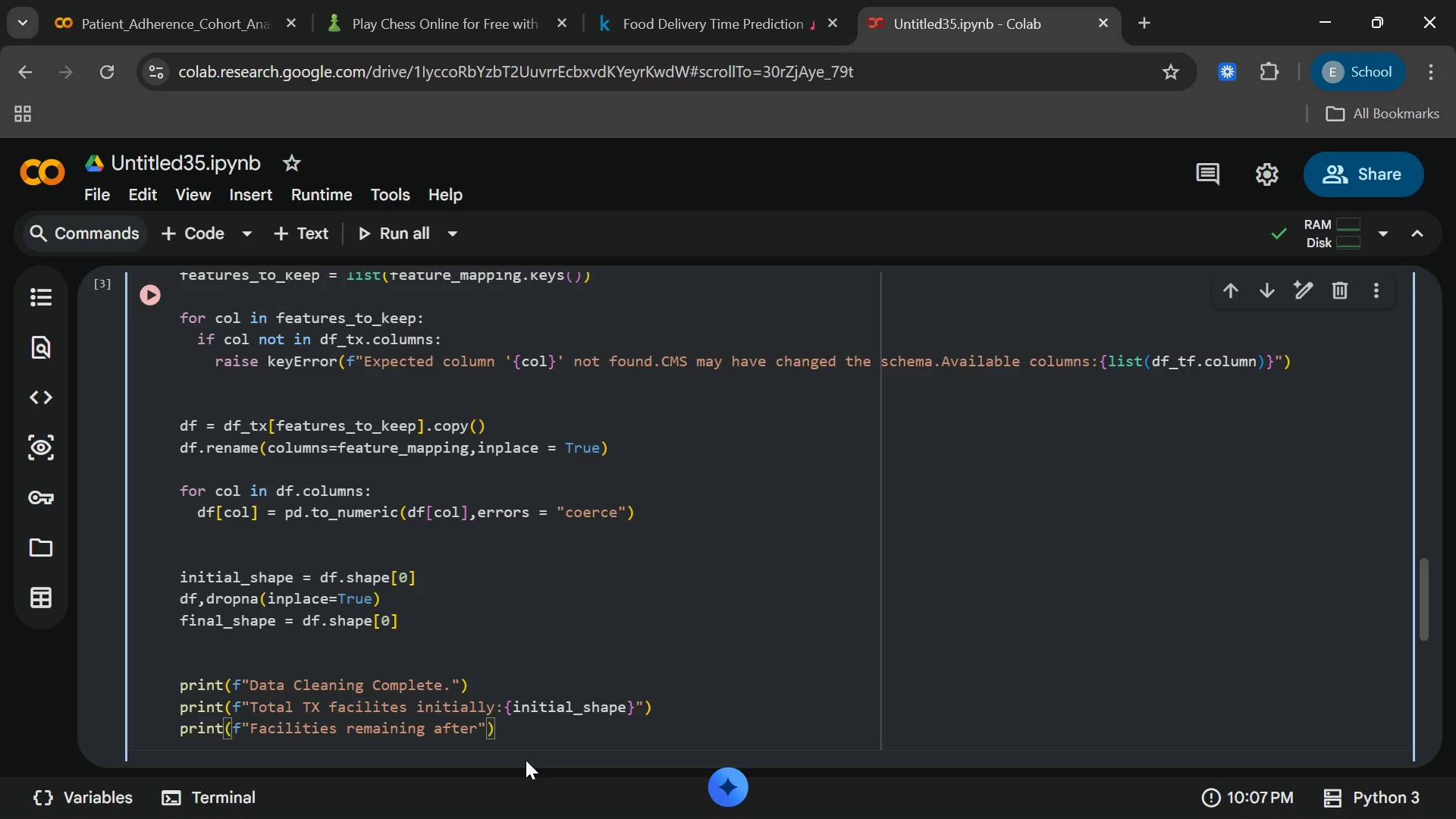 
type( dropping)
 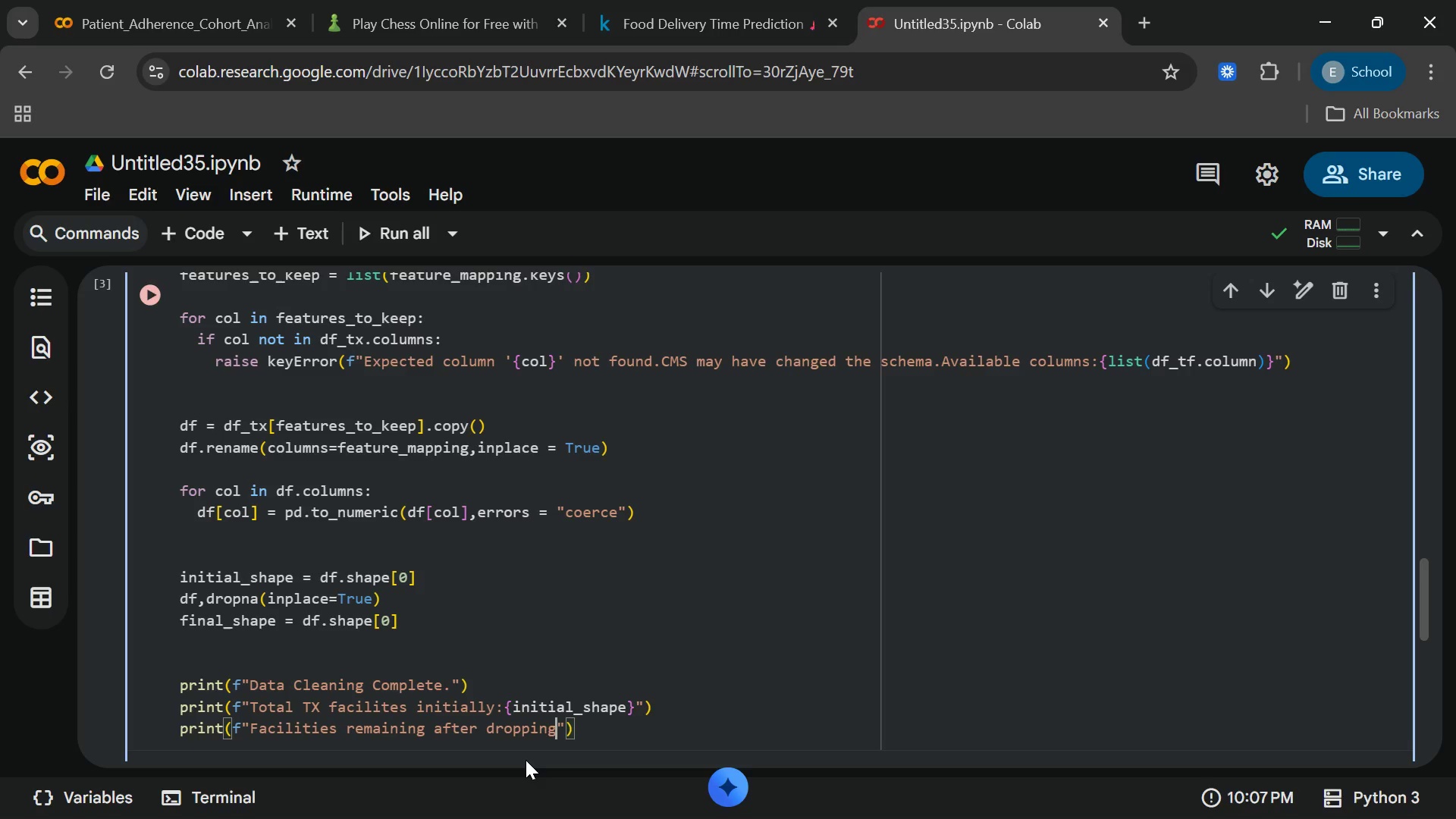 
type( missing)
 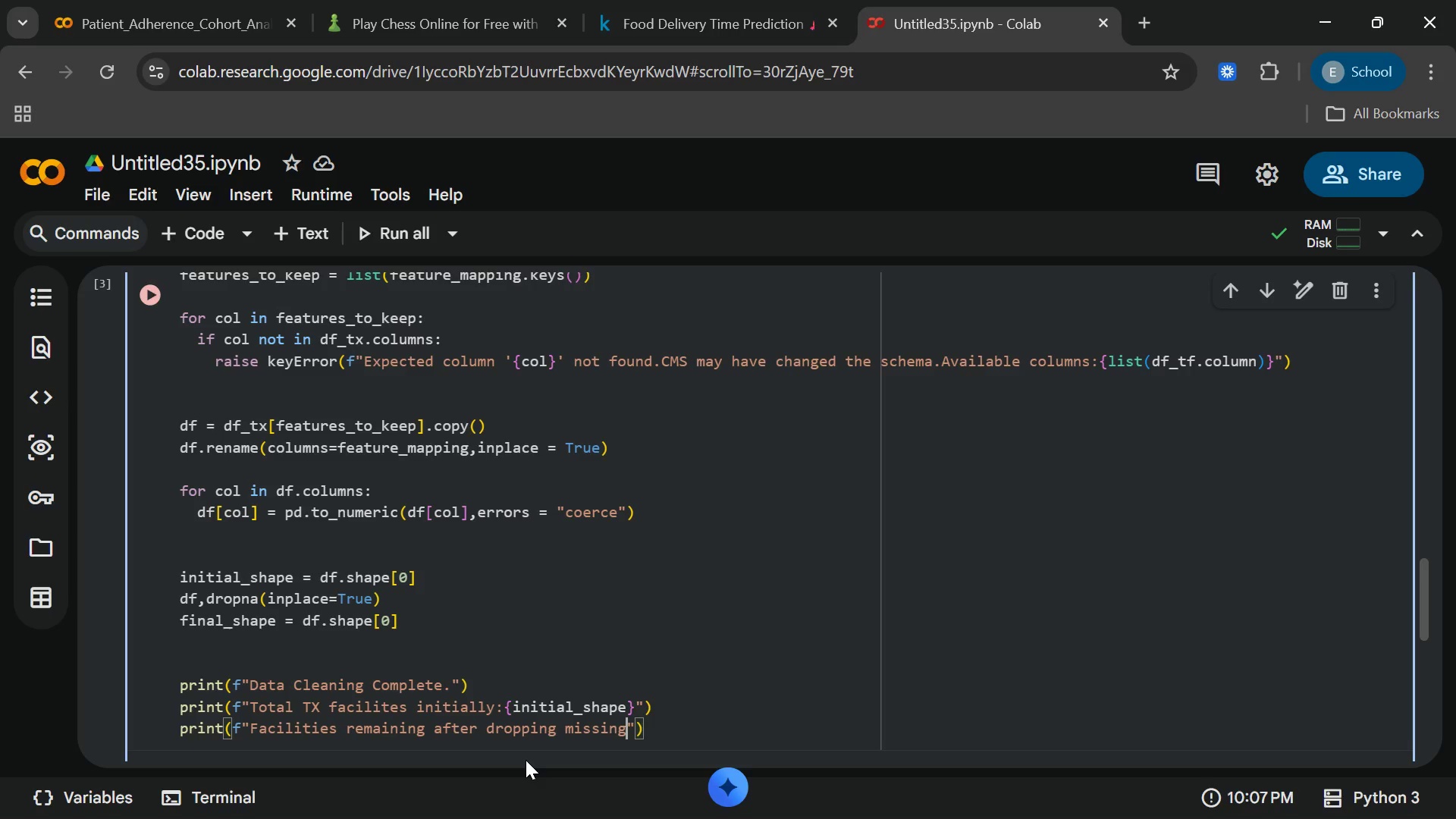 
wait(12.25)
 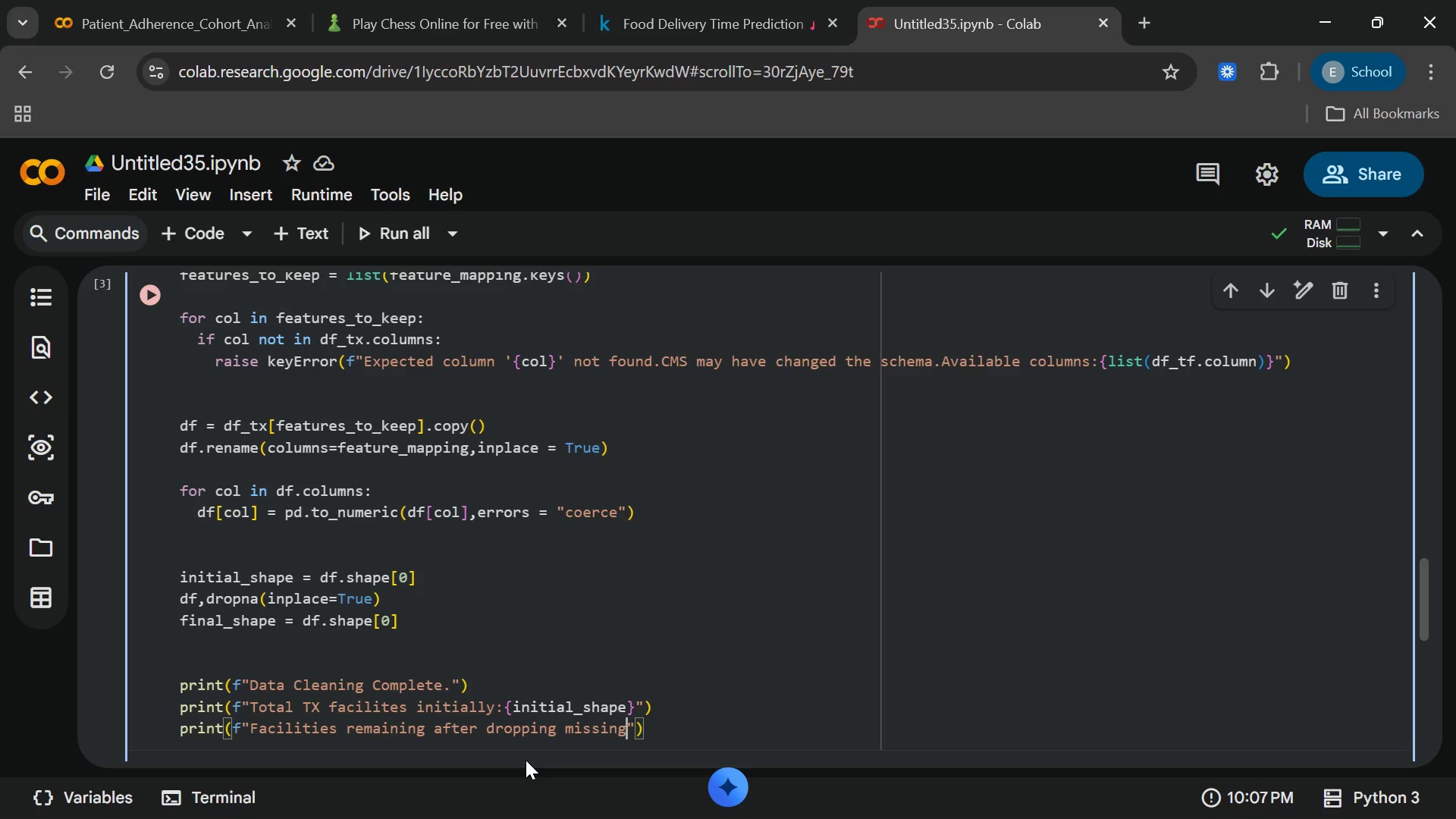 
type(/unrated)
 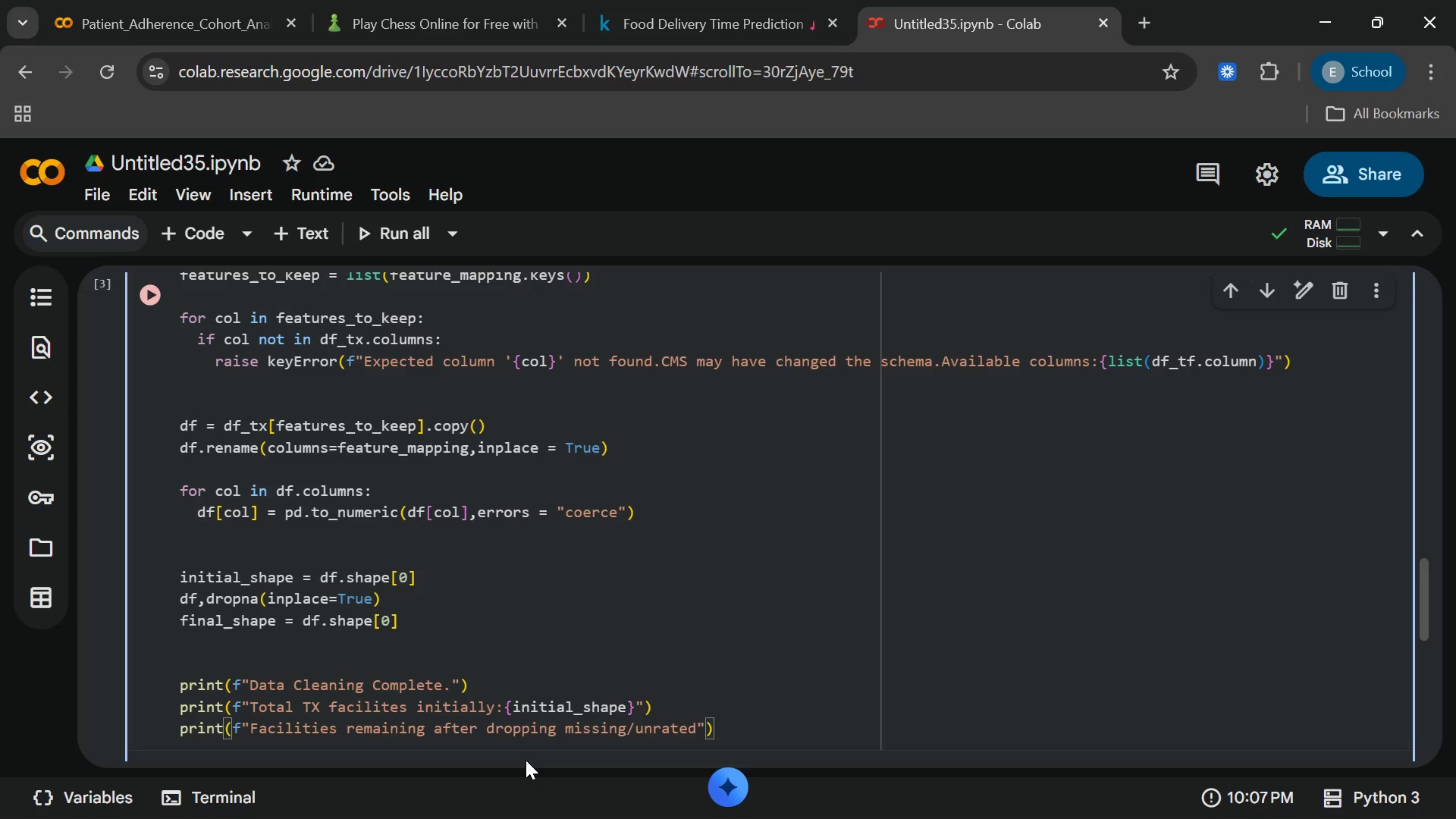 
type( data)
 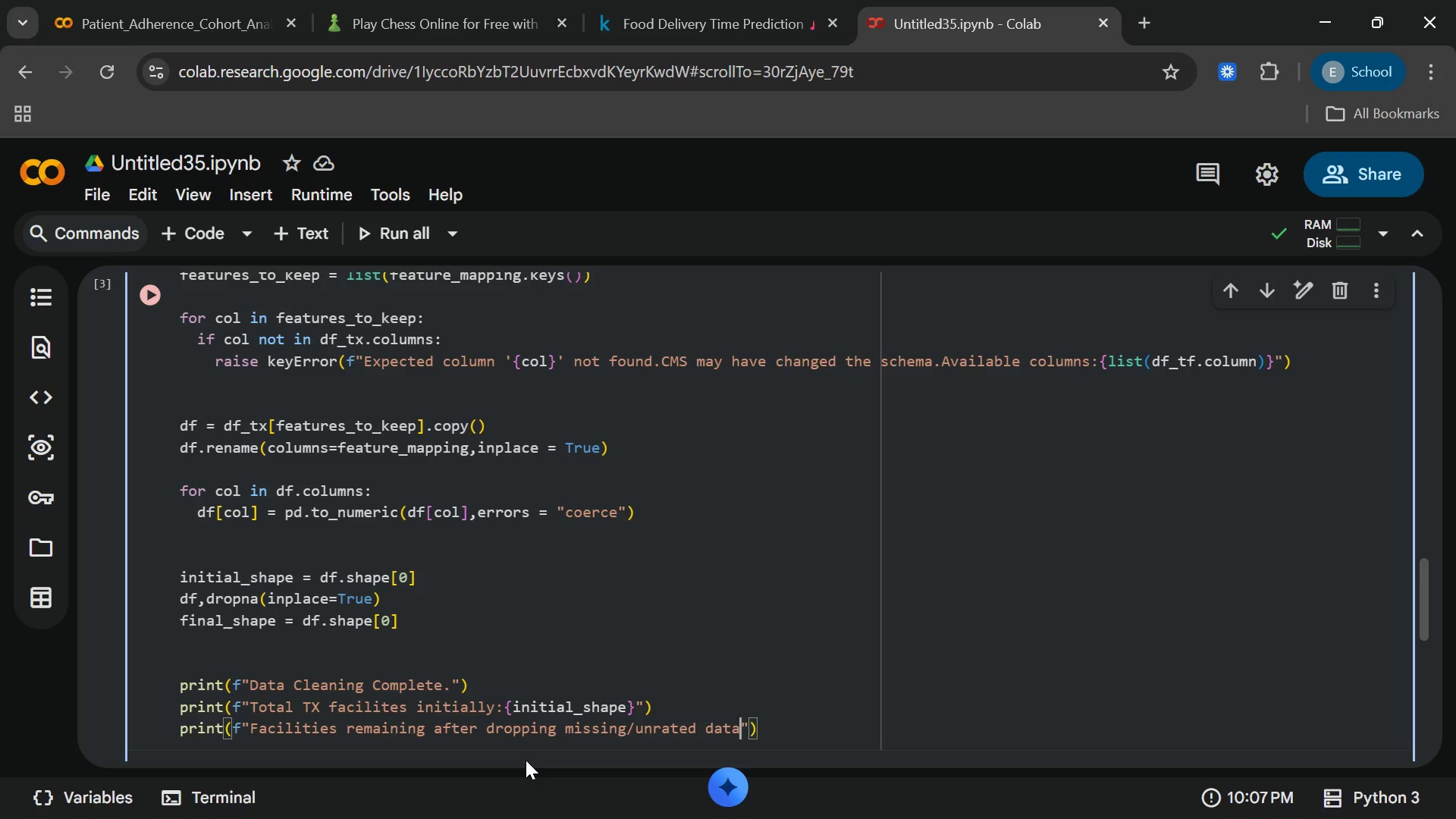 
wait(40.44)
 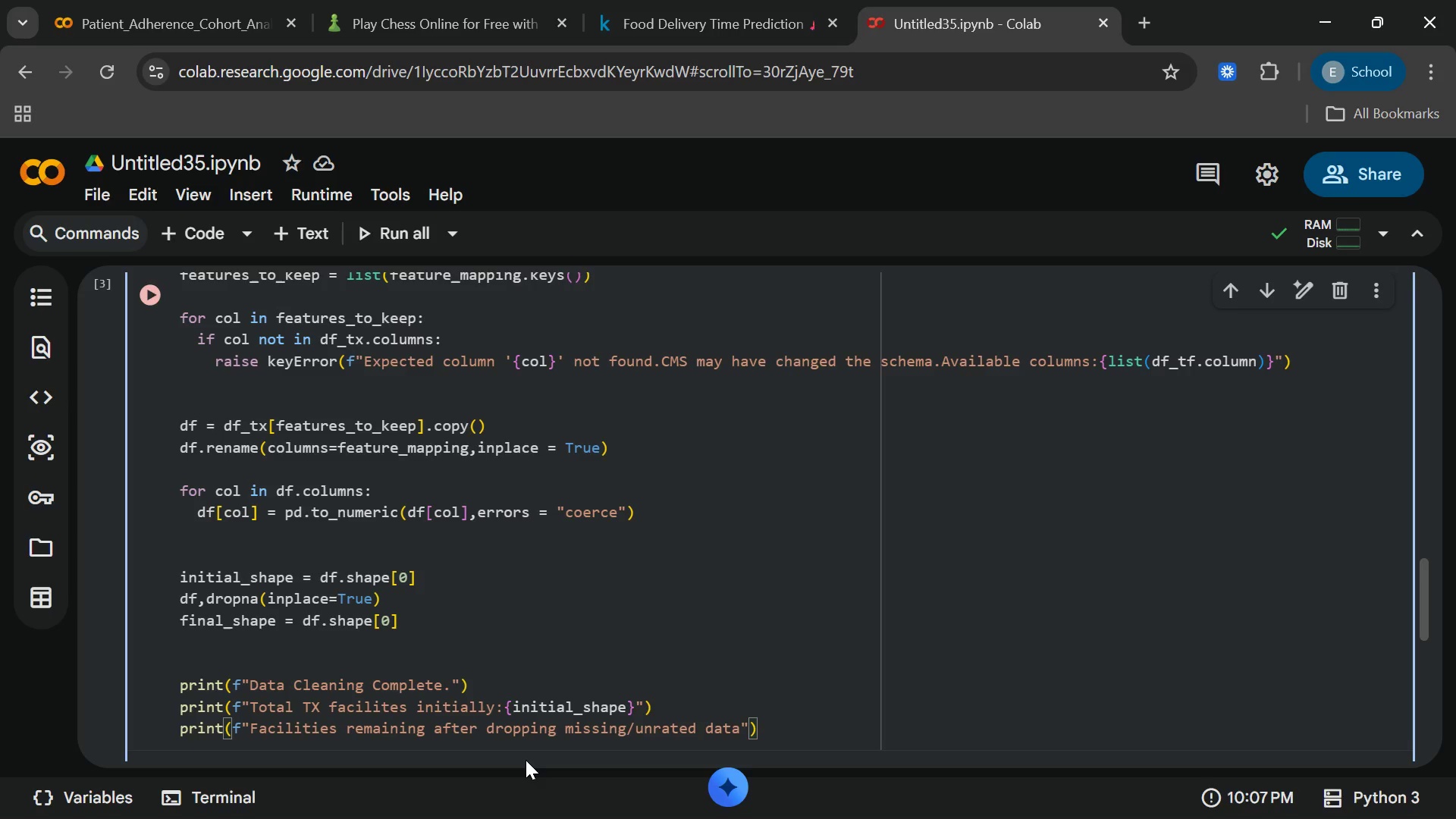 
type(: {final_sha)
 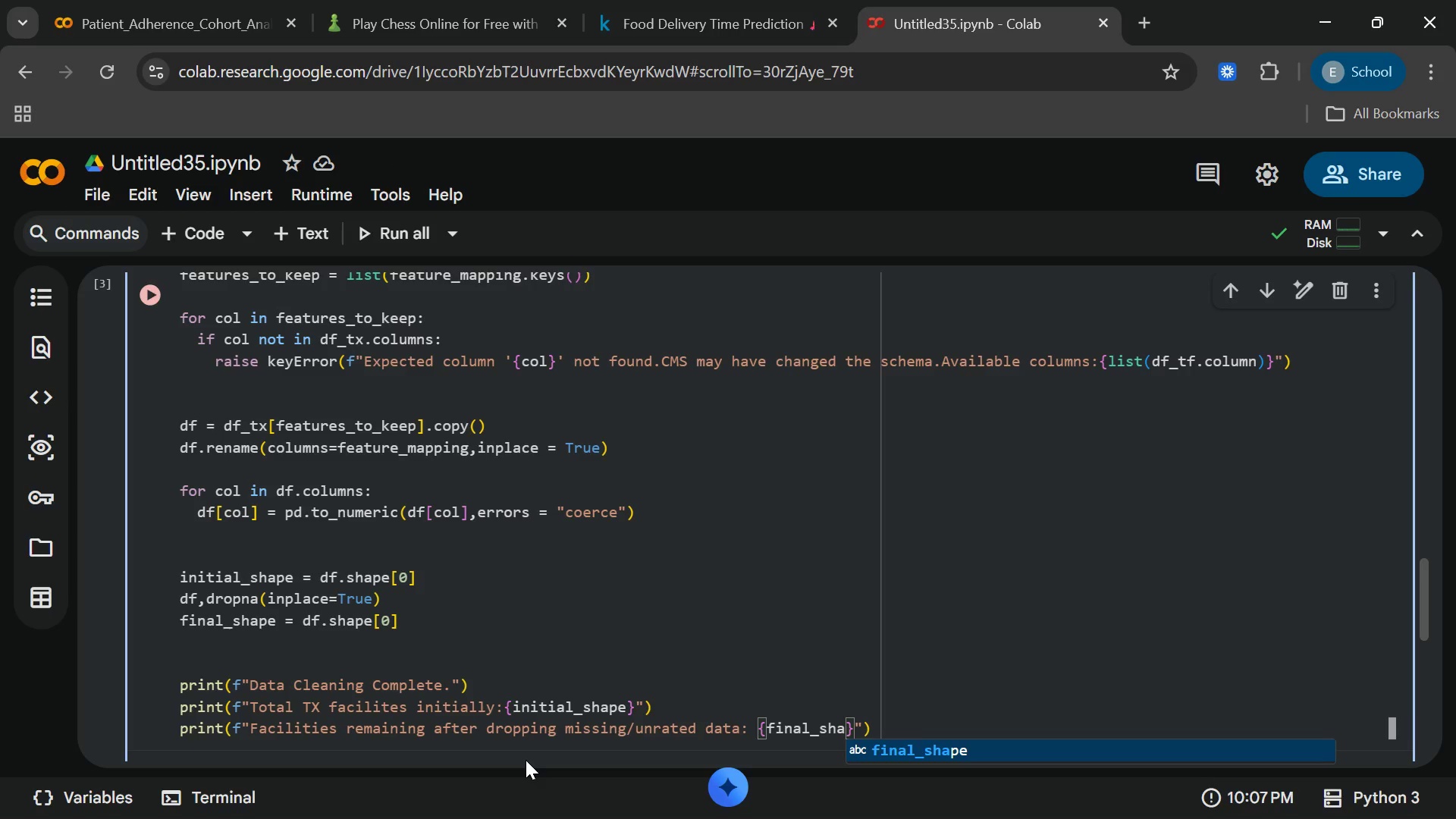 
key(Enter)
 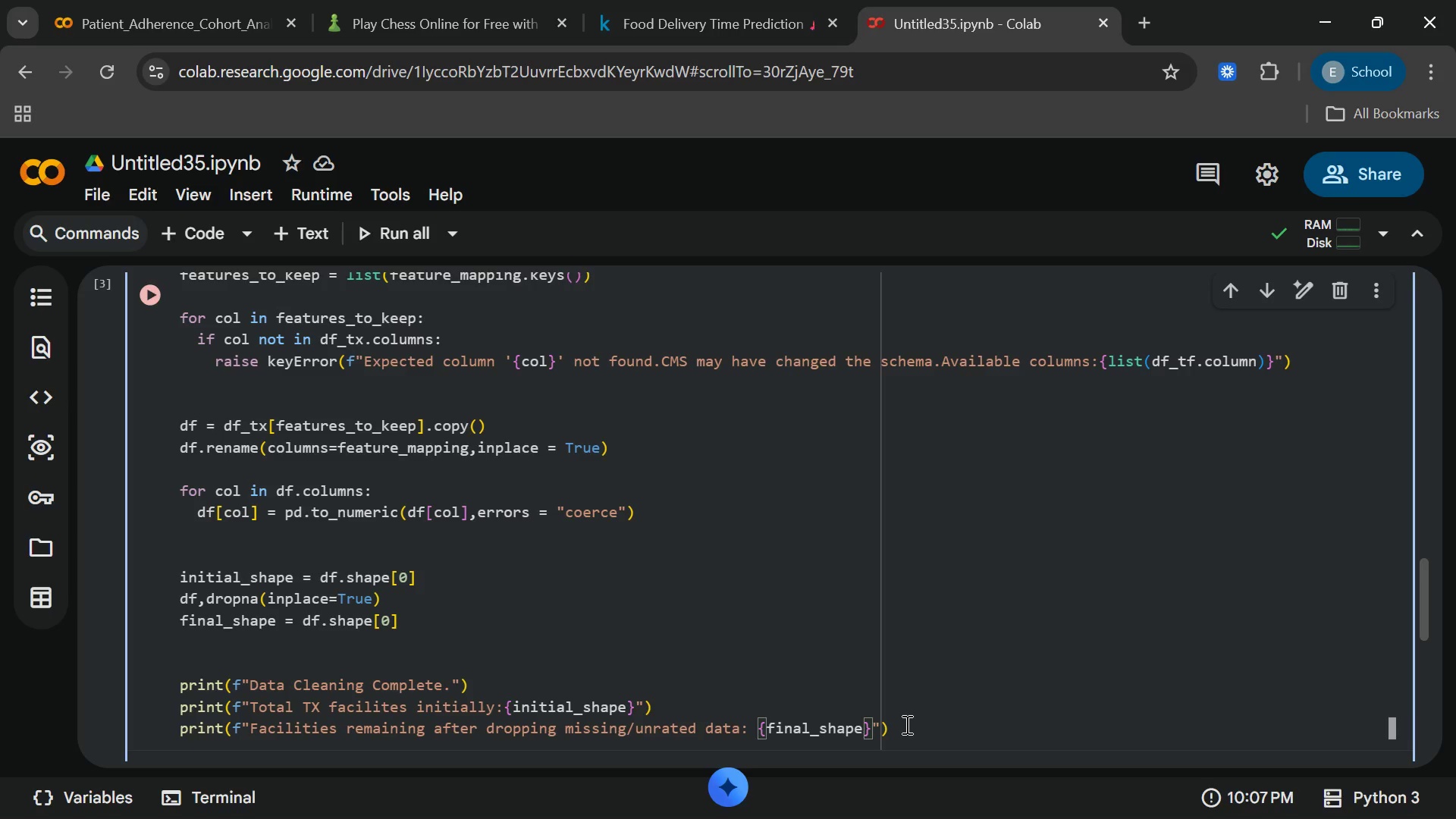 
wait(52.53)
 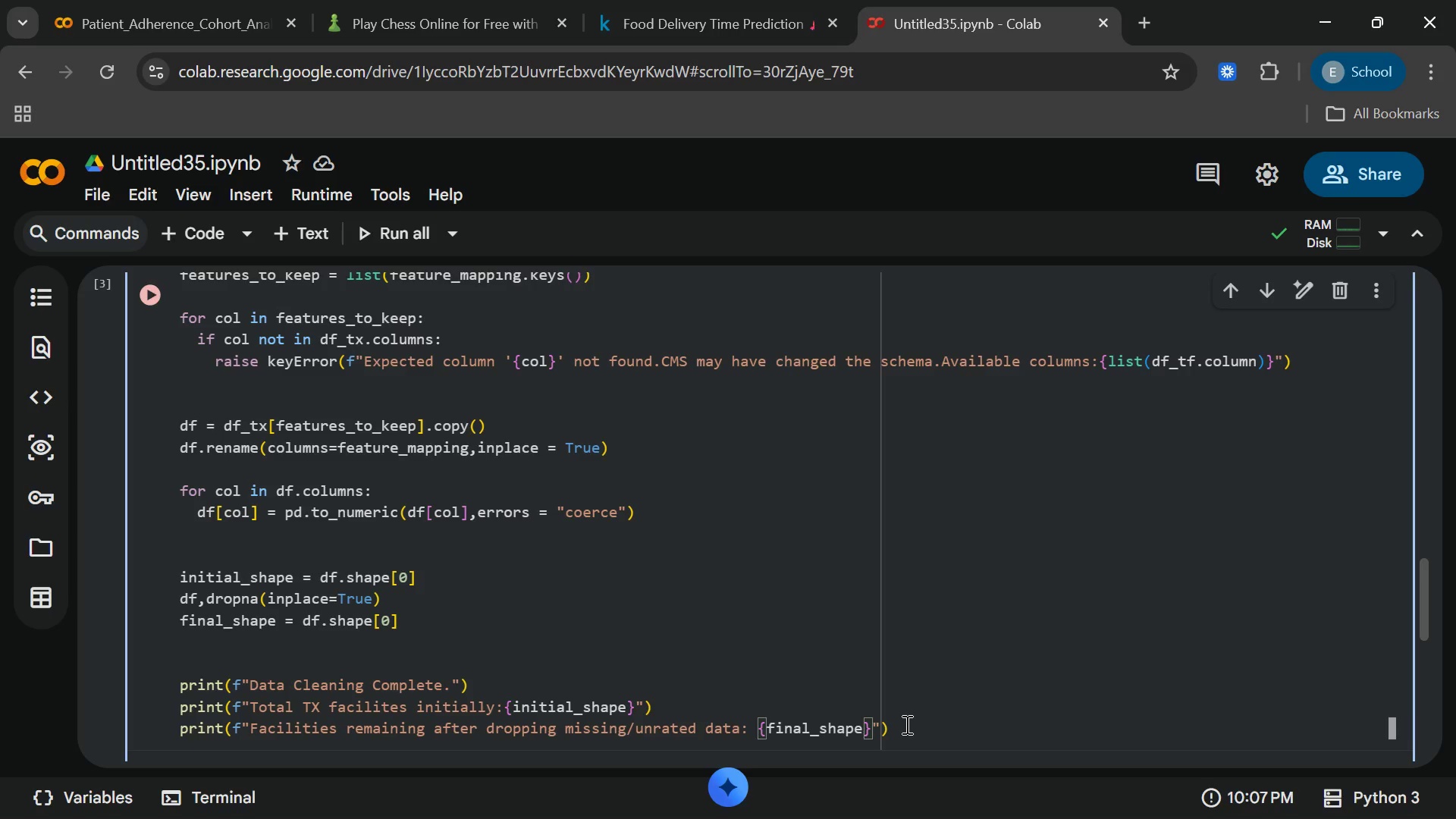 
key(End)
 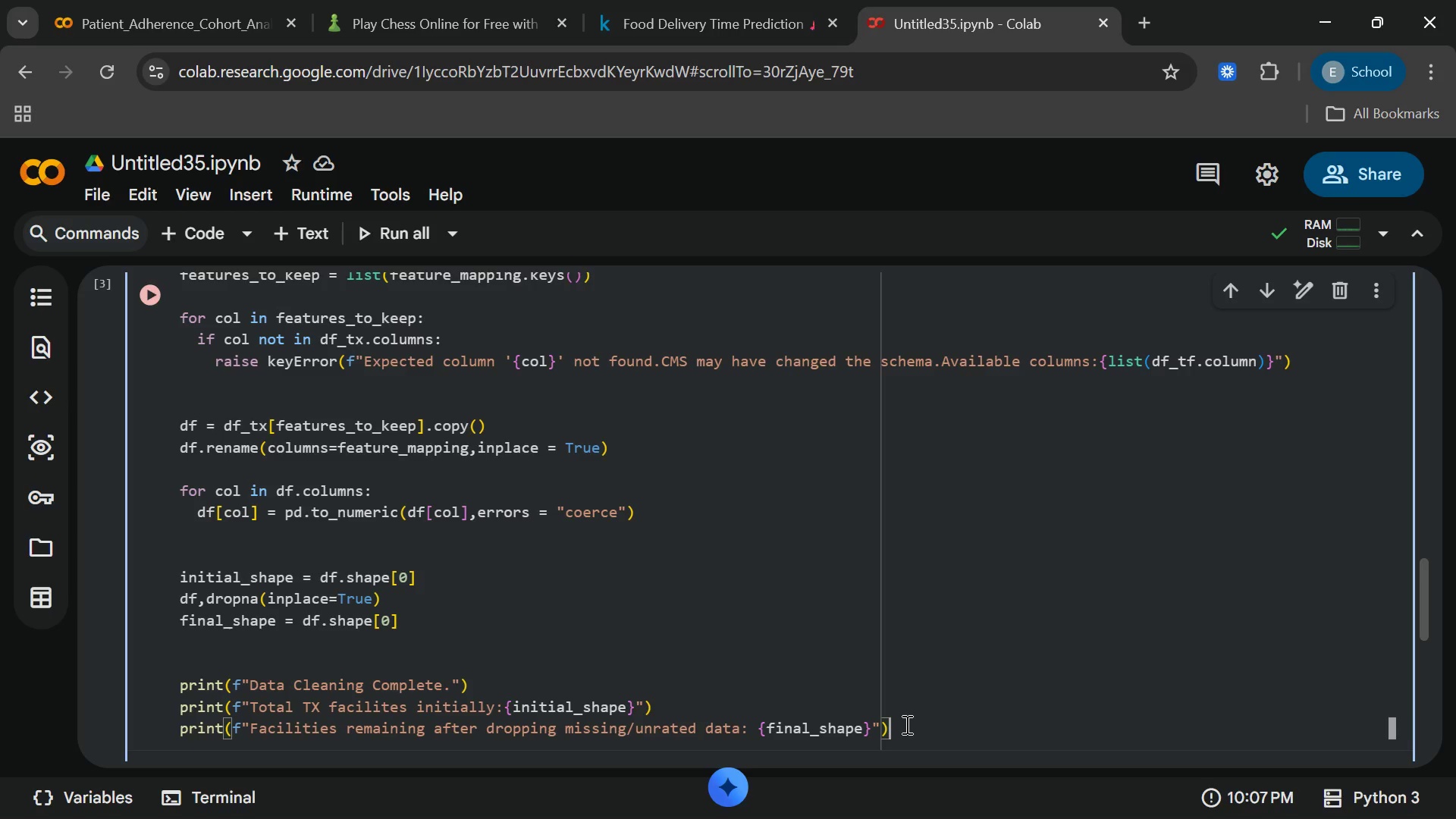 
key(Enter)
 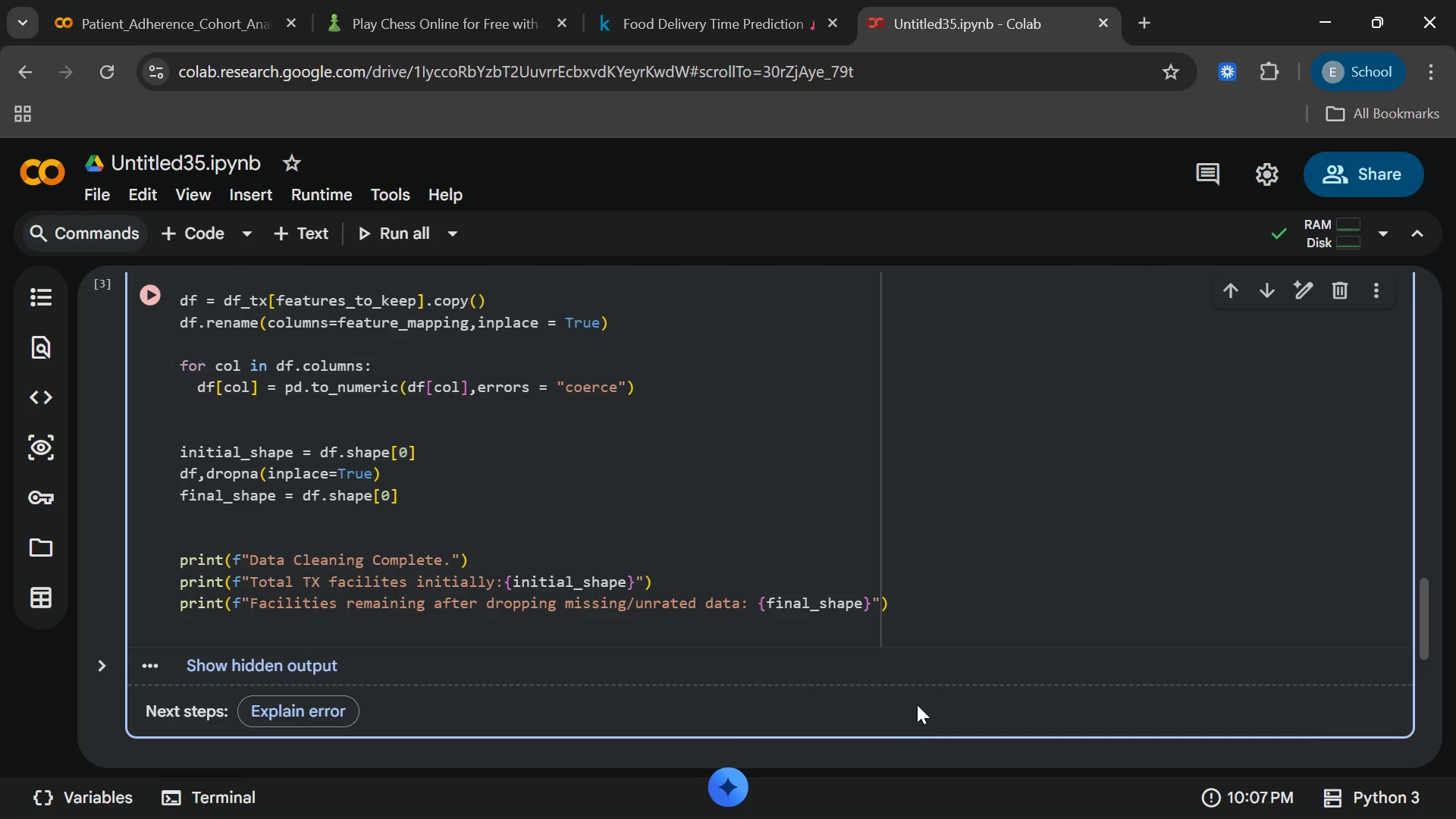 
wait(6.62)
 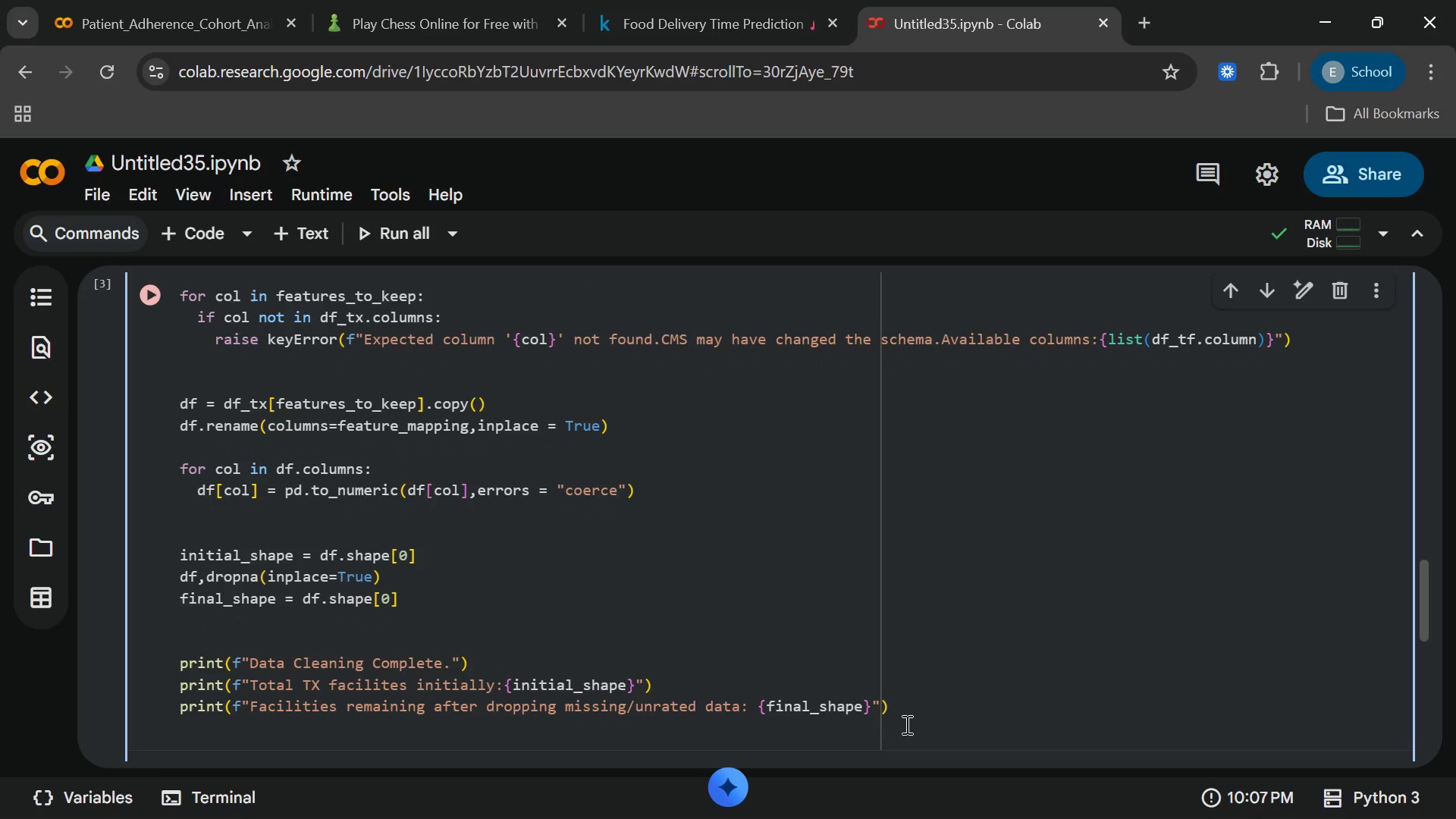 
type(diplY)
 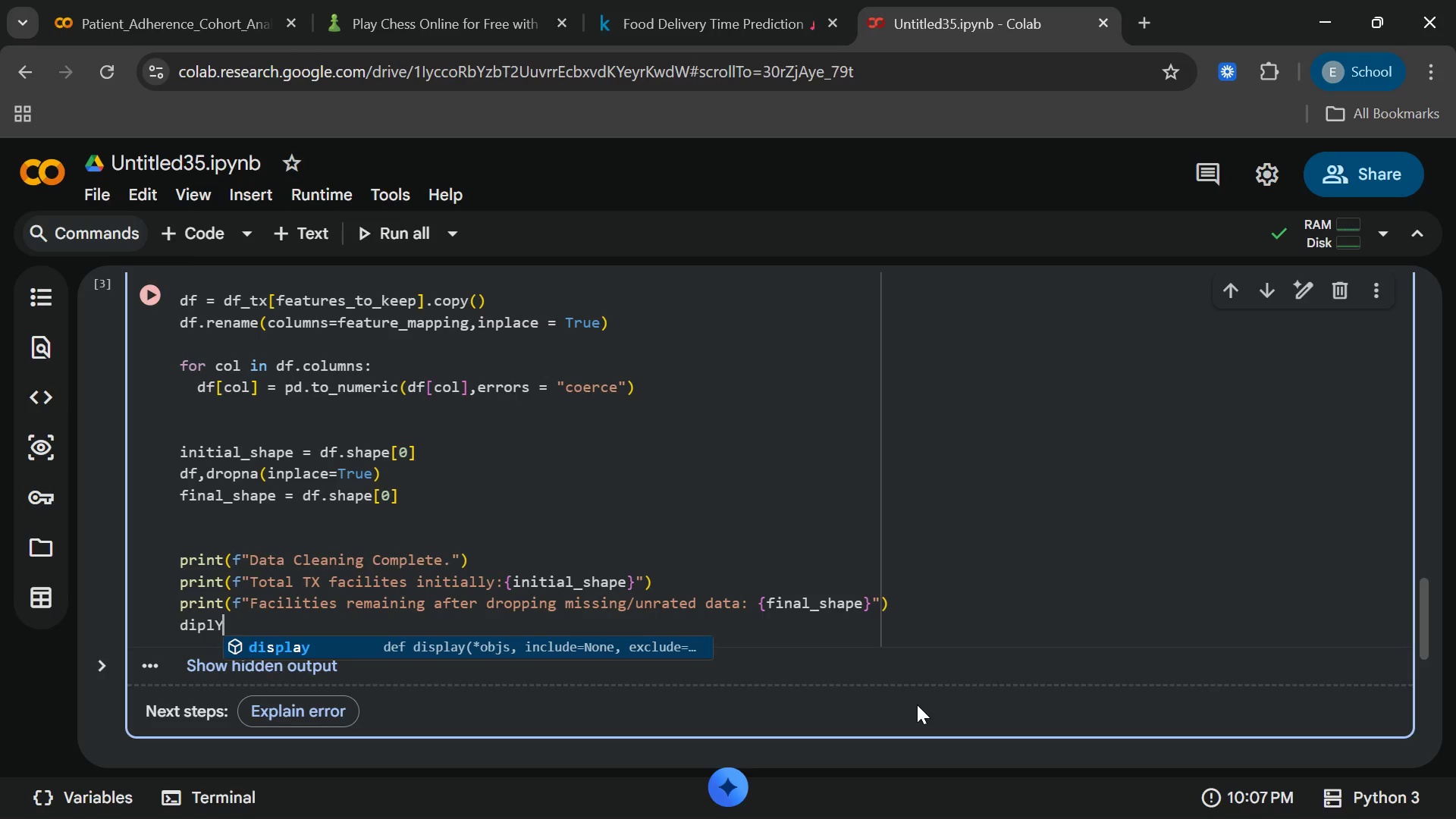 
key(Enter)
 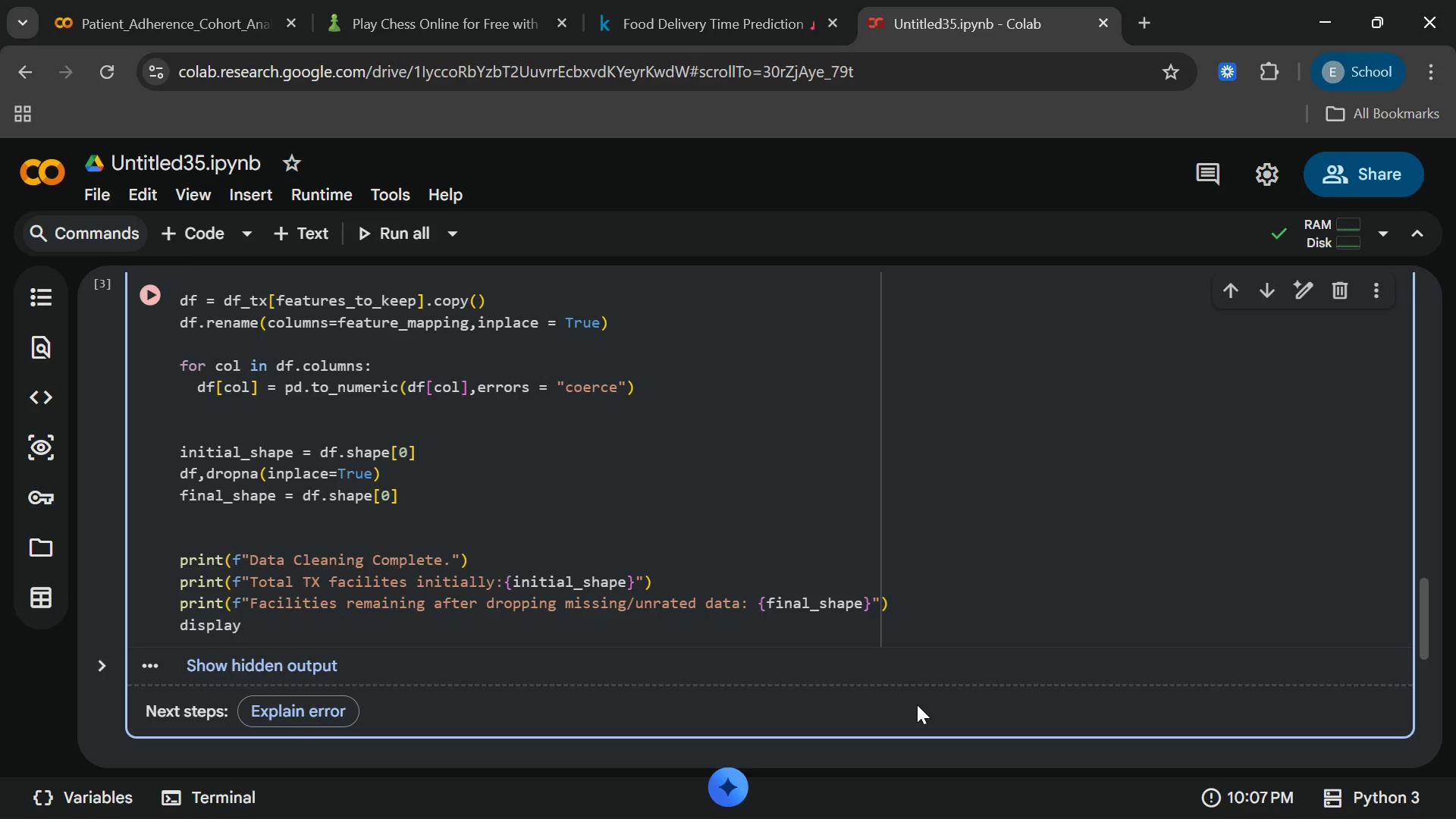 
key(Shift+9)
 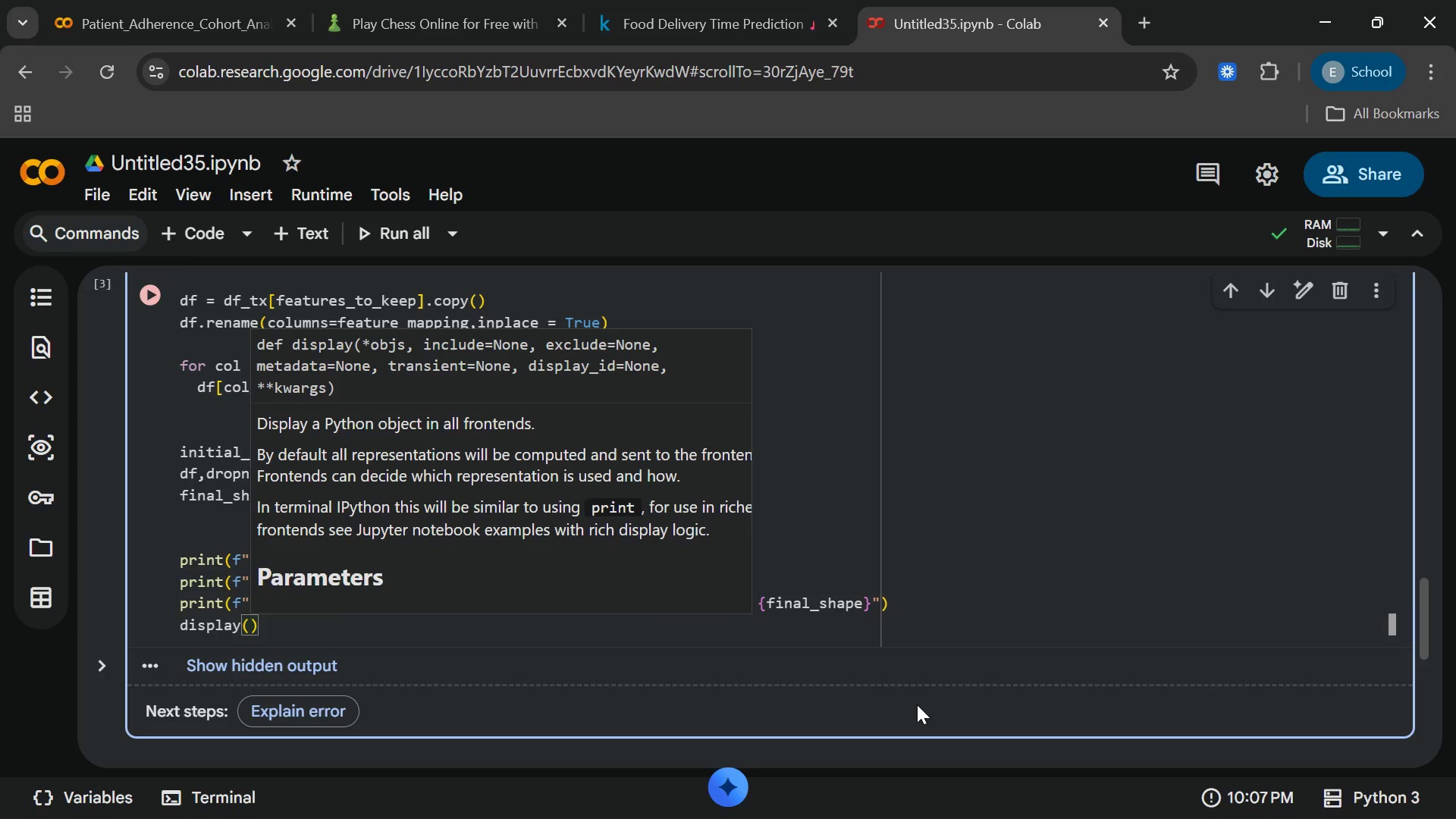 
type(DF)
key(Backspace)
key(Backspace)
type(df.head)
 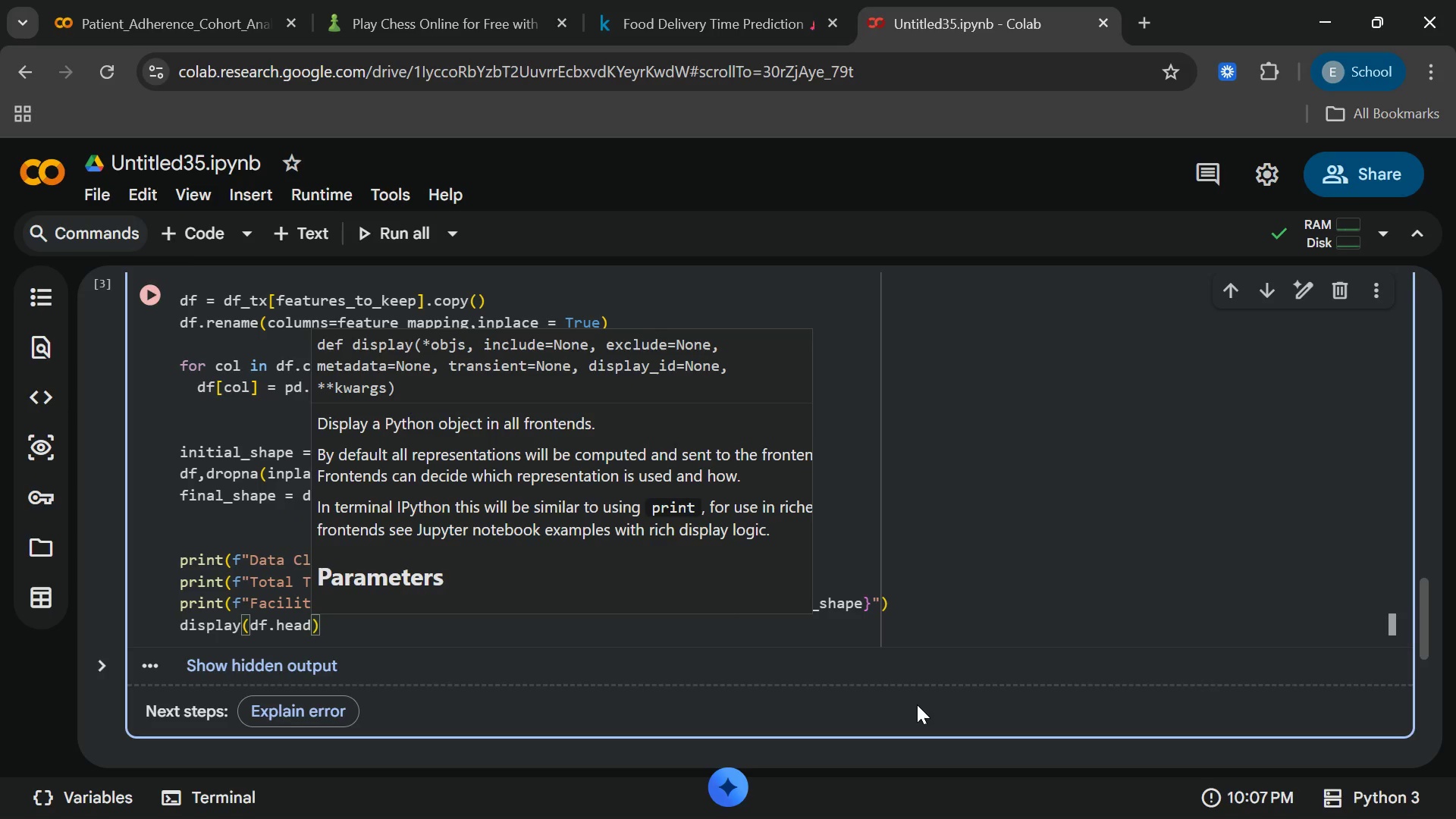 
key(Shift+9)
 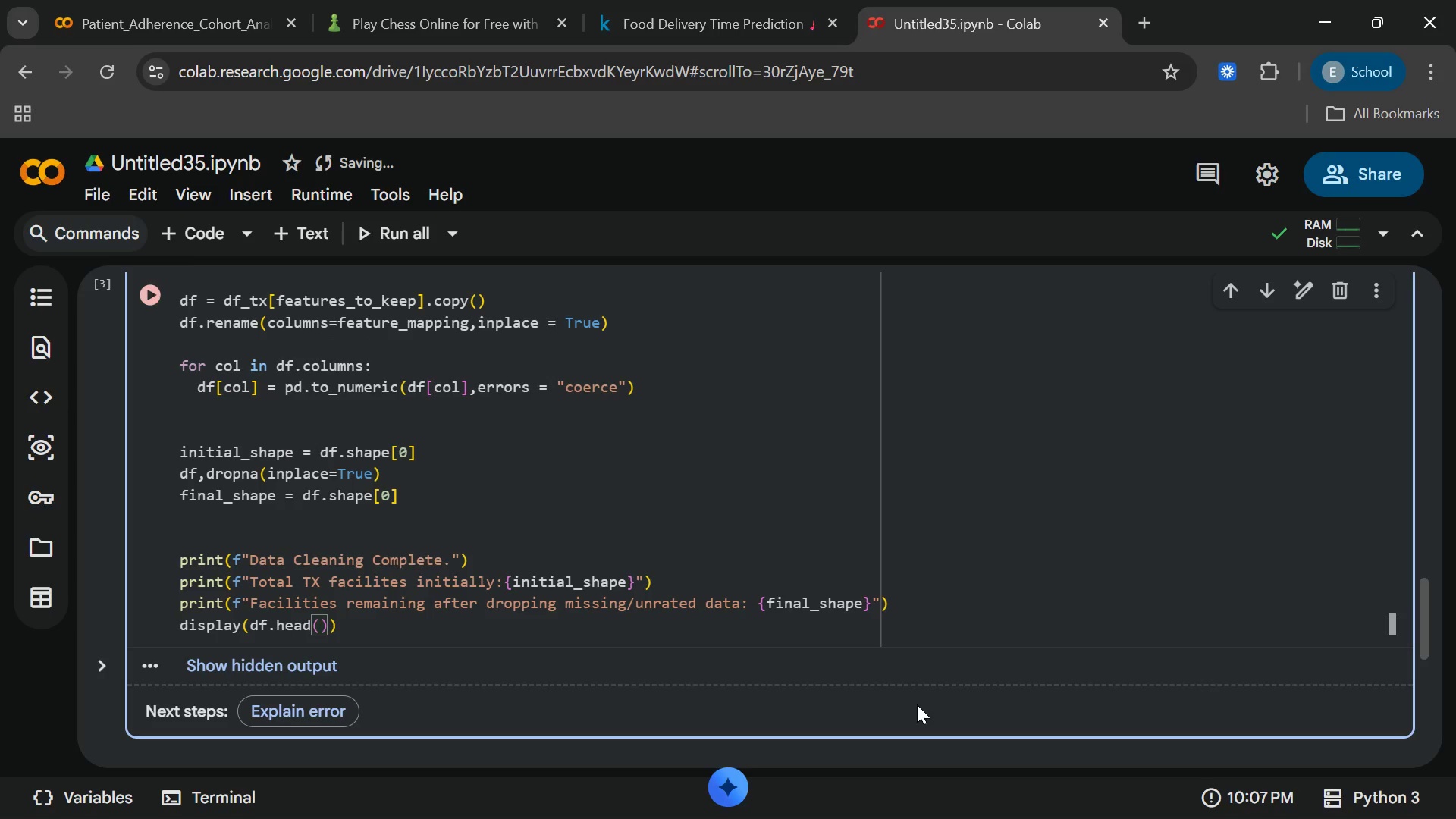 
key(End)
 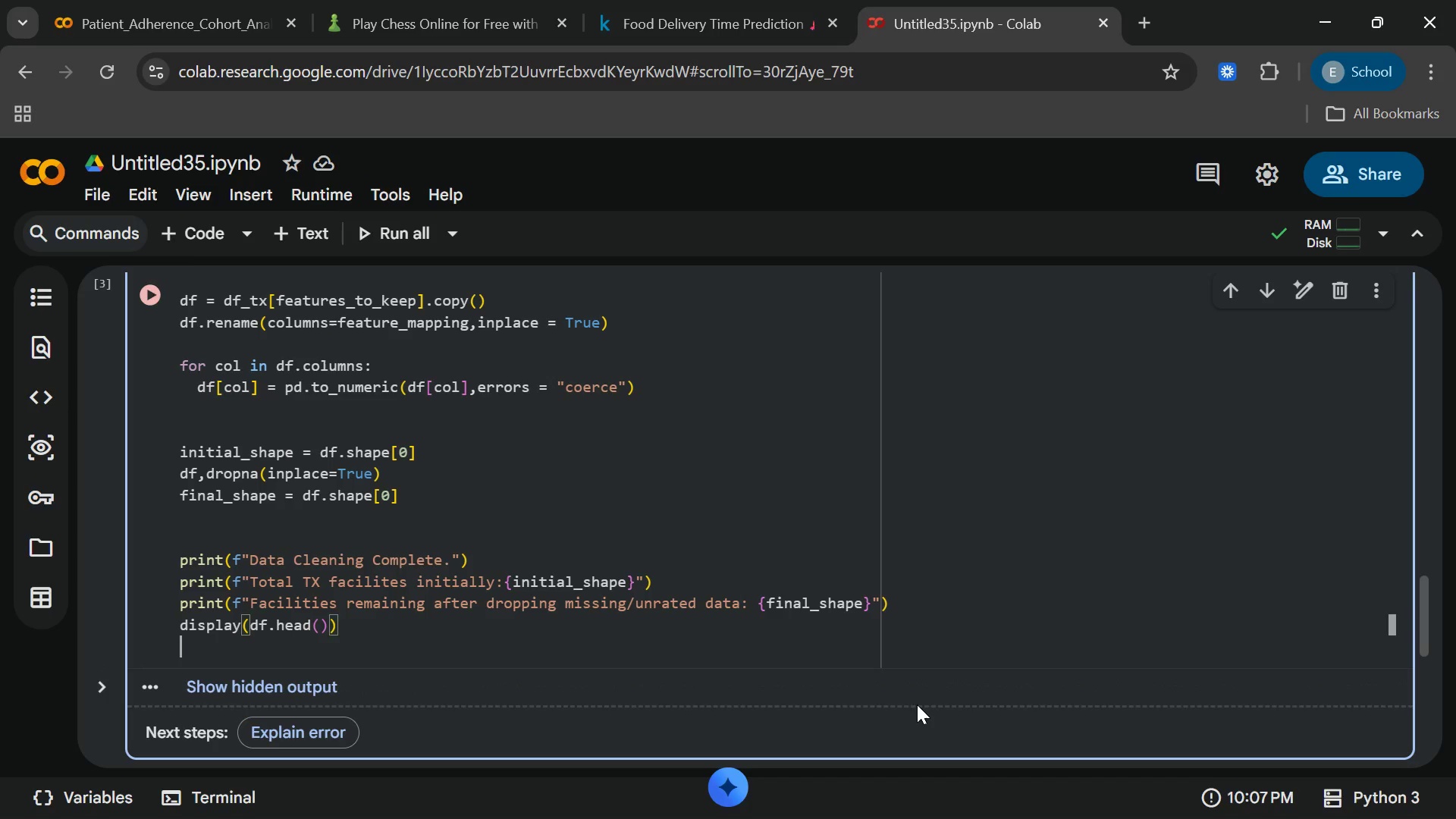 
key(Enter)
 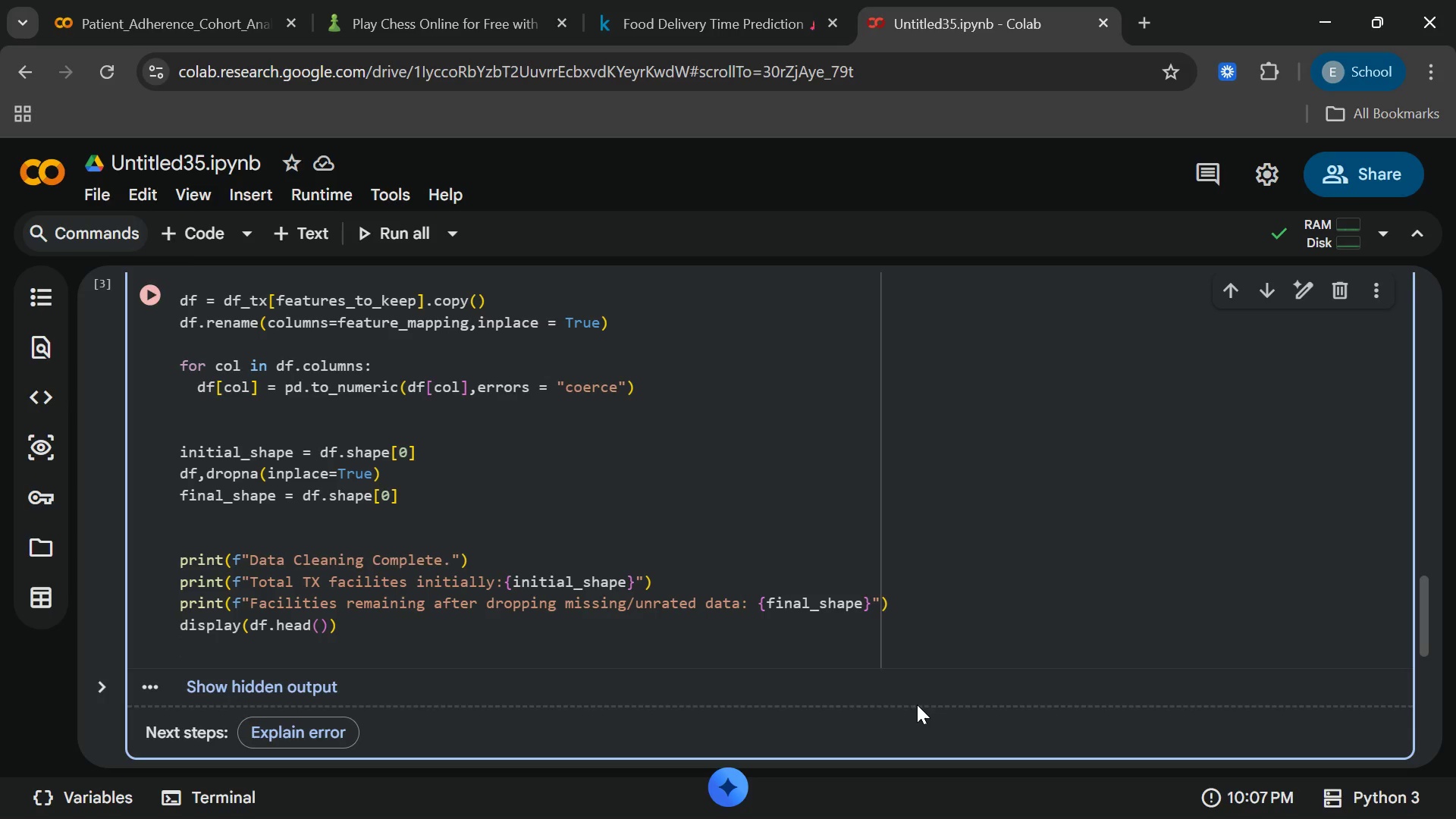 
key(Enter)
 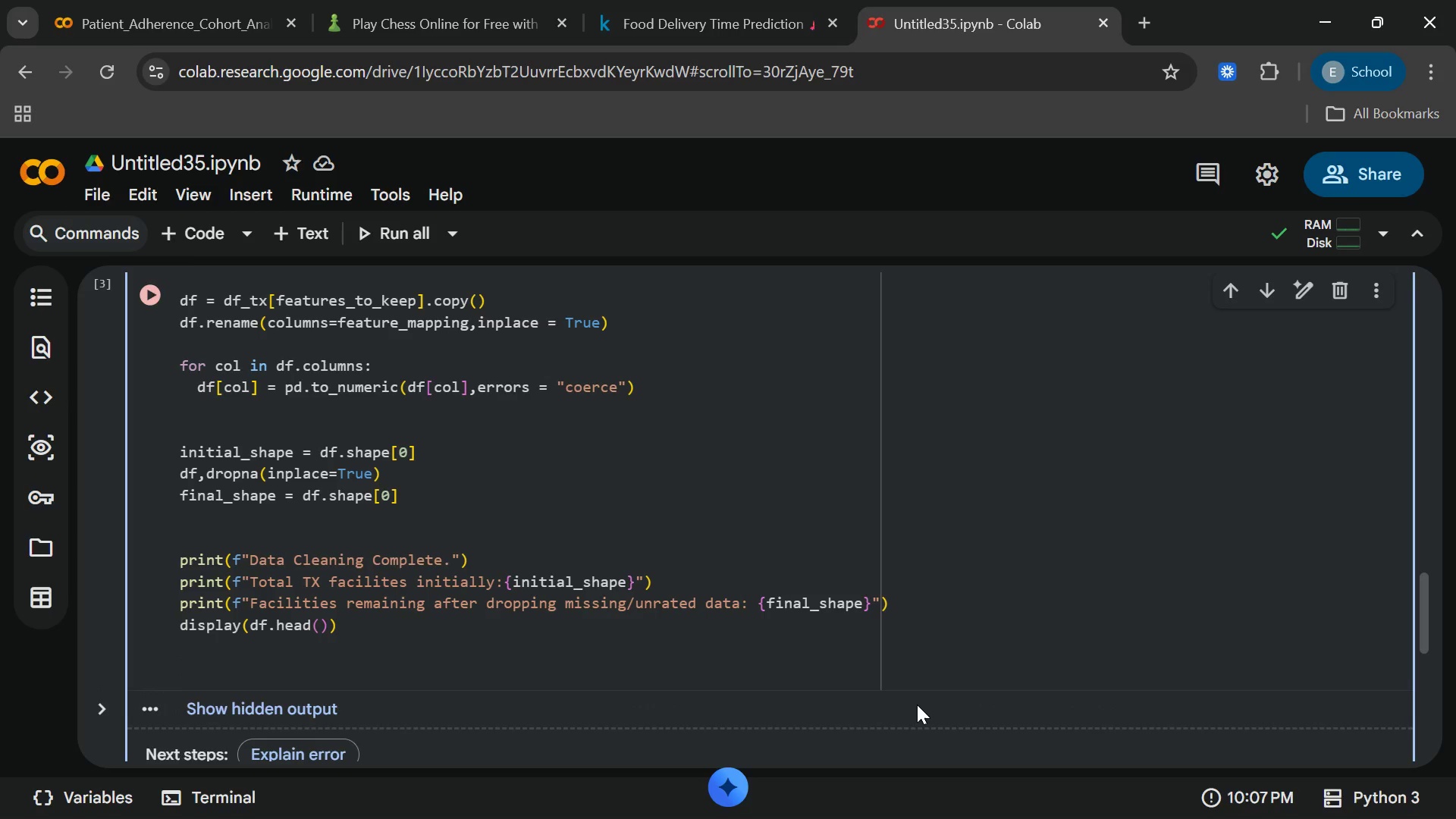 
type(scaler)
 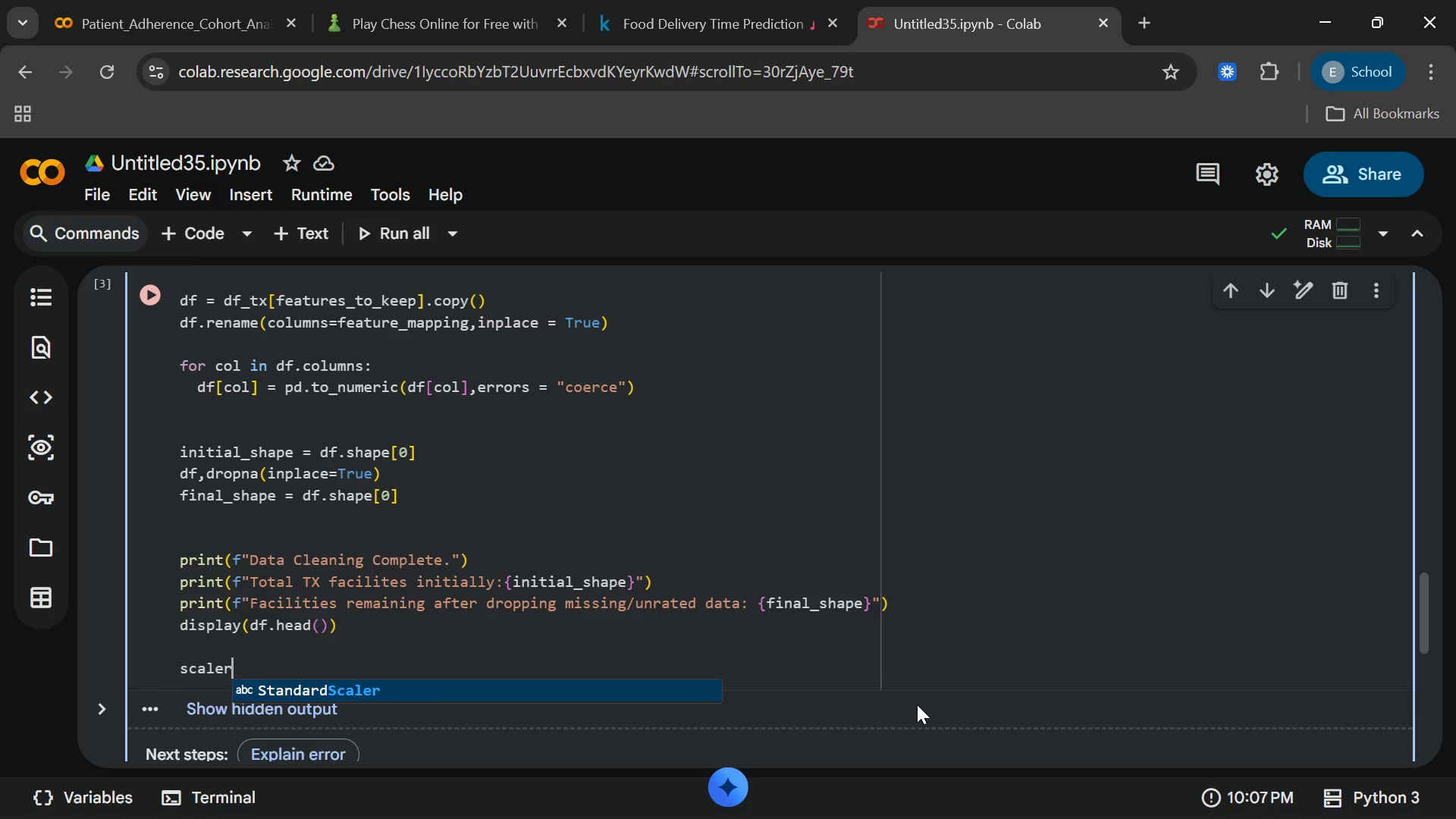 
wait(5.39)
 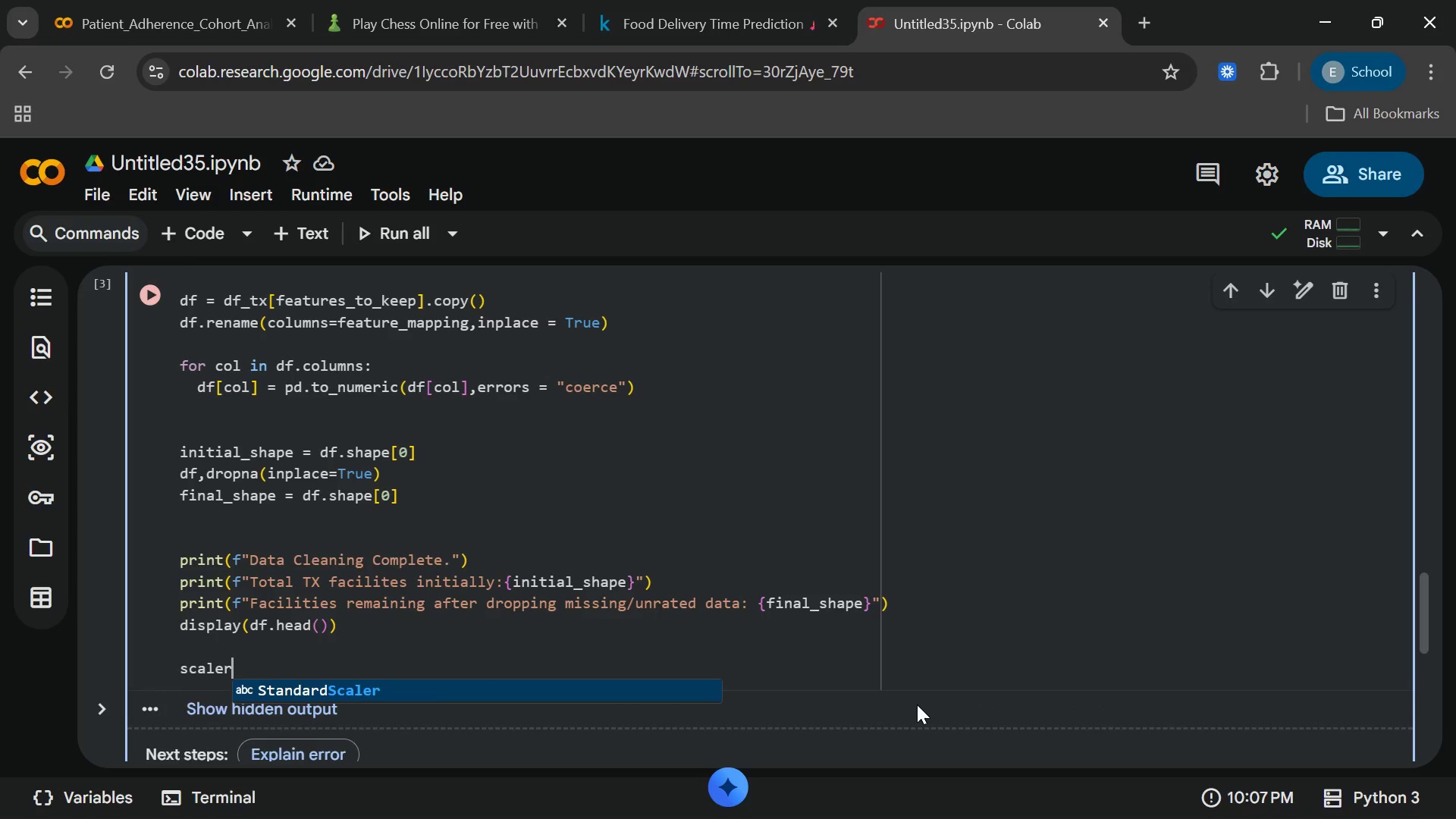 
type( = Standard)
 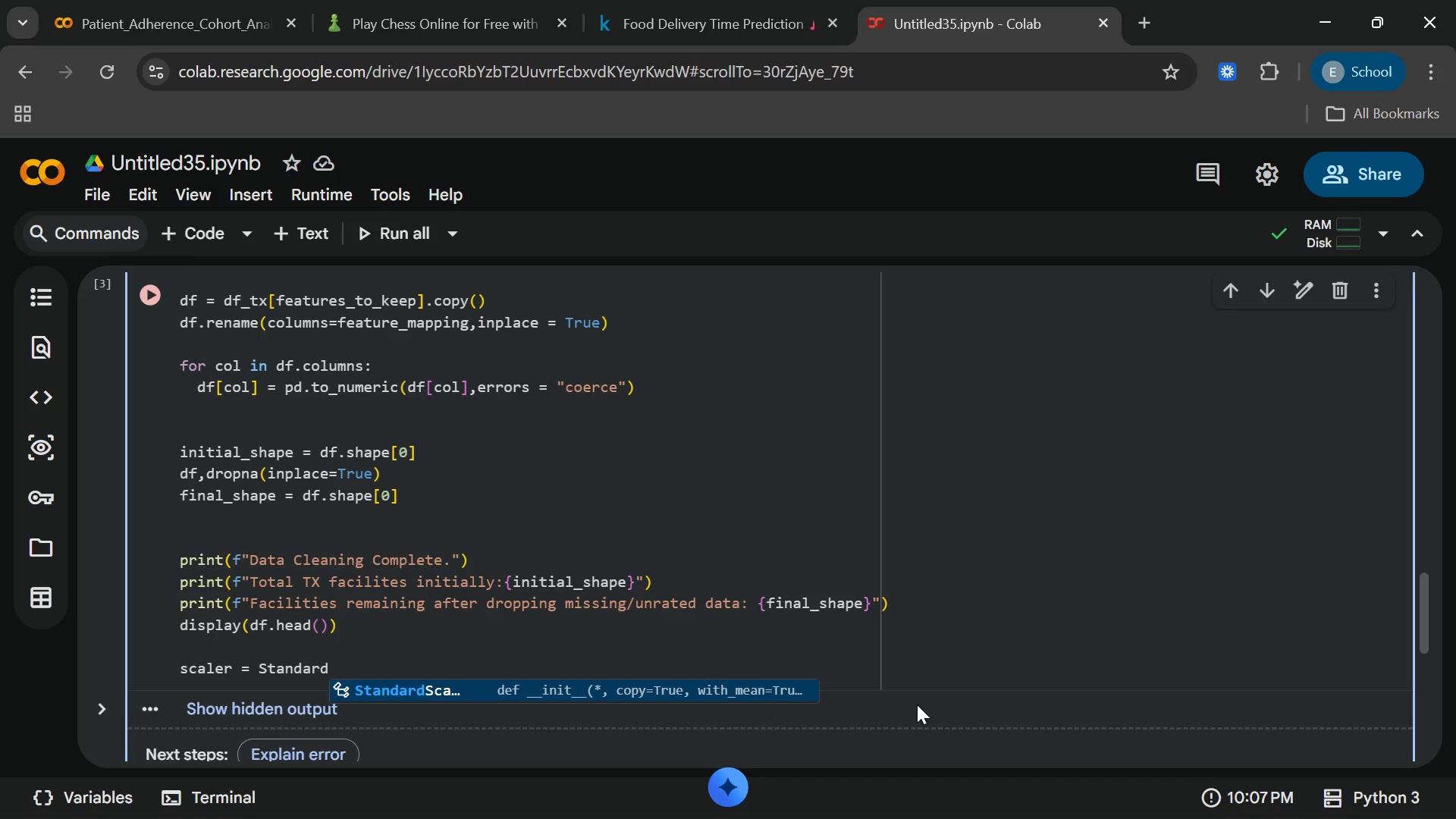 
key(Enter)
 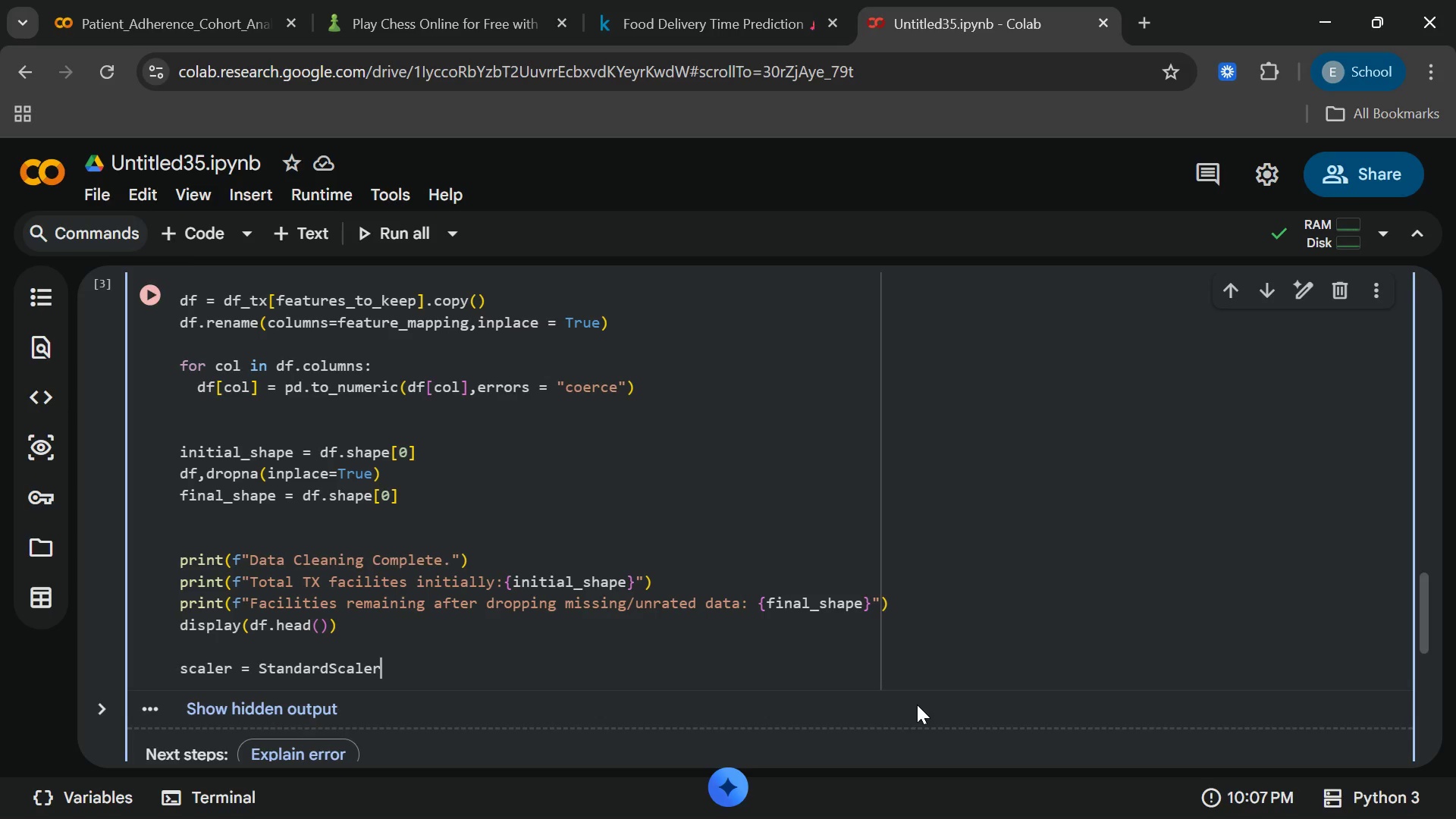 
key(Shift+9)
 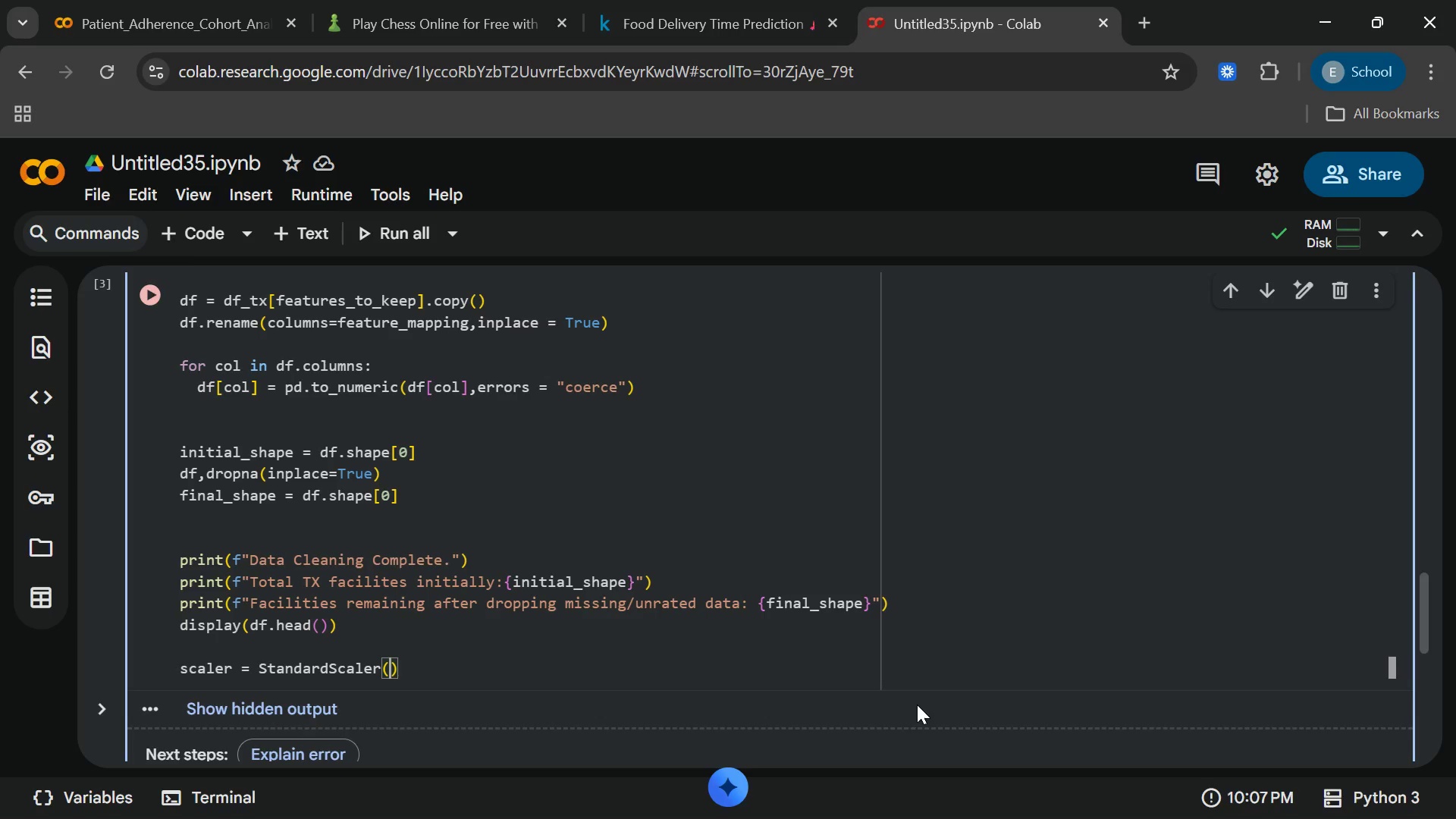 
key(End)
 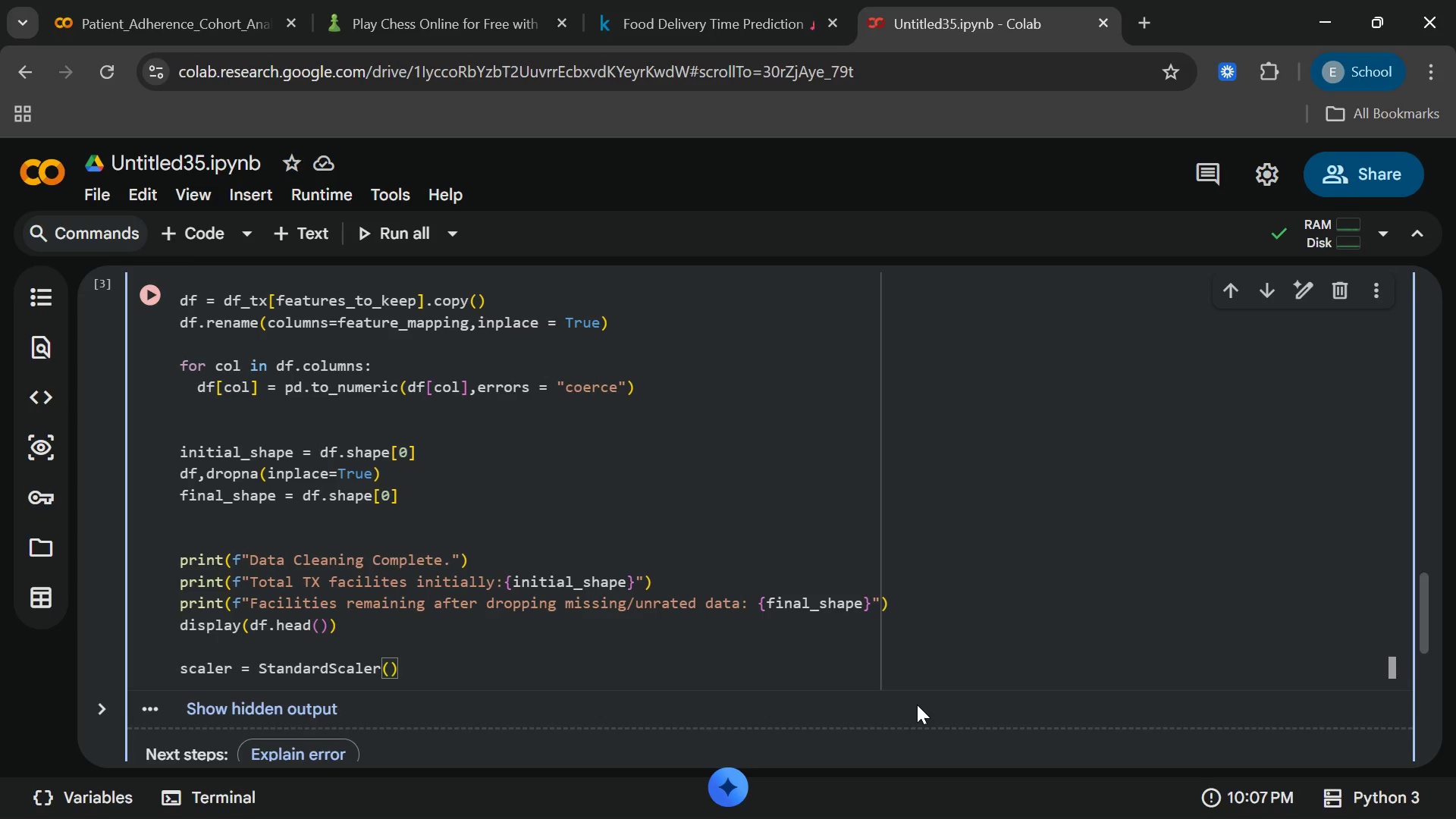 
key(Enter)
 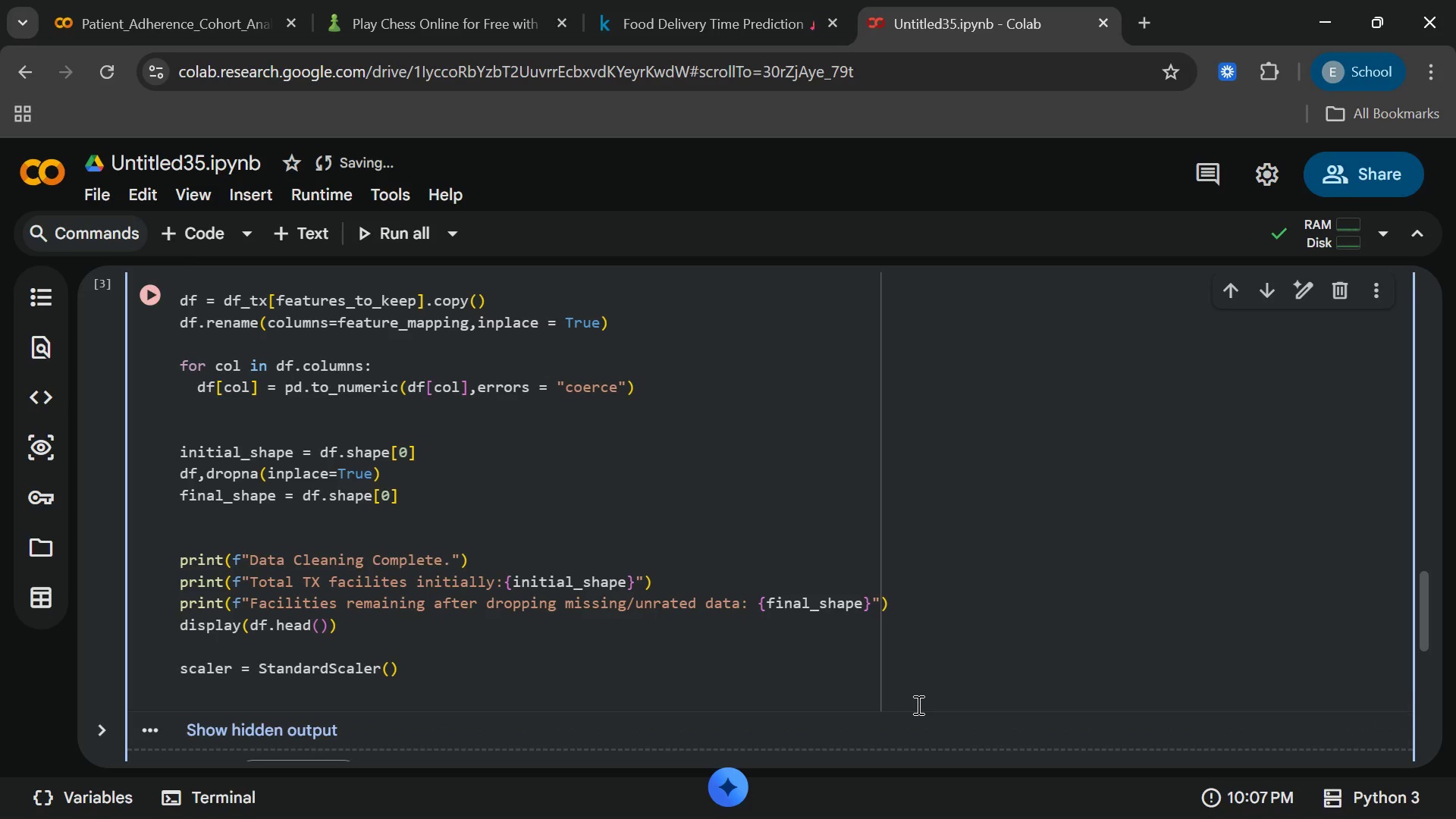 
type(scaled)
 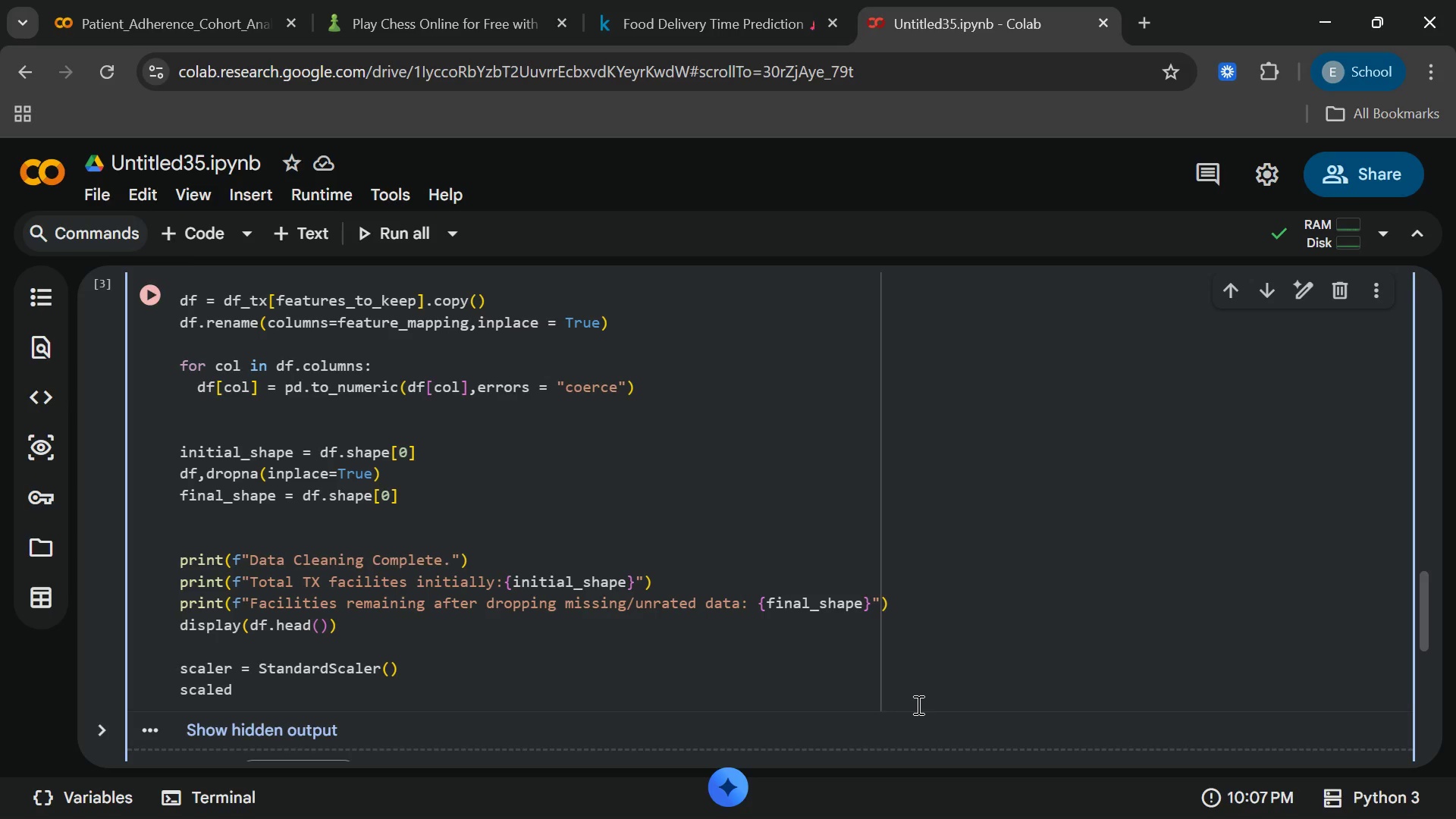 
wait(8.53)
 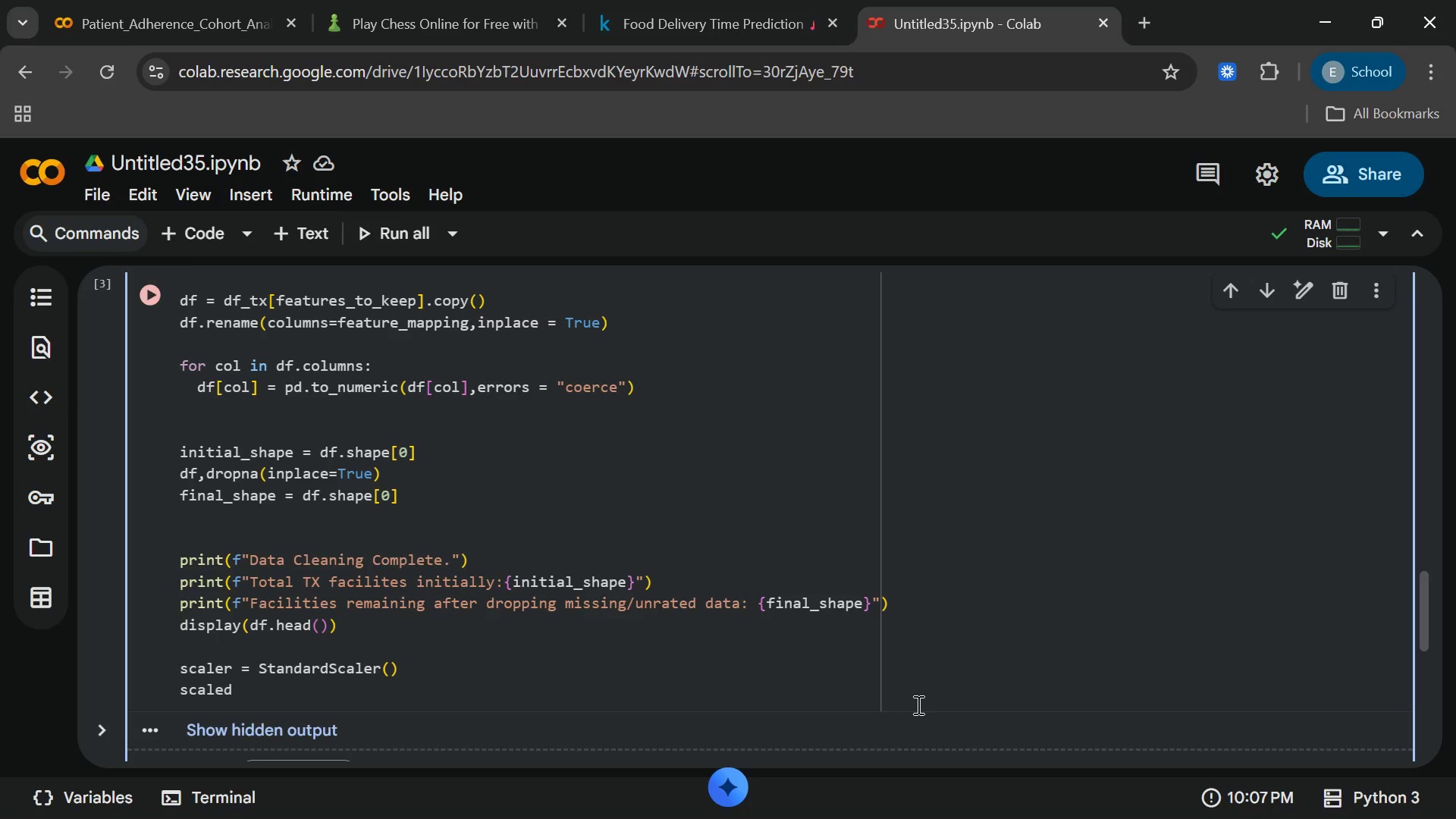 
type(_data = scal)
 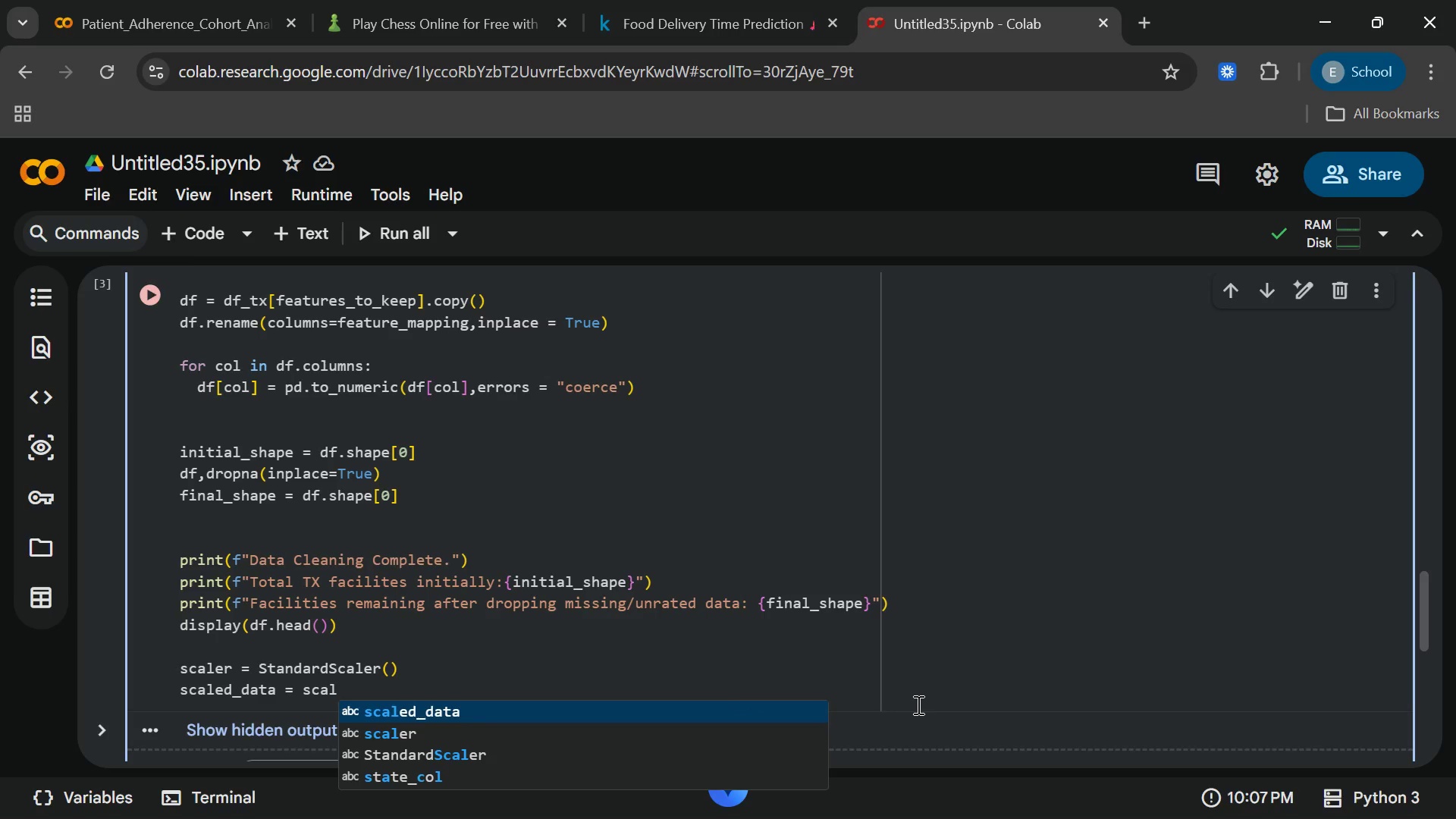 
type(er)
 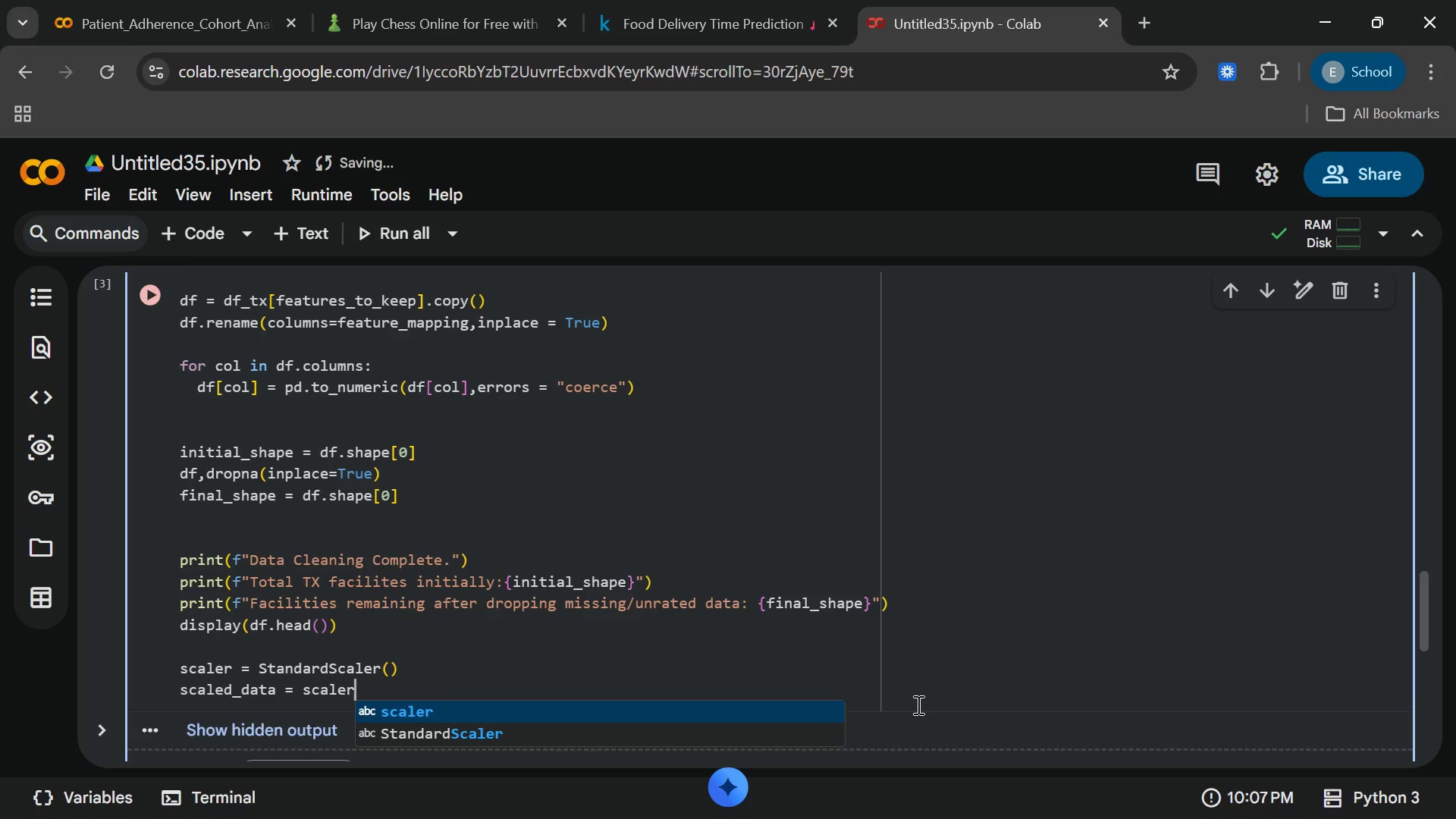 
wait(11.26)
 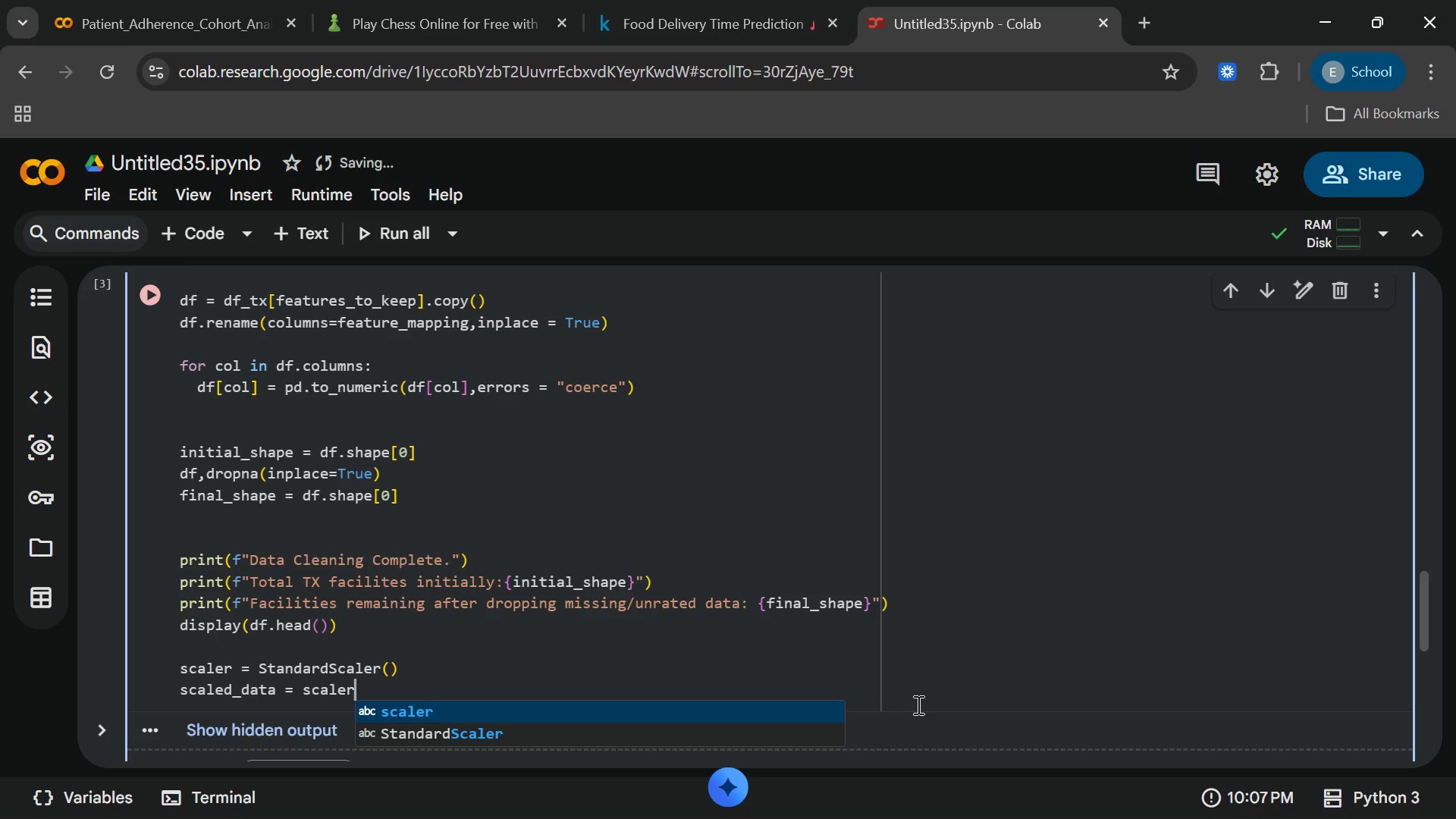 
key(Enter)
 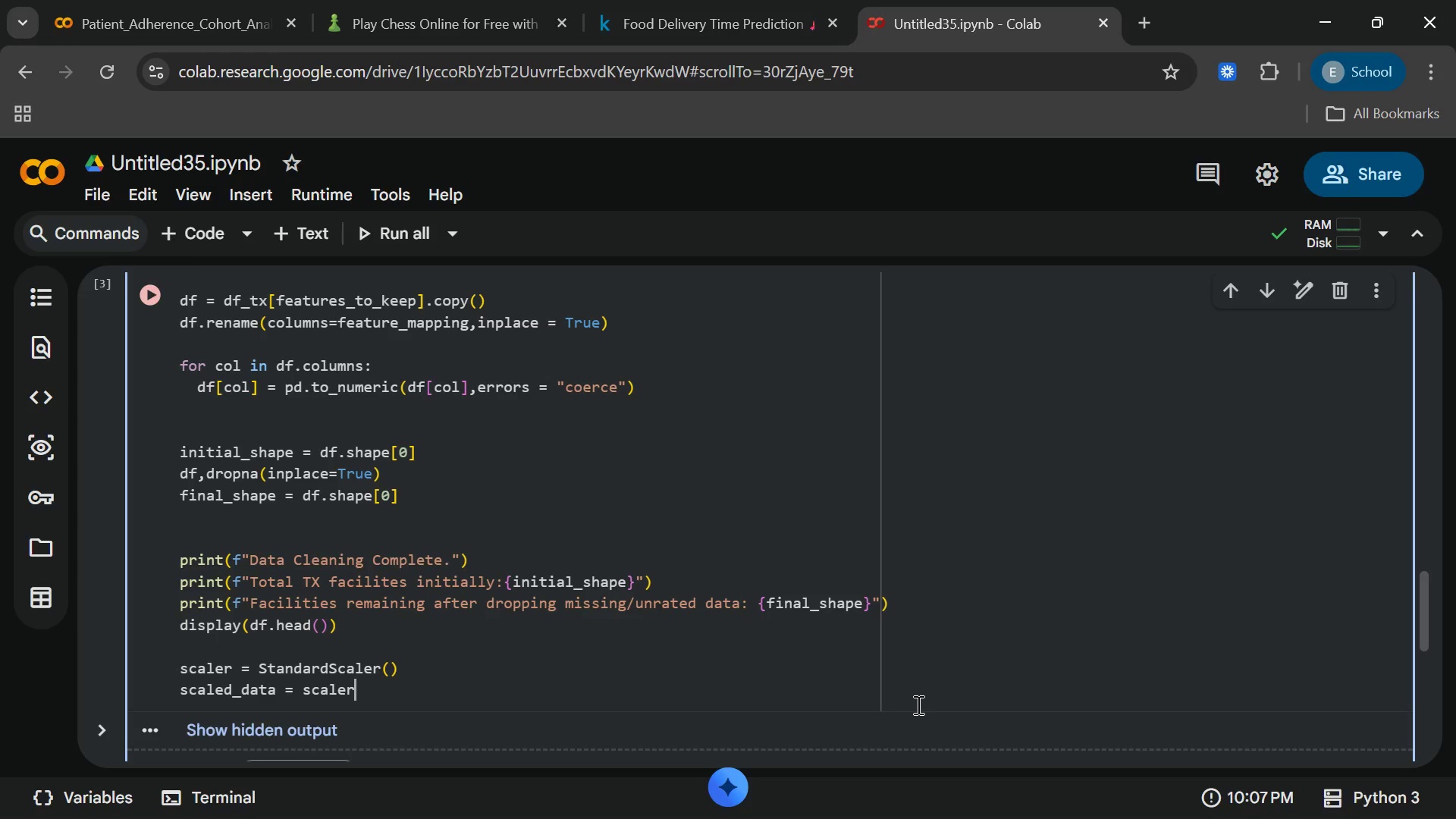 
type(.fit_ta)
 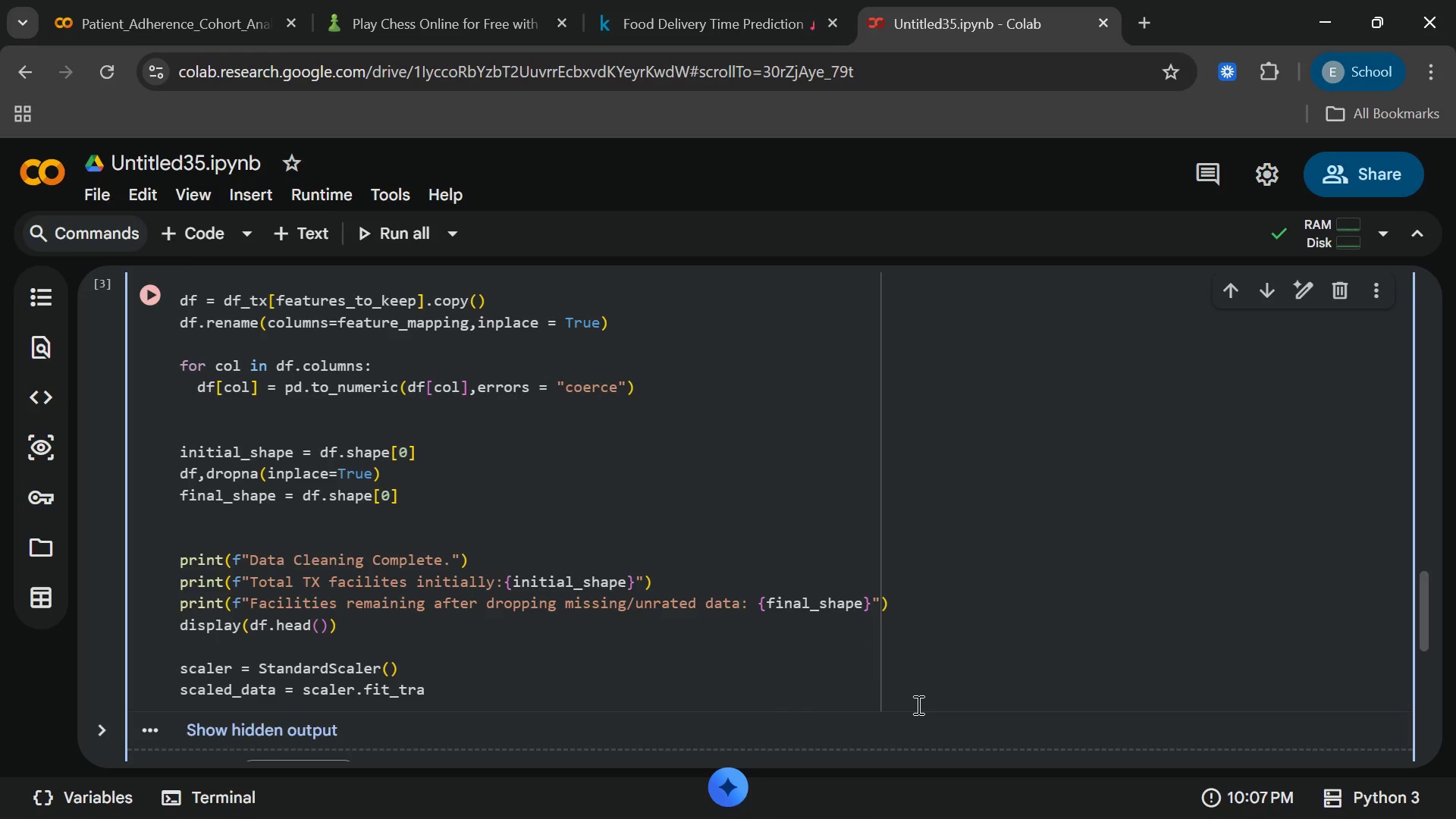 
wait(6.28)
 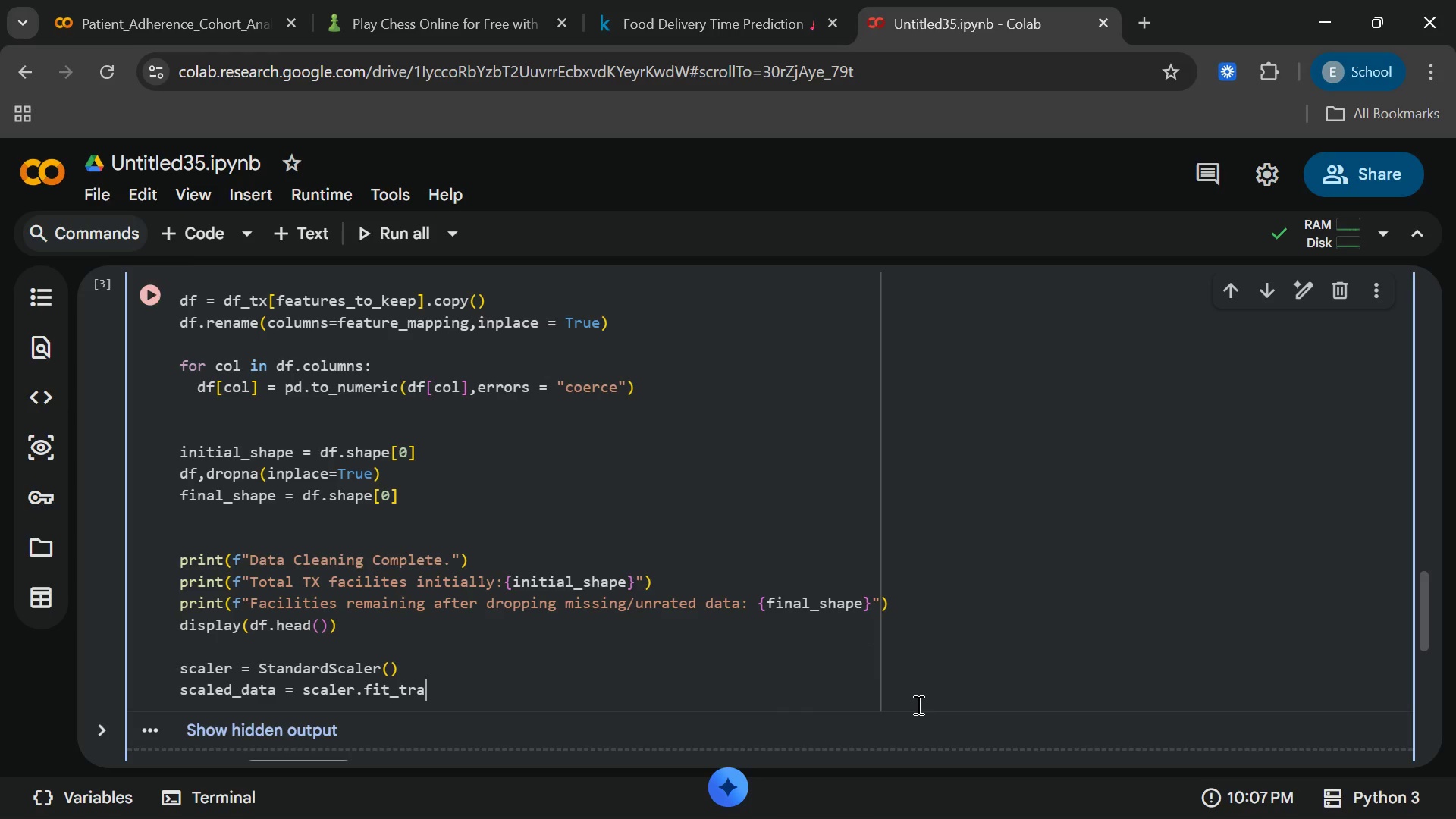 
type(nsfir)
key(Backspace)
key(Backspace)
type(orming)
 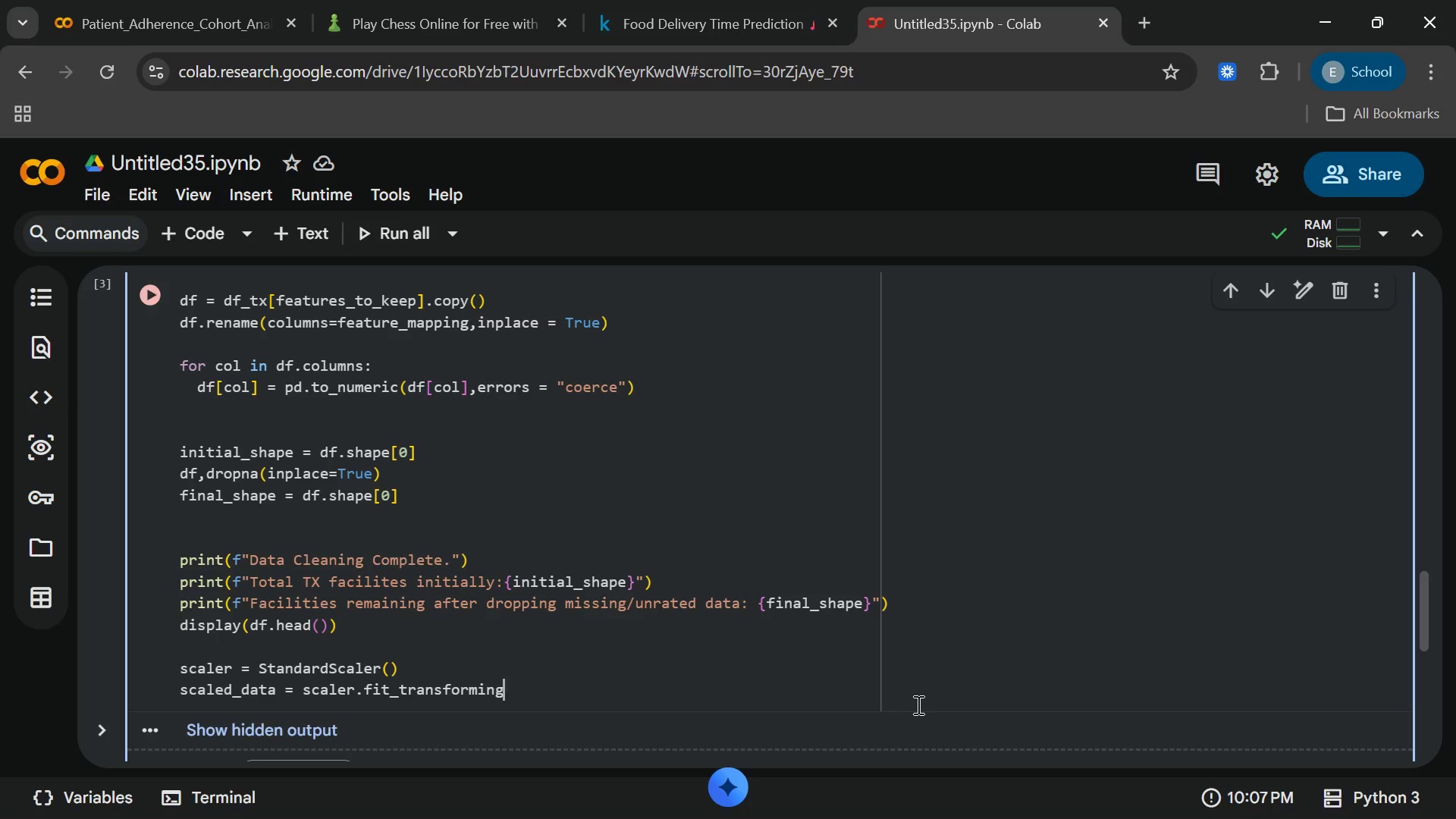 
wait(25.86)
 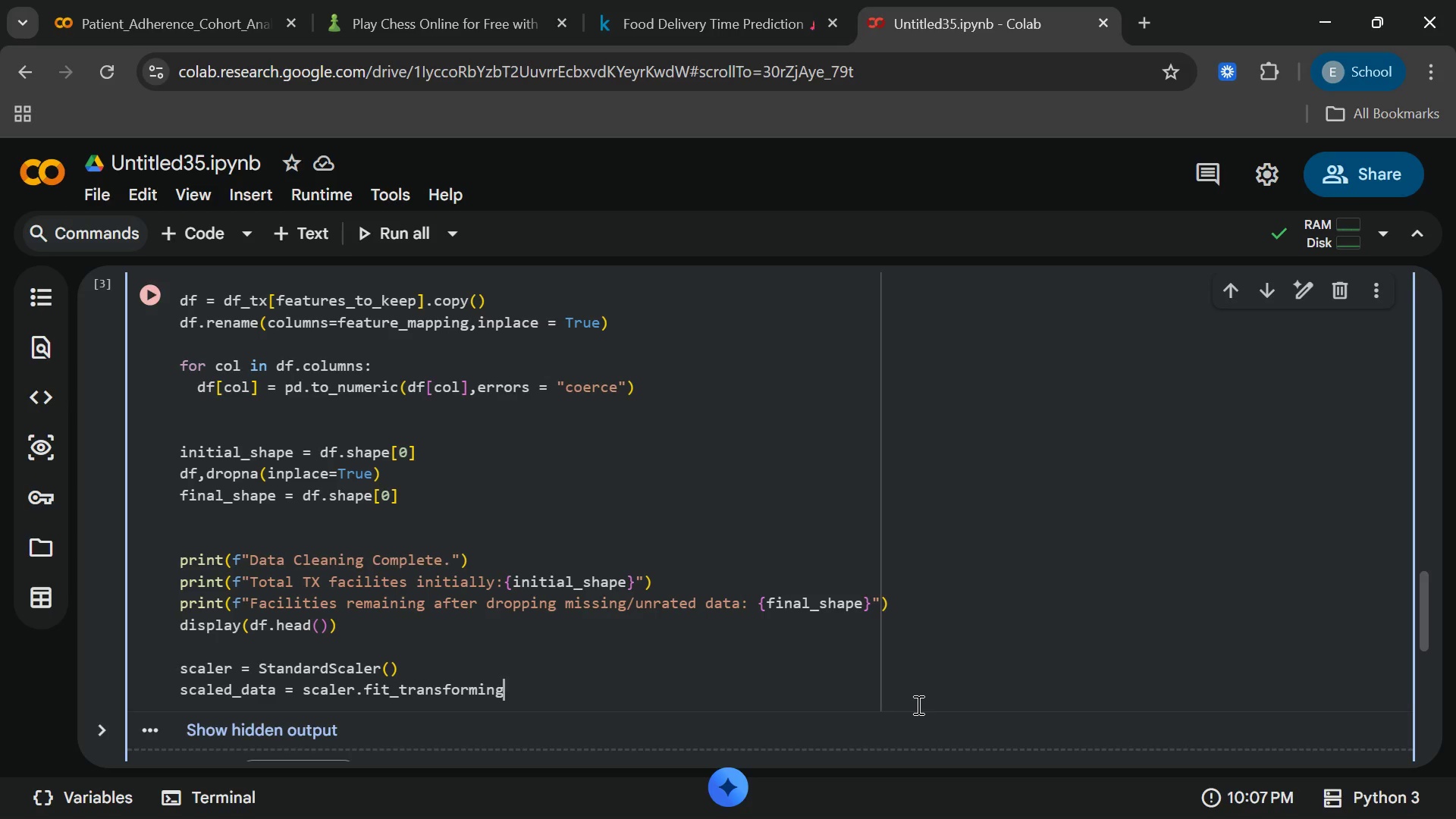 
key(Backspace)
key(Backspace)
key(Backspace)
type((df)
 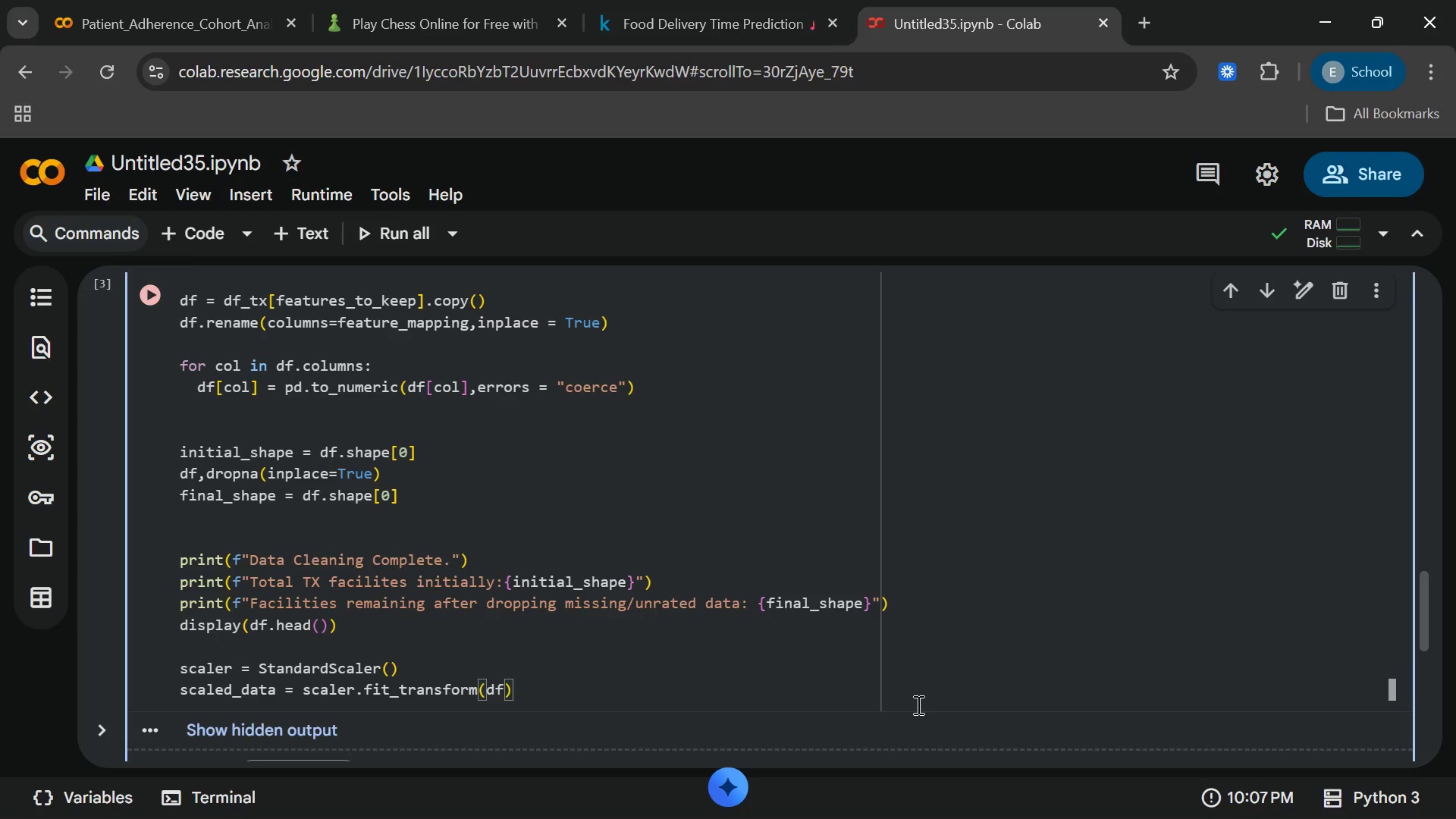 
key(ArrowRight)
 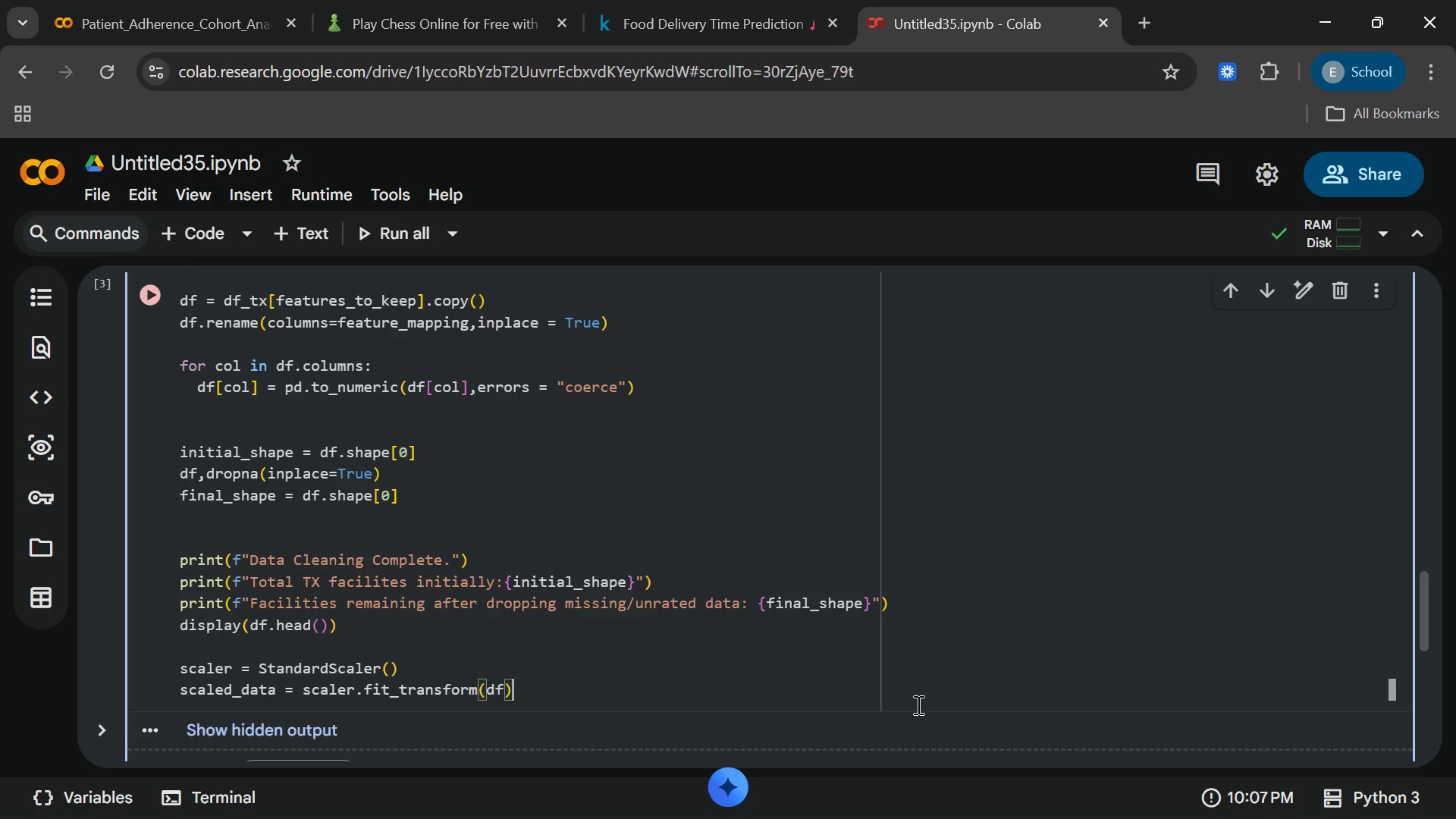 
key(End)
 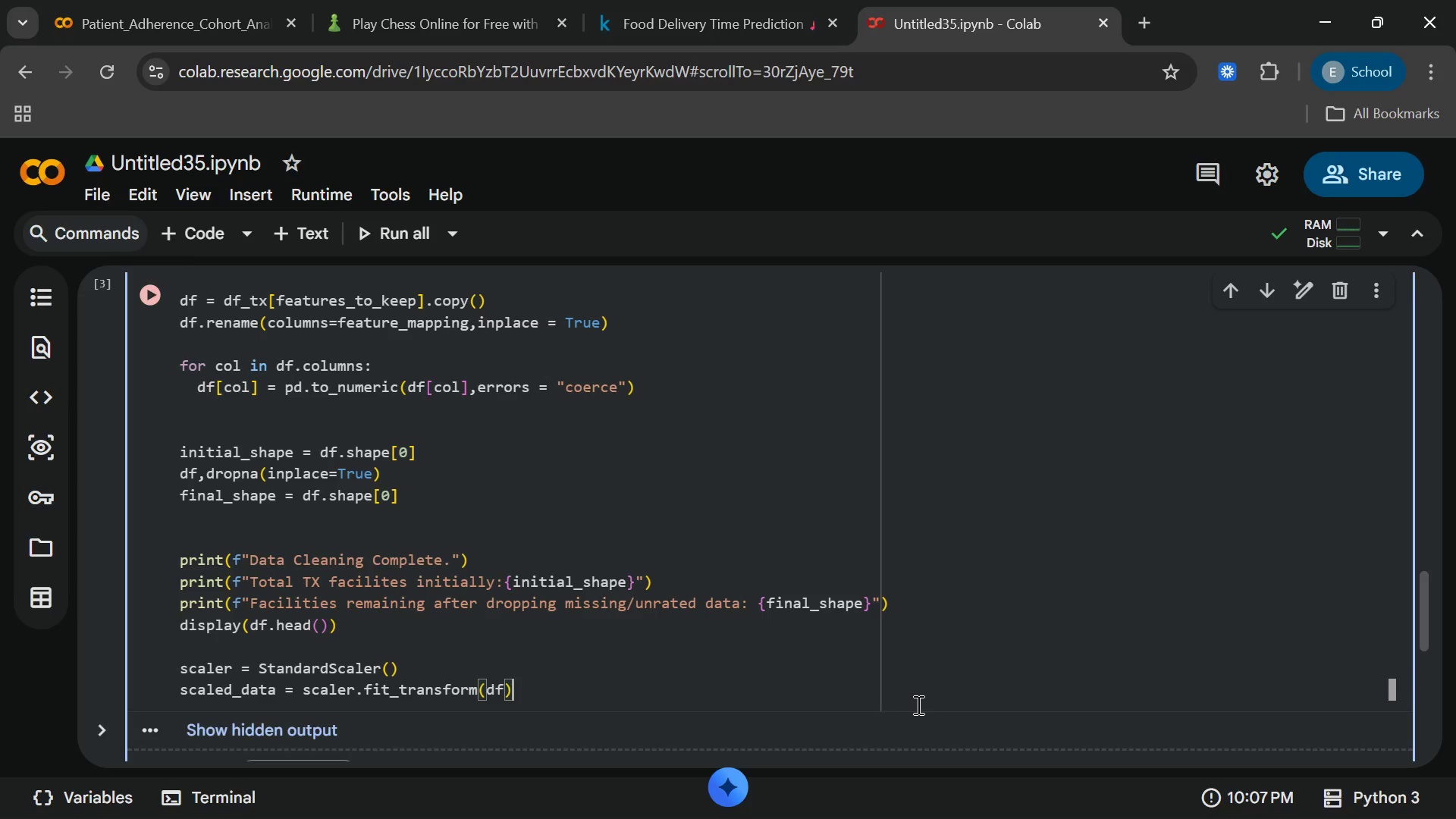 
key(Enter)
 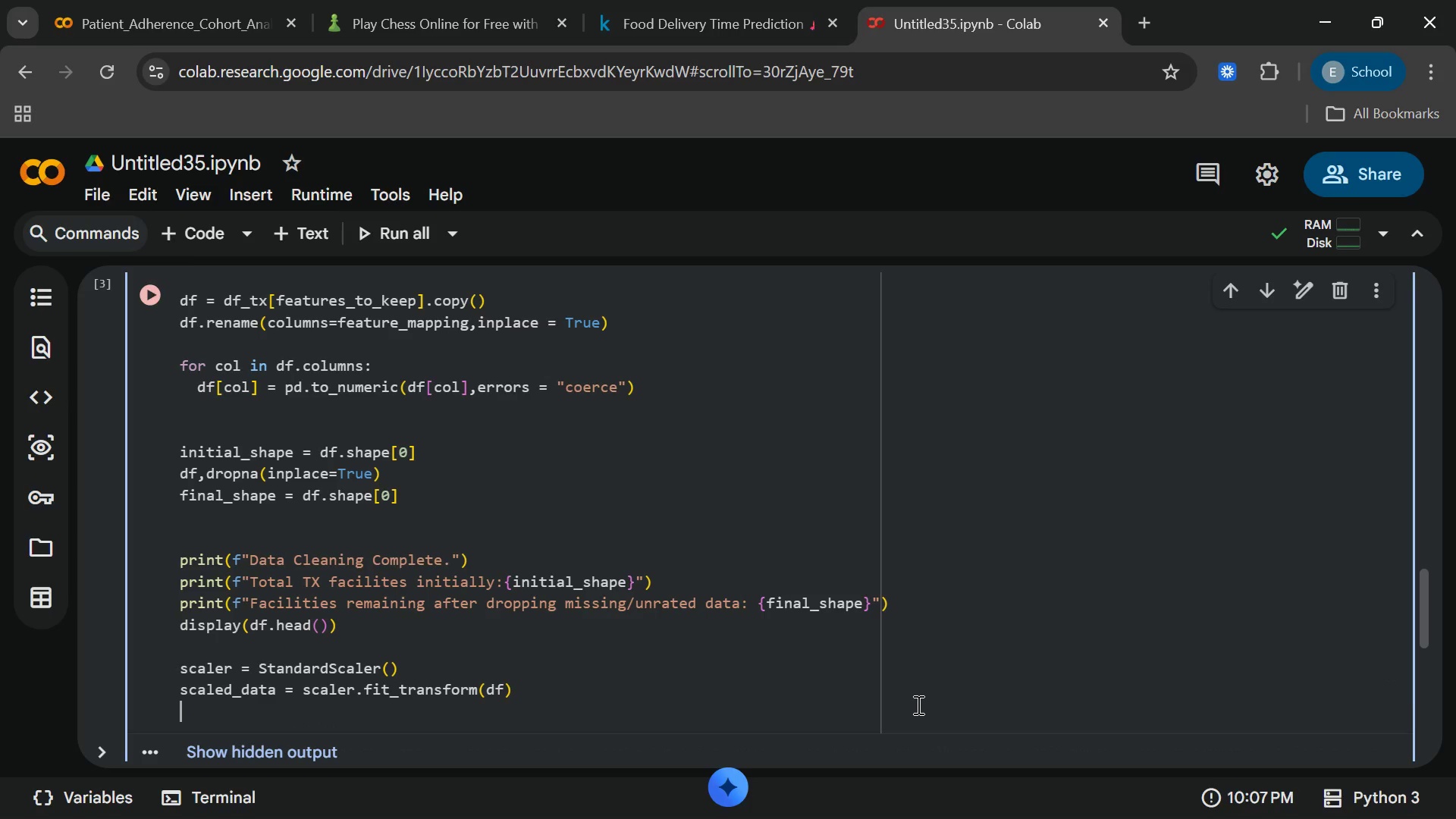 
key(Enter)
 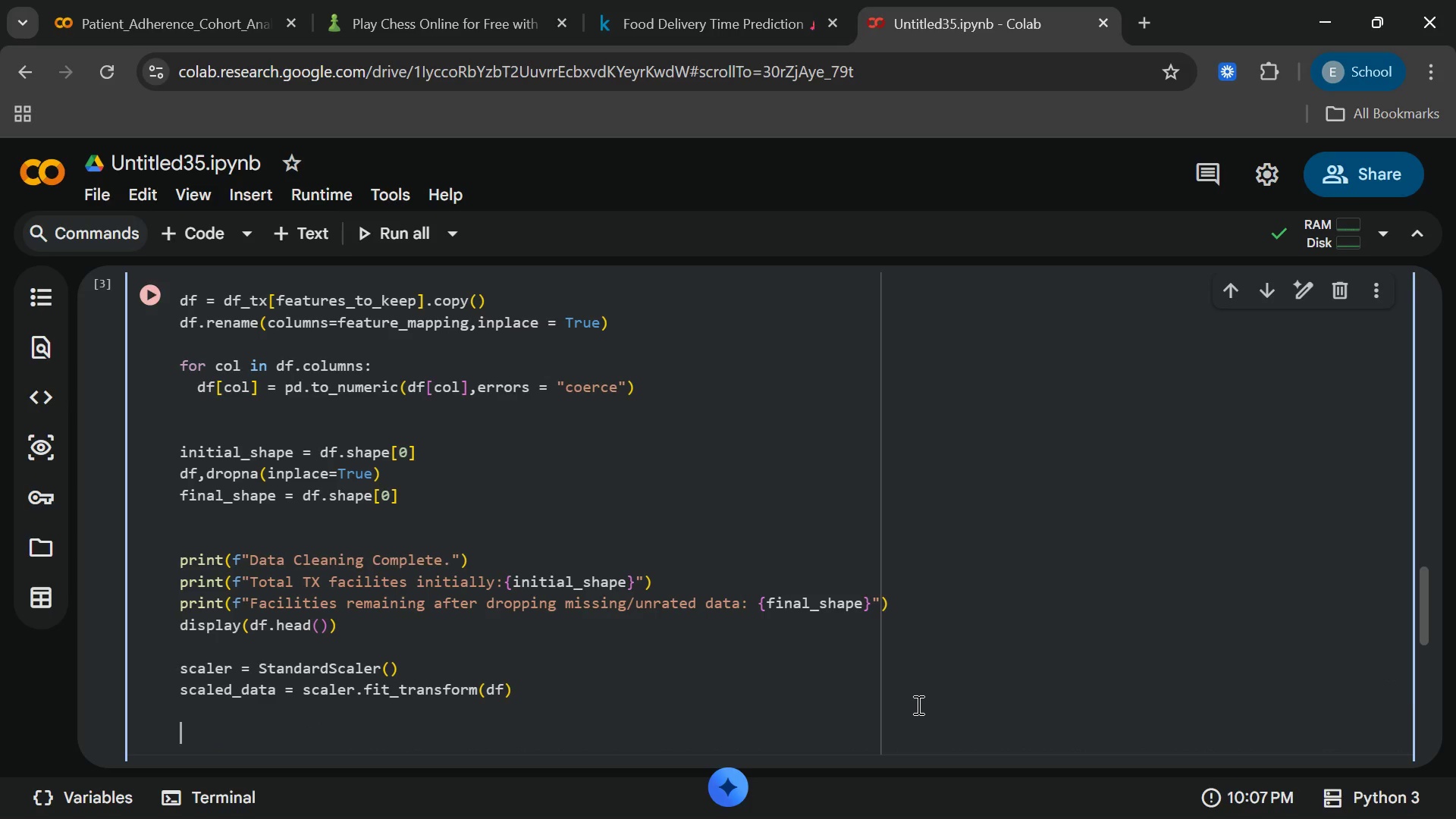 
type(df_sca)
 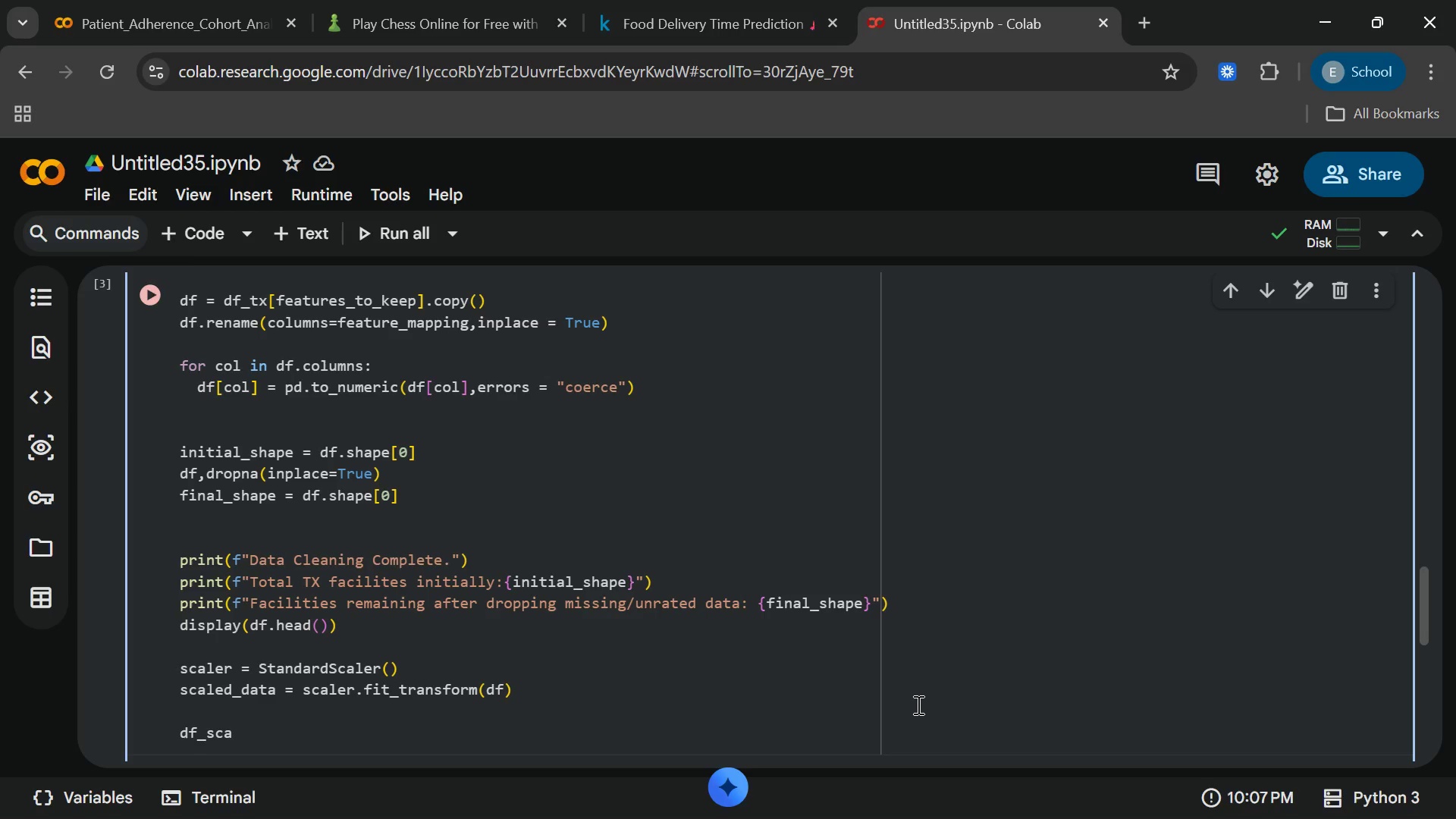 
wait(15.92)
 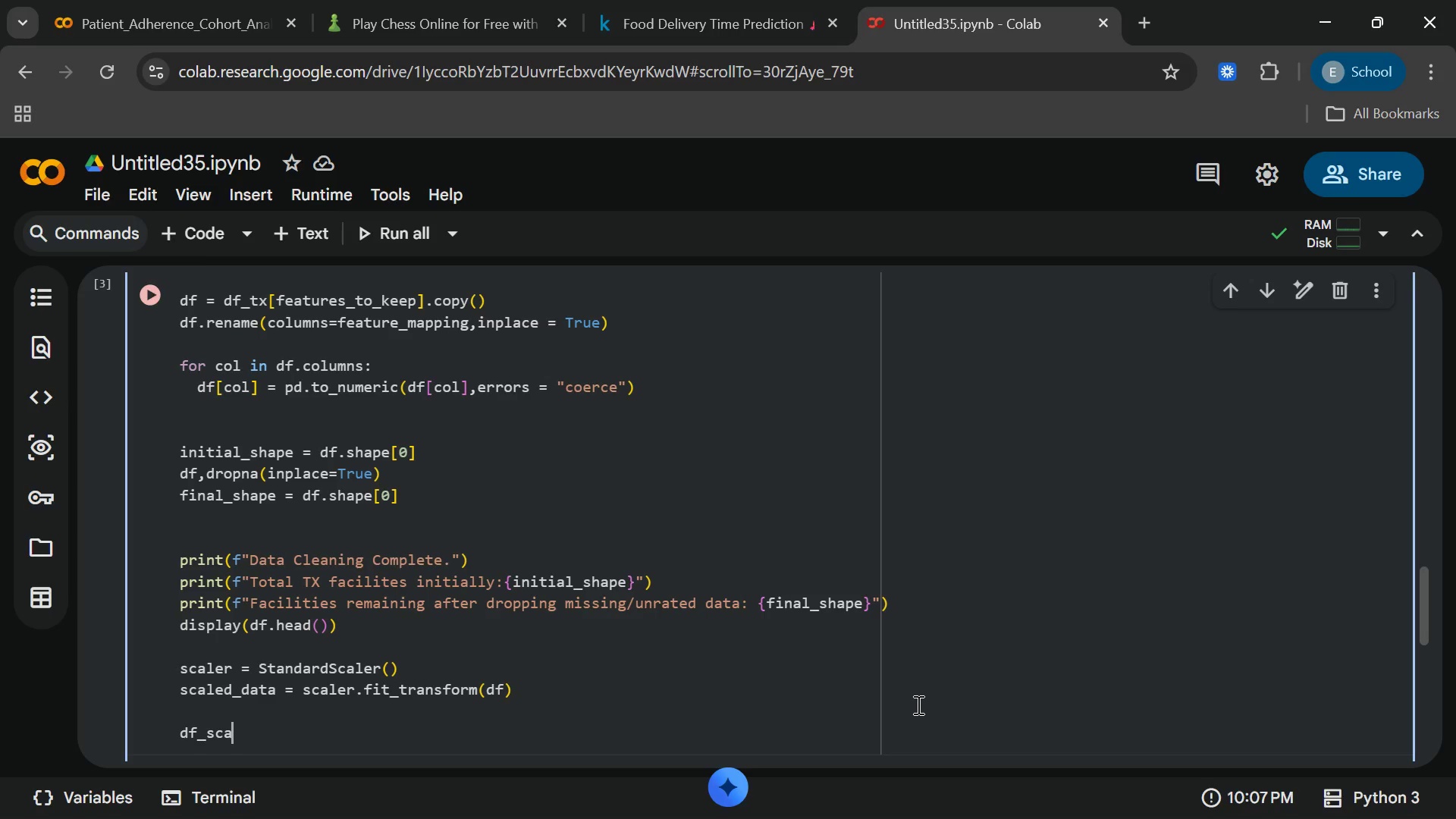 
type(led = pd.Data)
 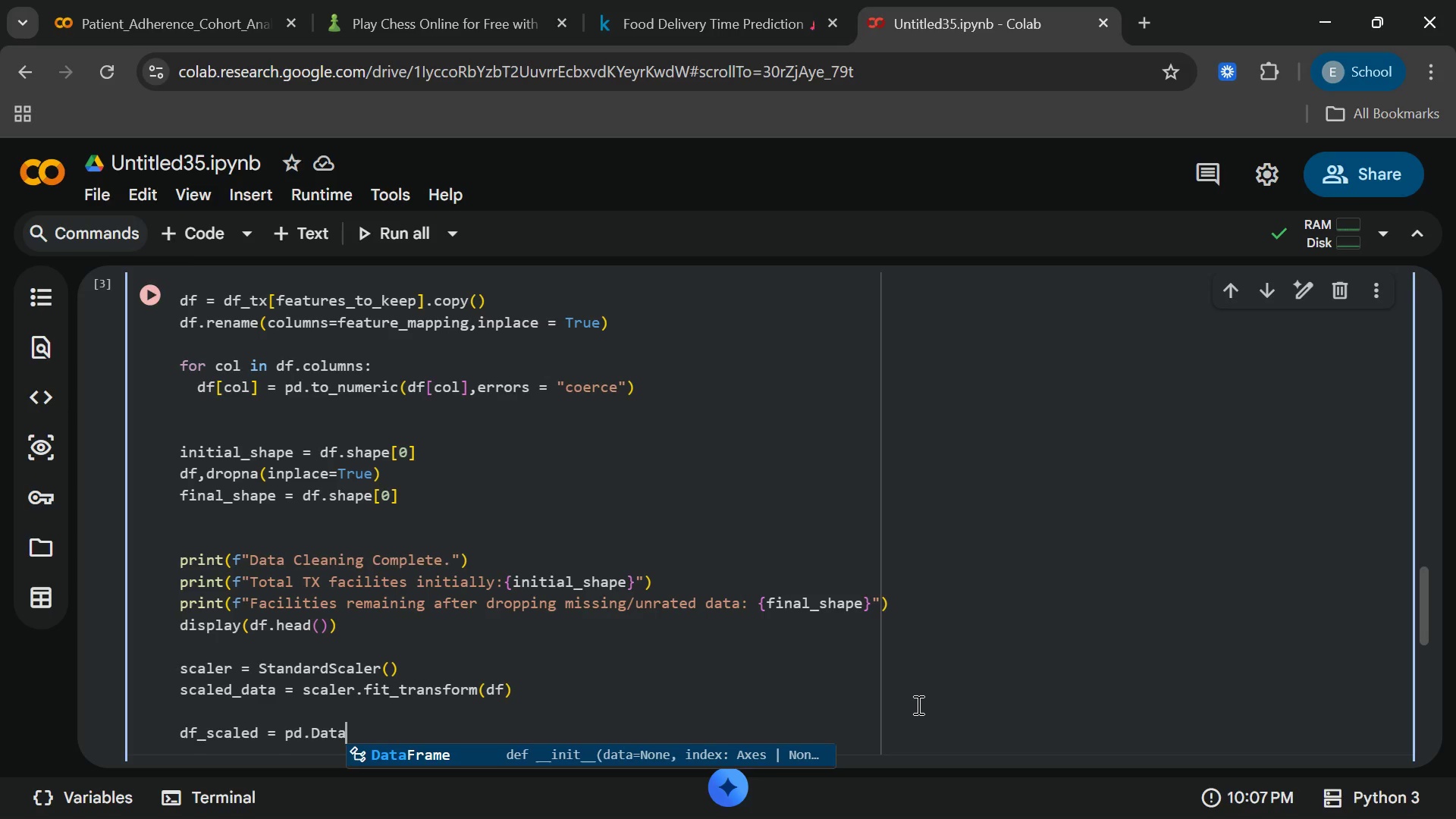 
key(Enter)
 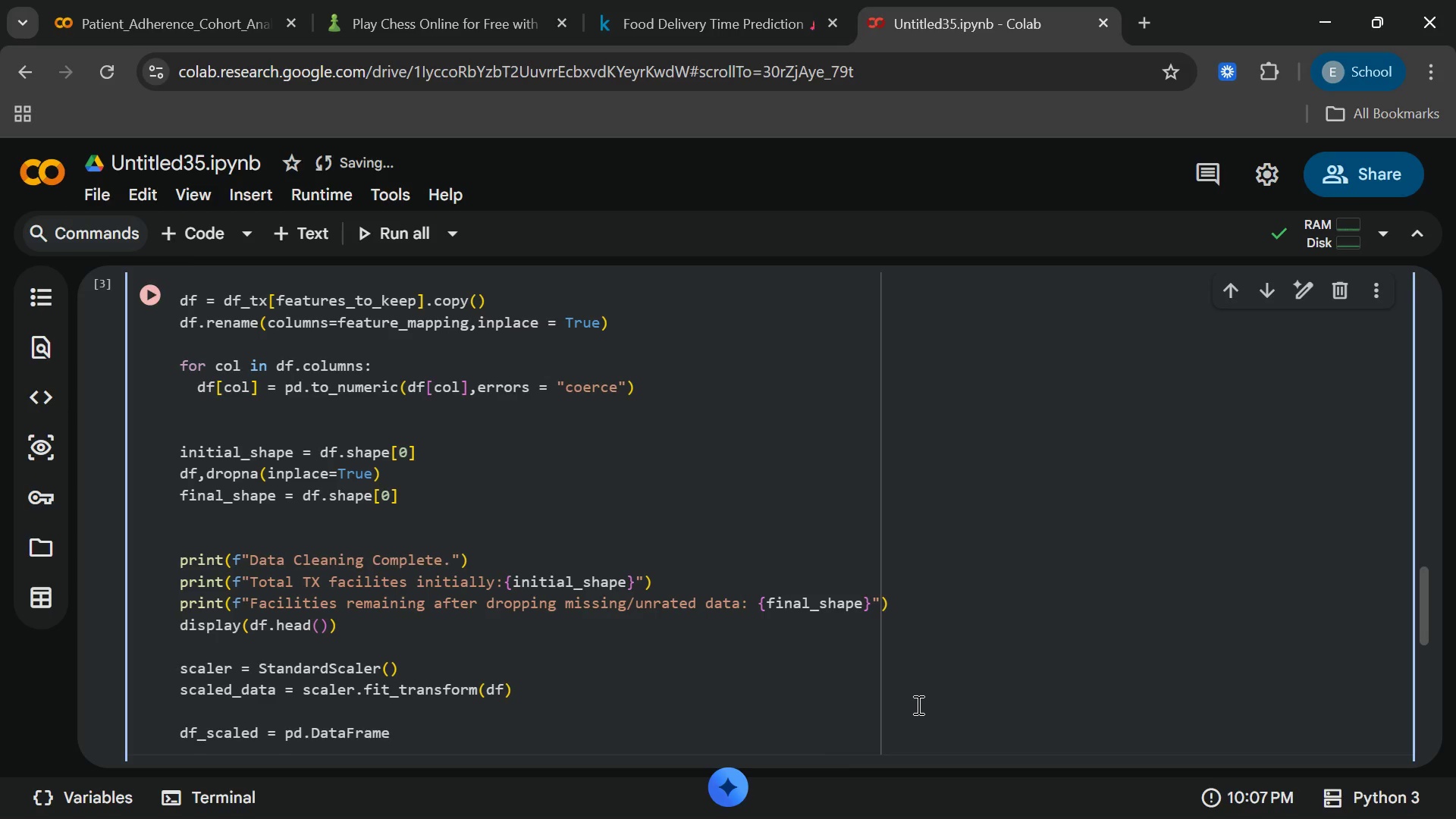 
type((sca)
 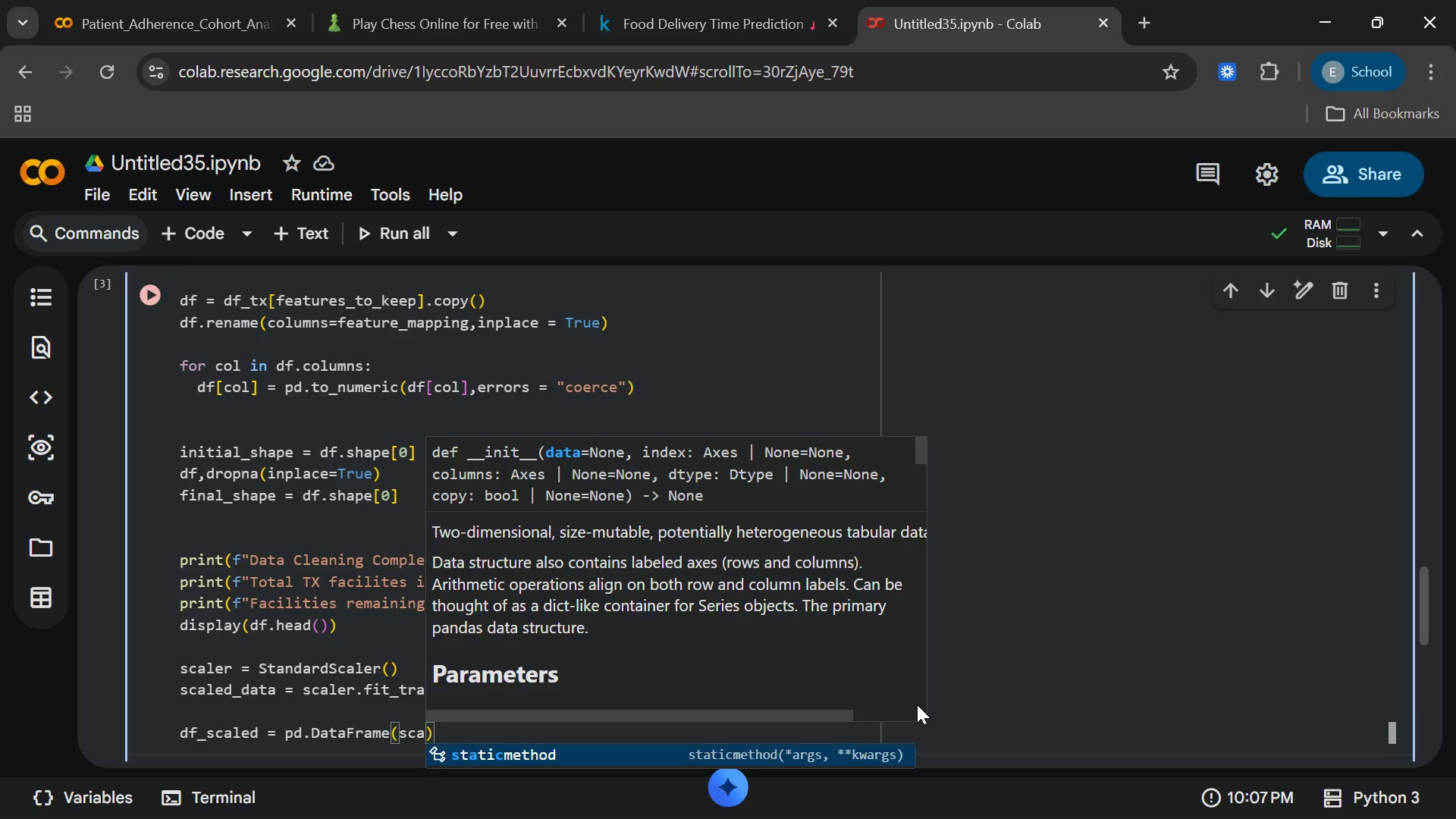 
wait(17.58)
 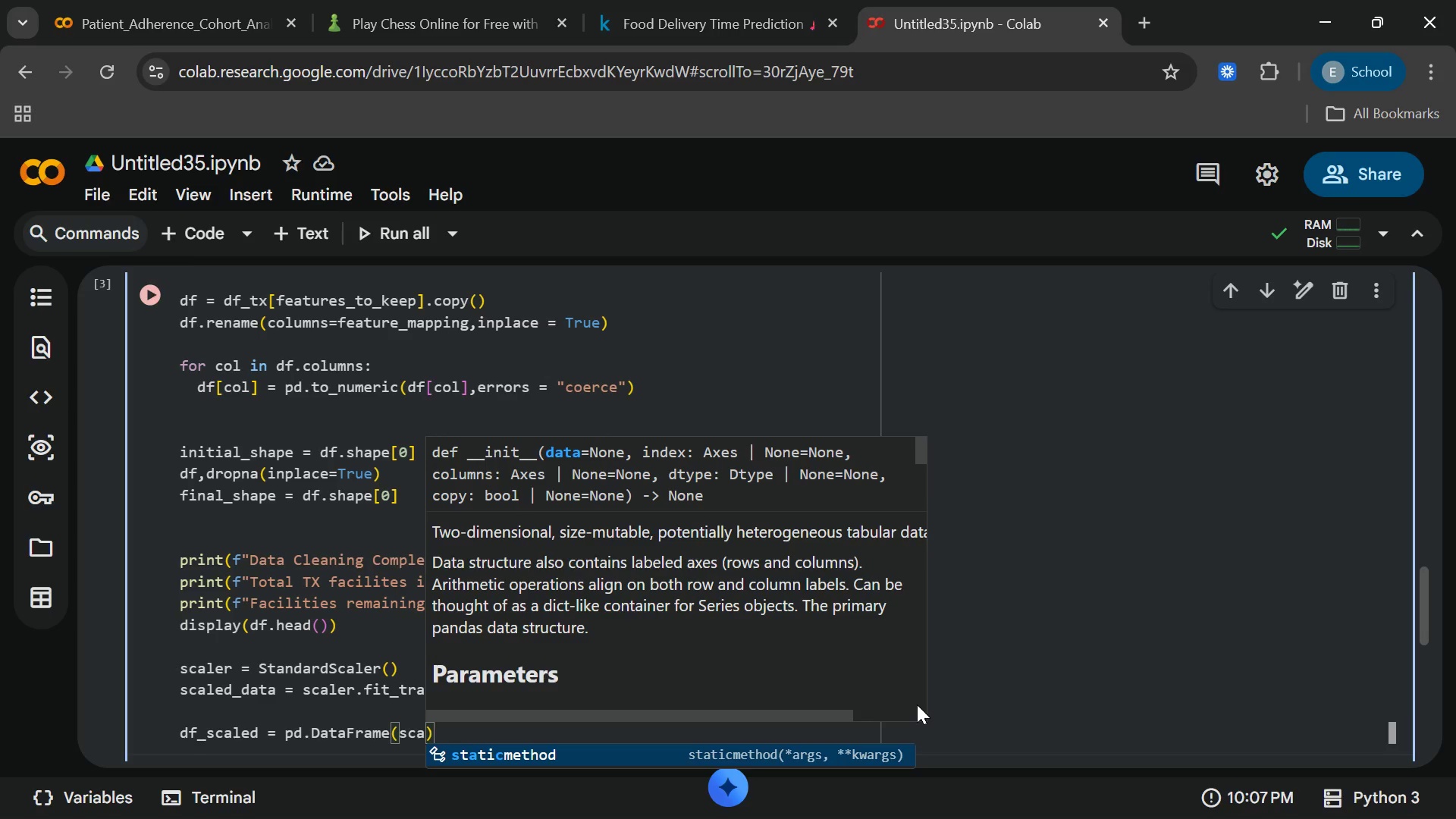 
type(led)
 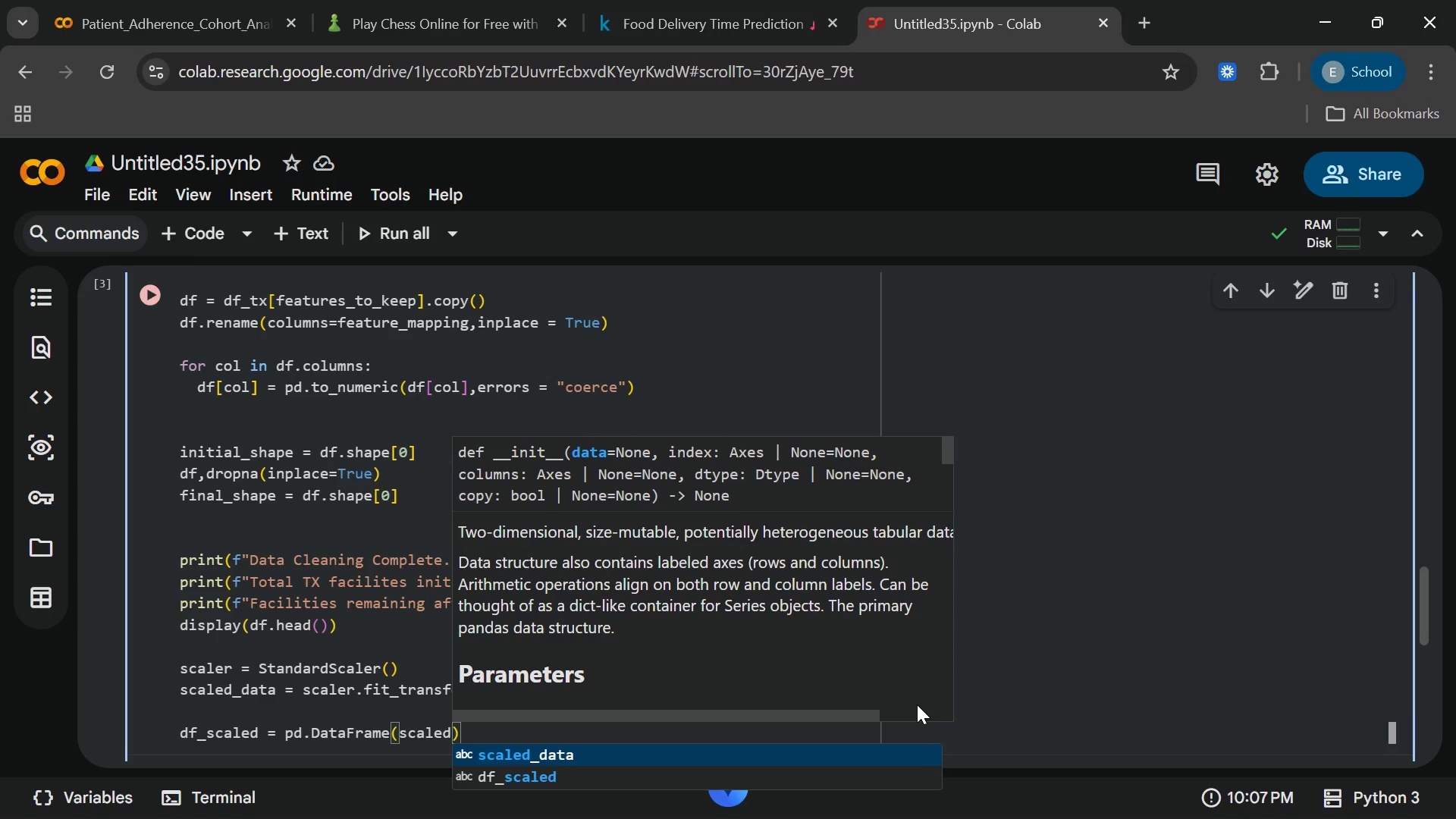 
key(Enter)
 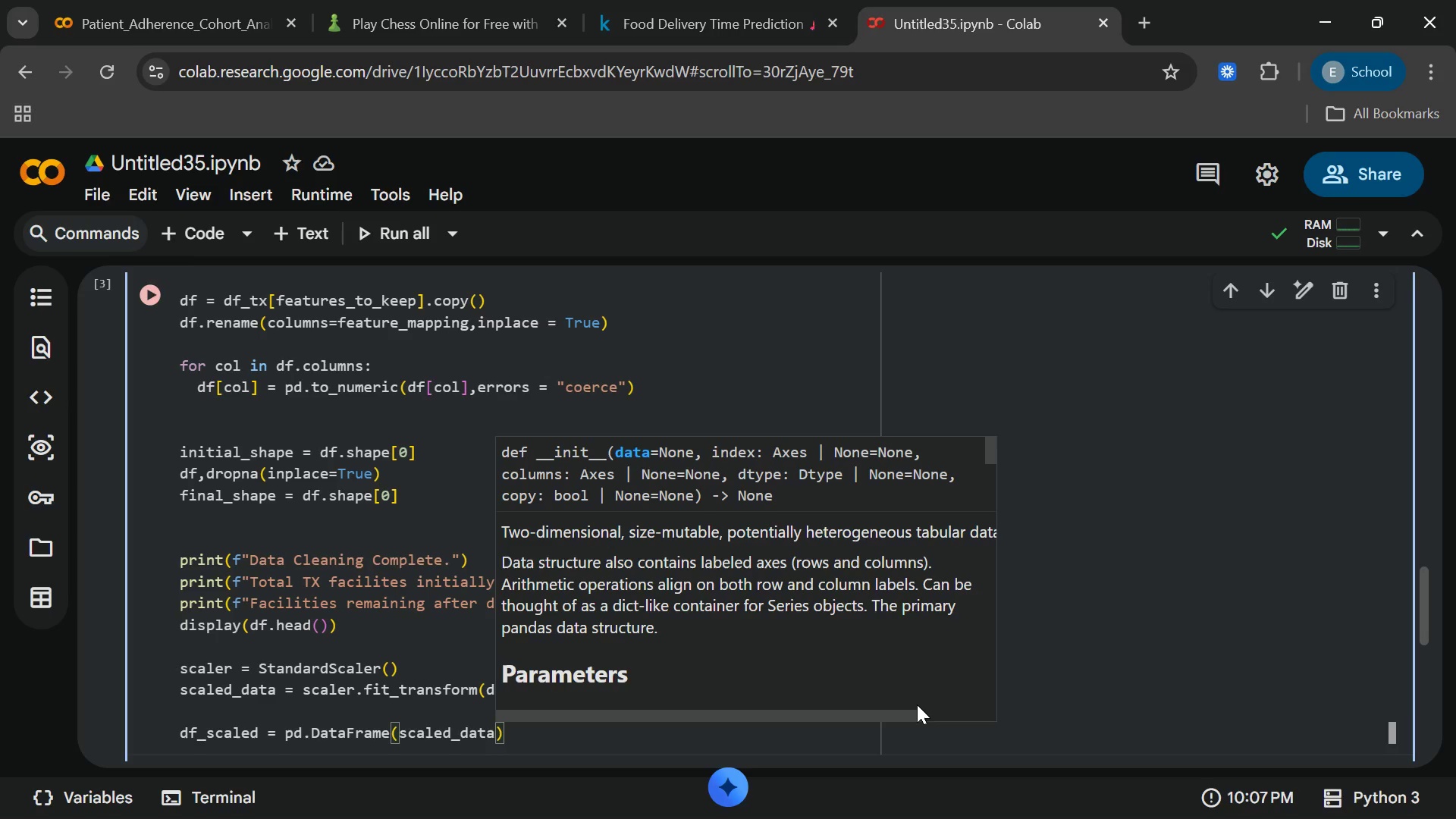 
type(,coulmns)
 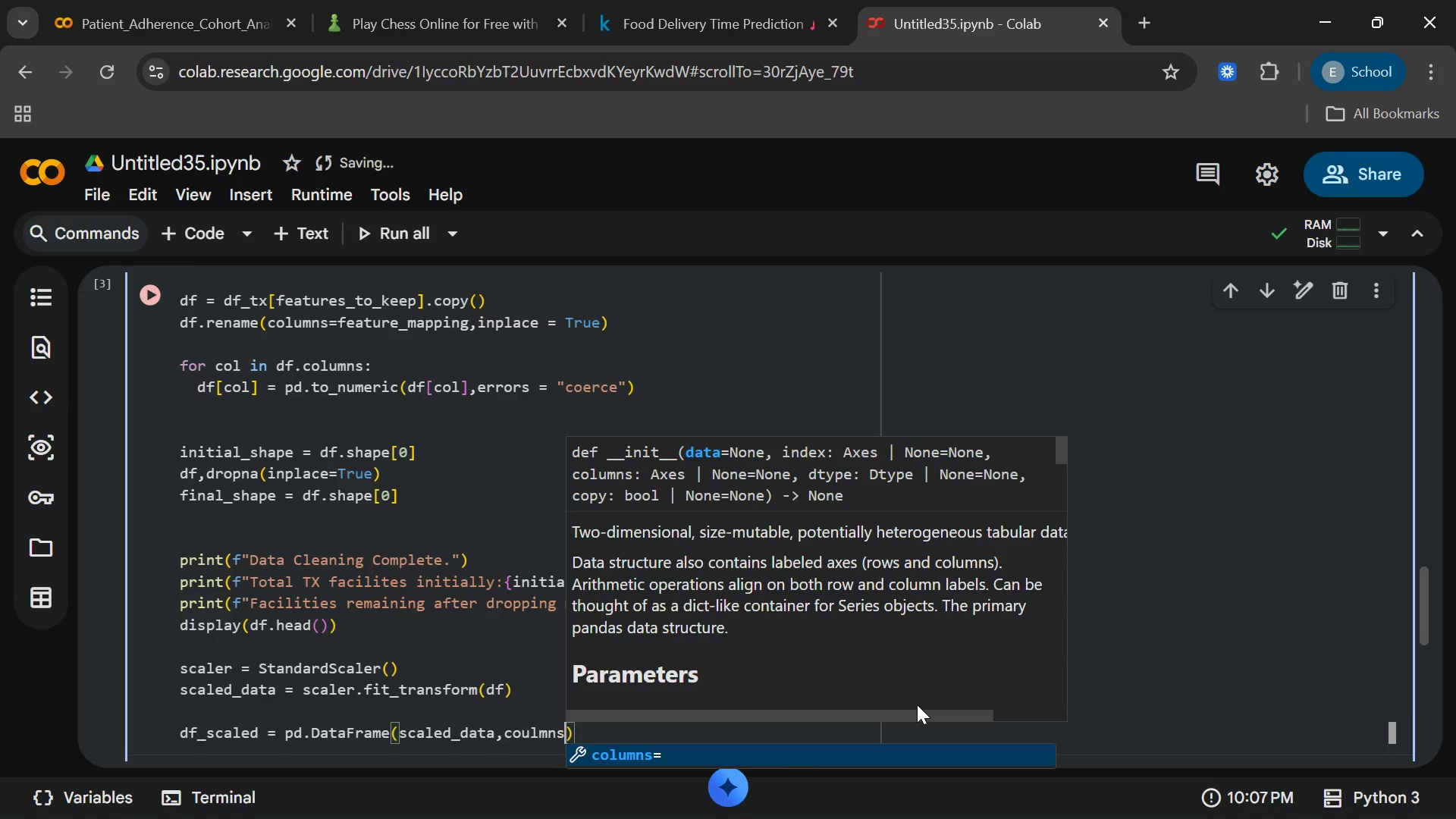 
key(Enter)
 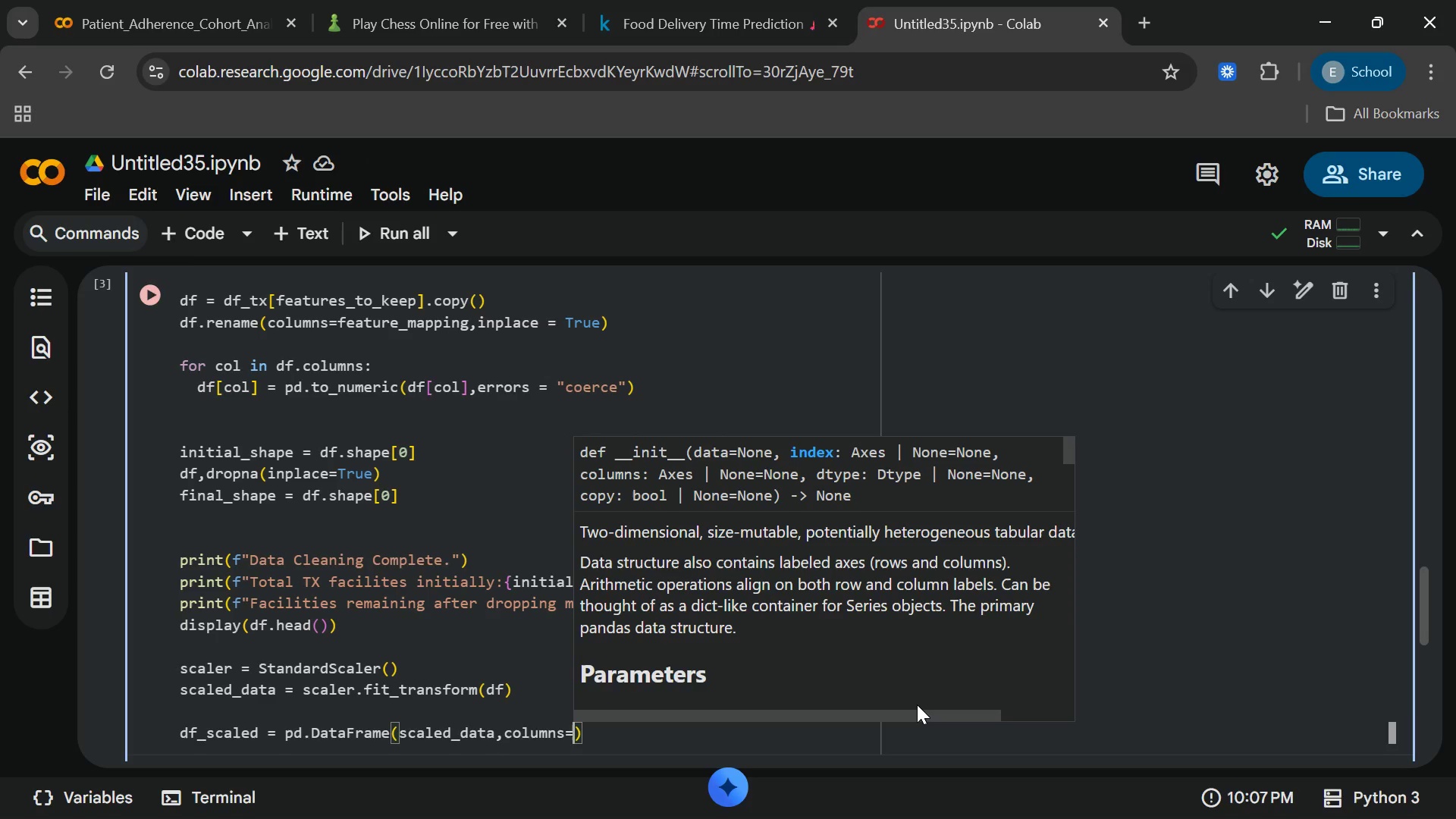 
wait(7.95)
 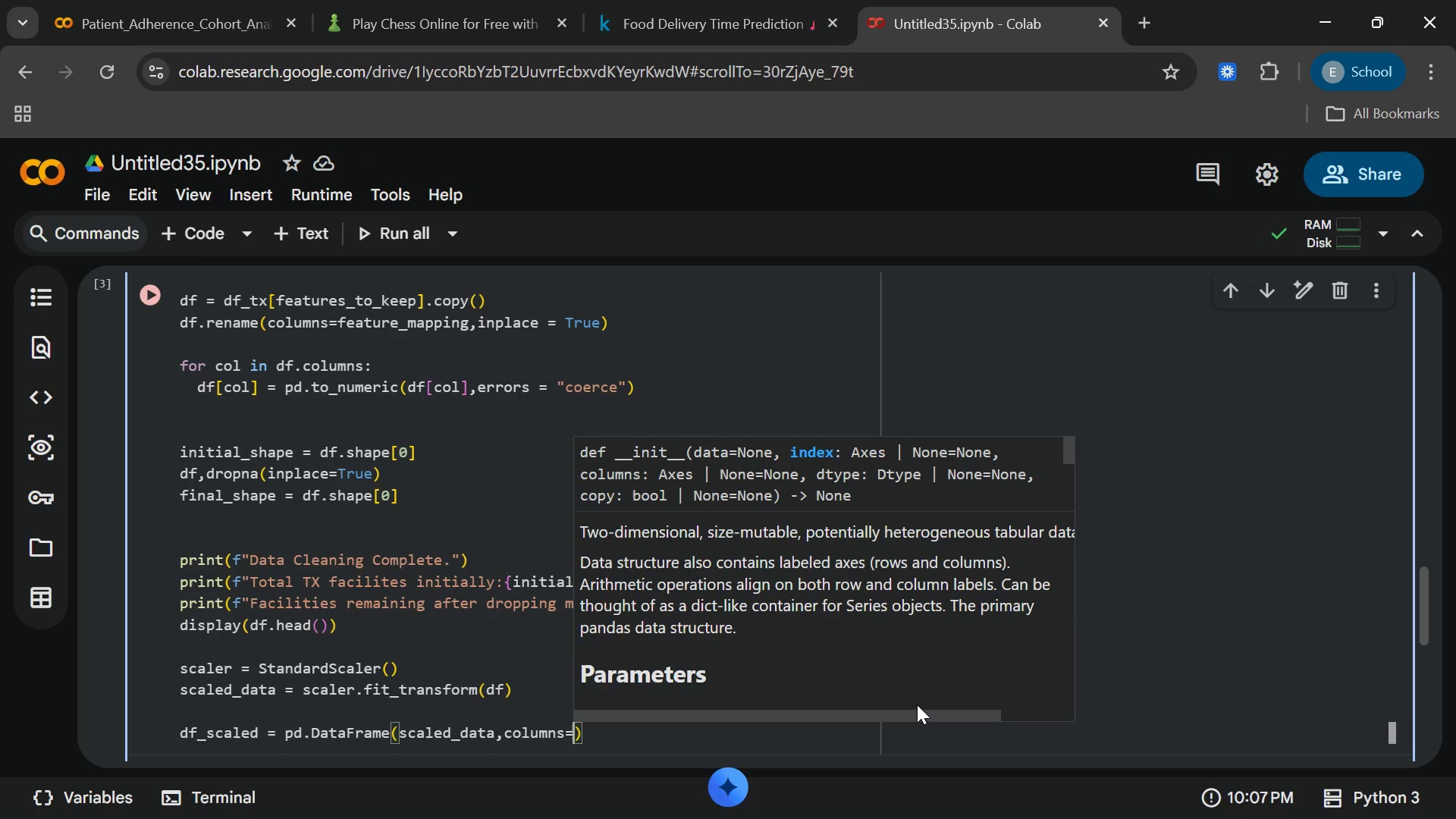 
type(df.columns[End])
 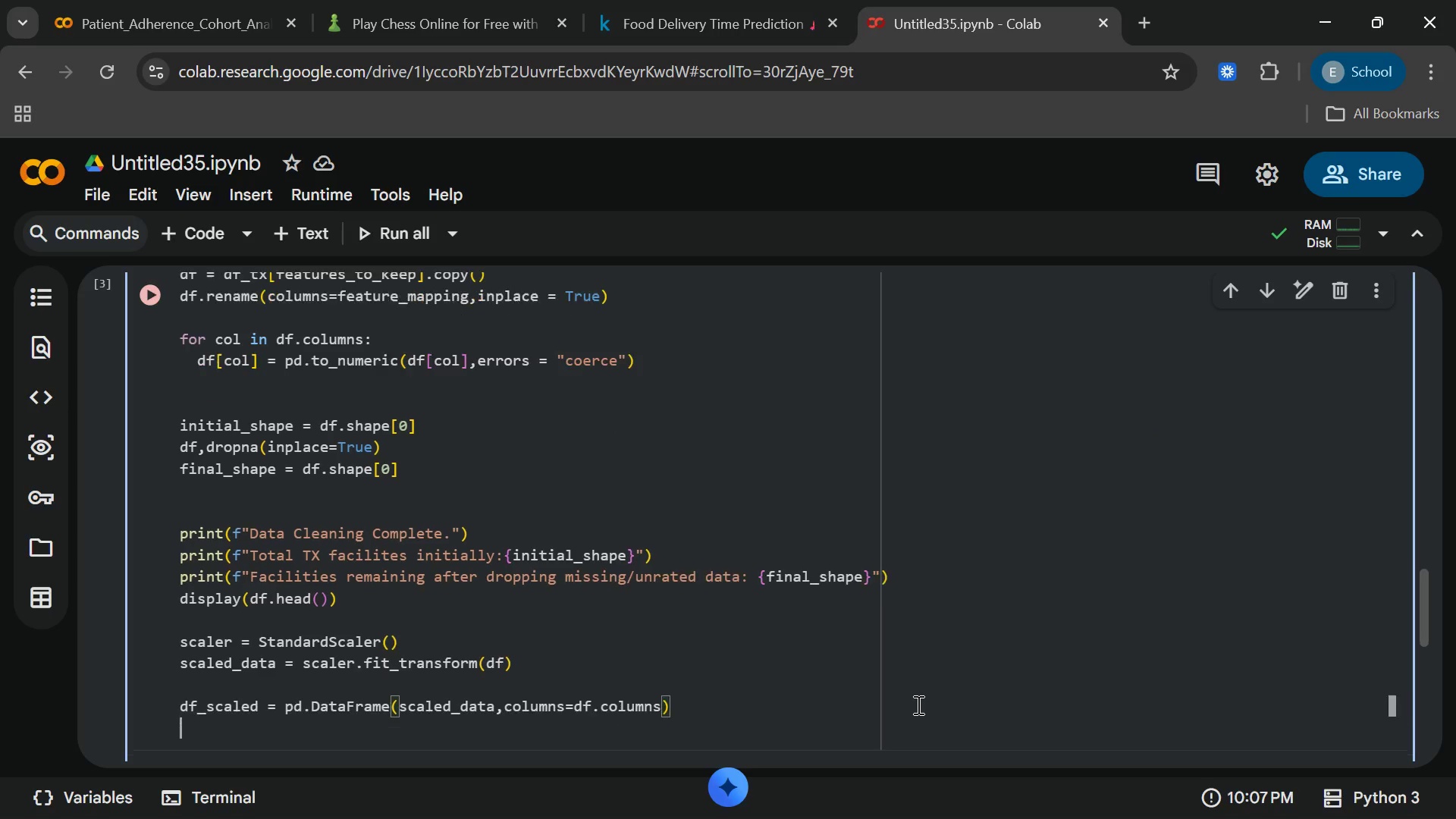 
key(Enter)
 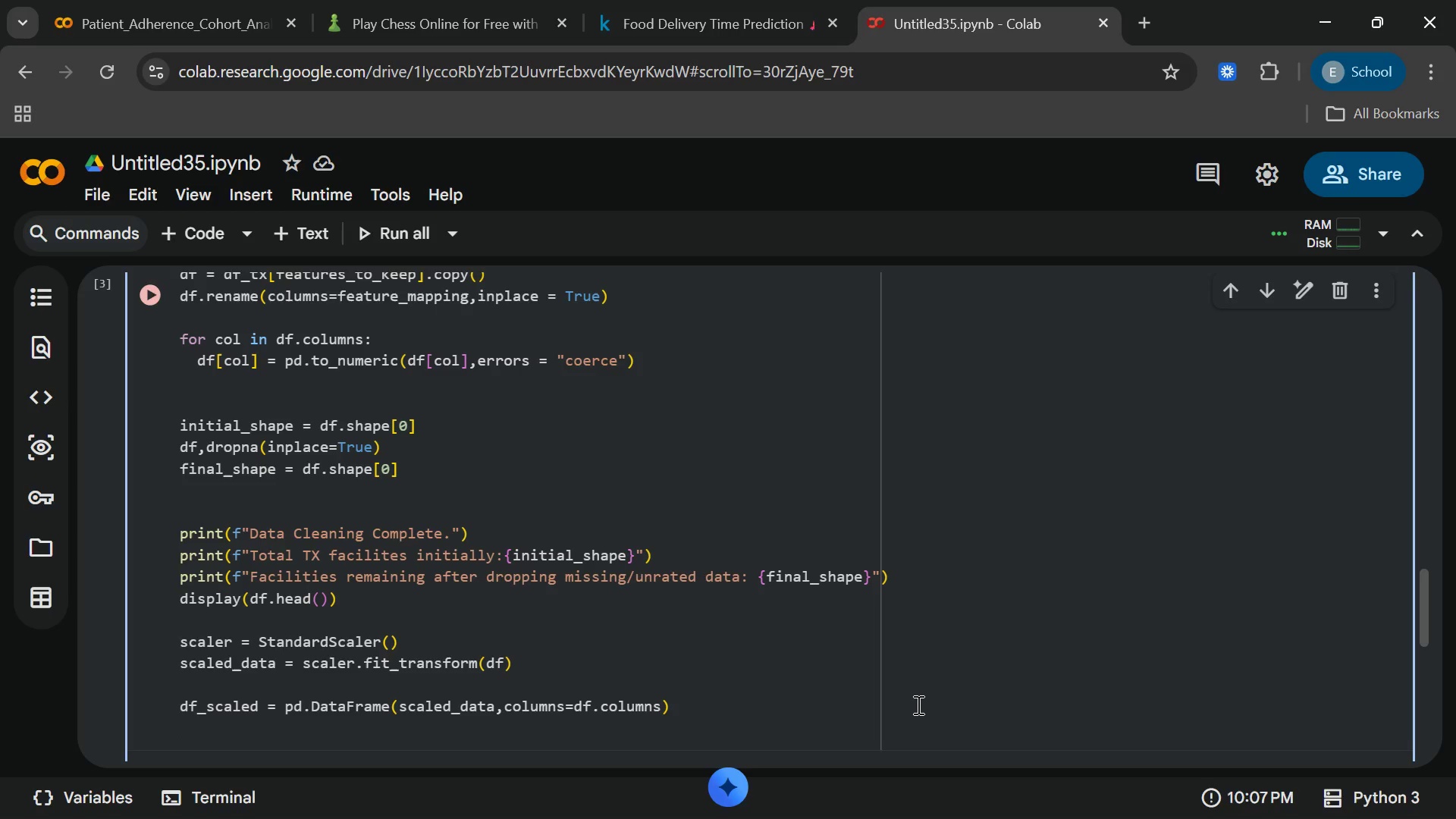 
wait(10.76)
 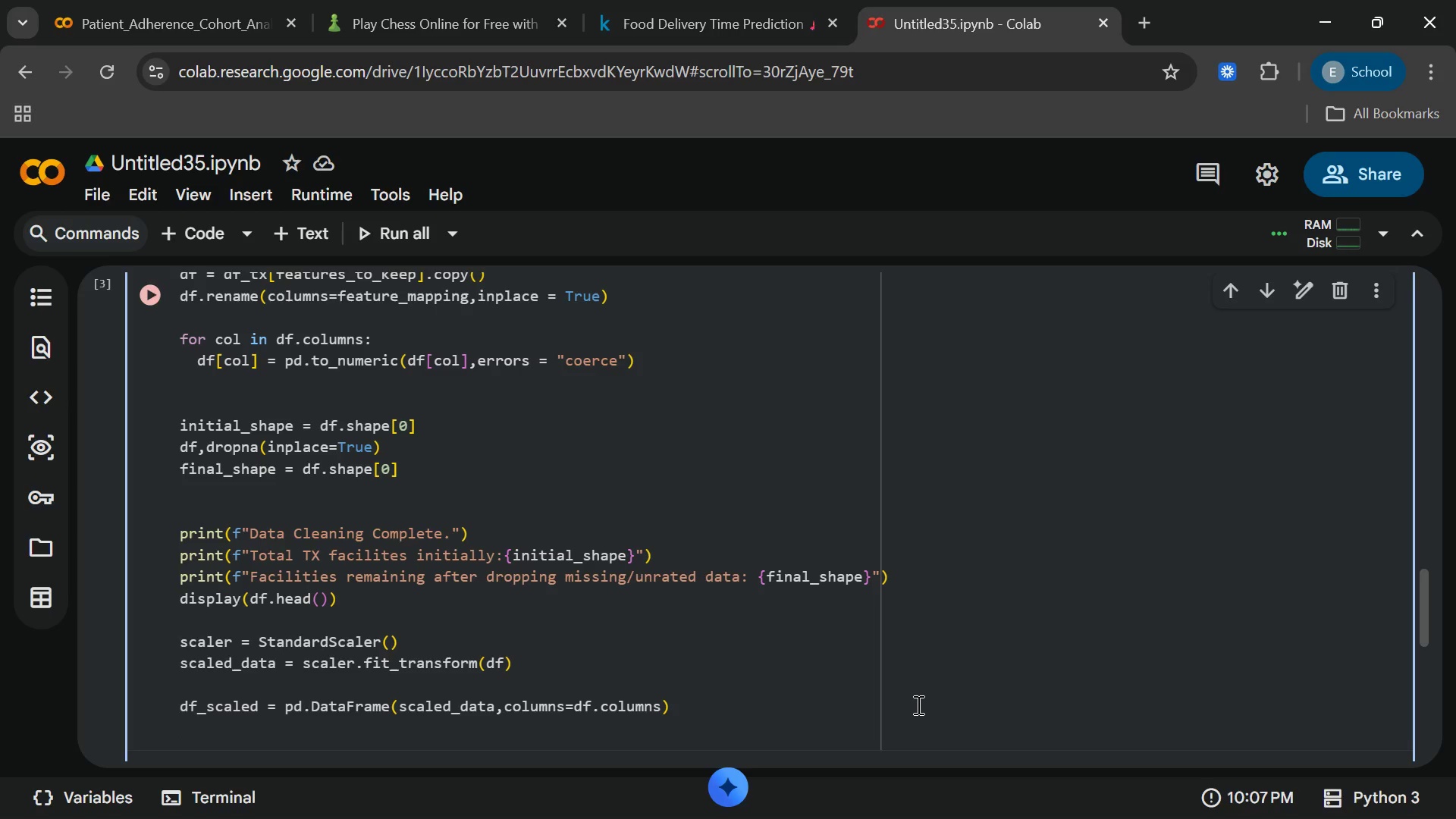 
left_click([476, 444])
 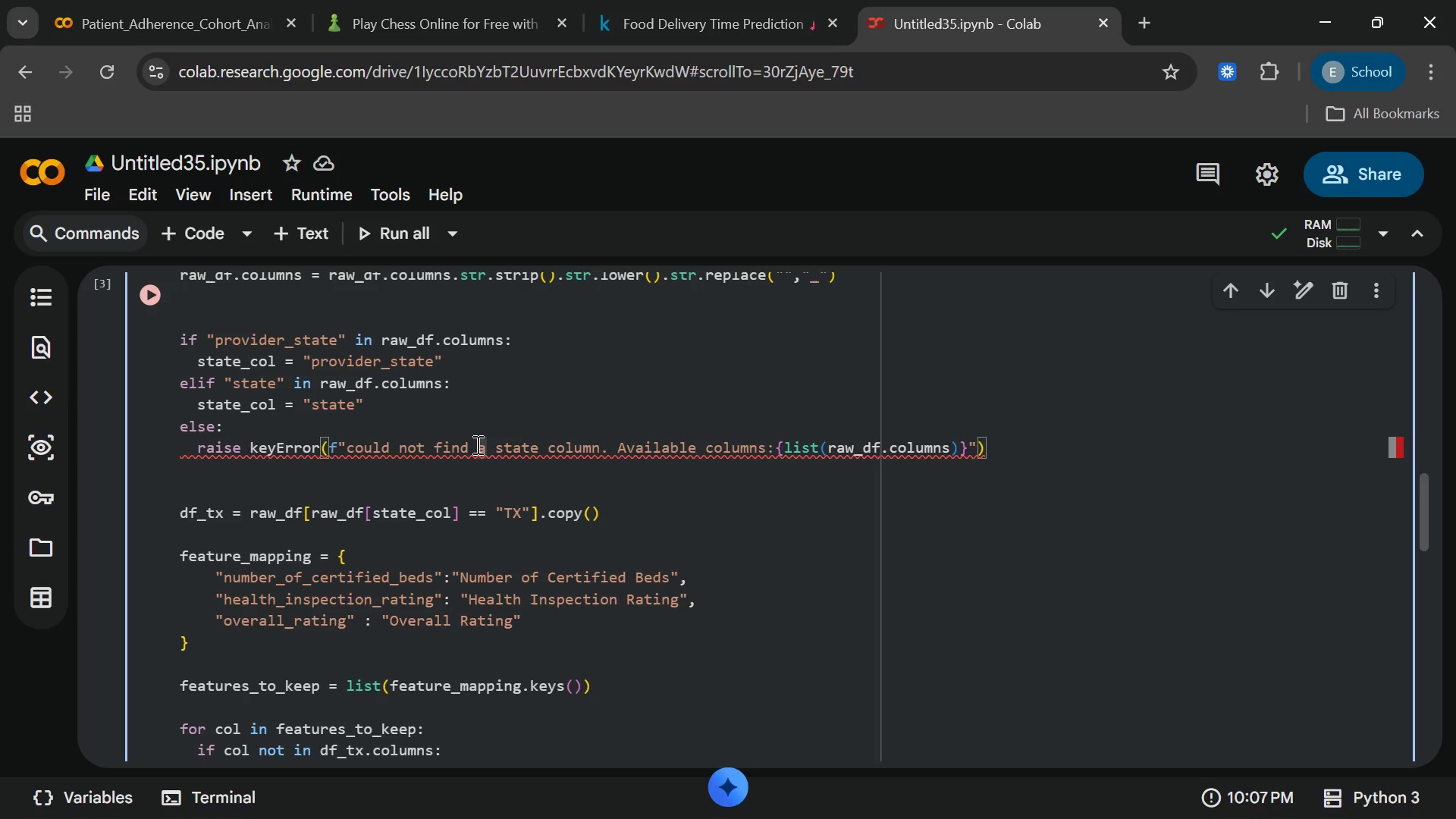 
key(Backspace)
 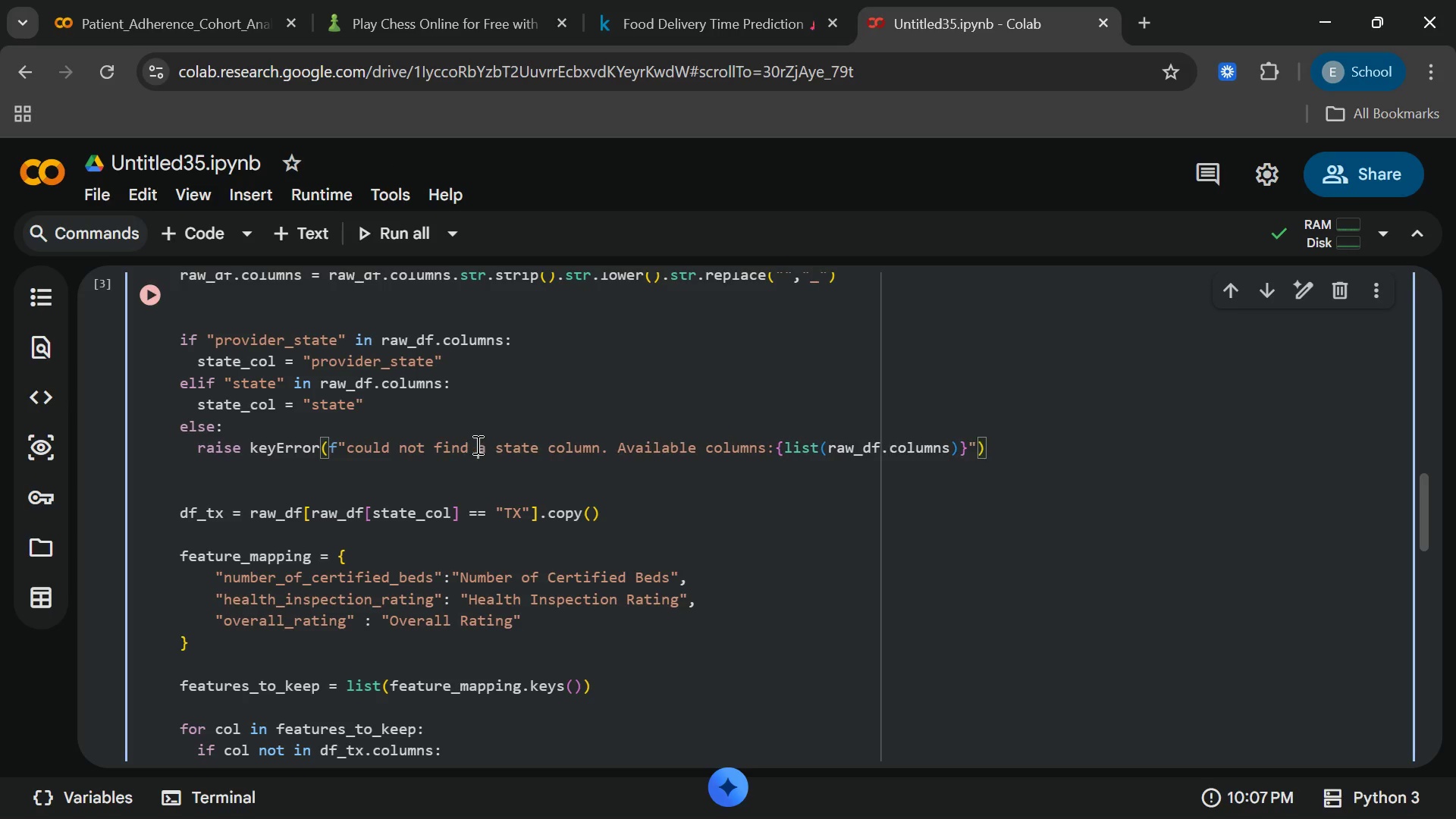 
key(Space)
 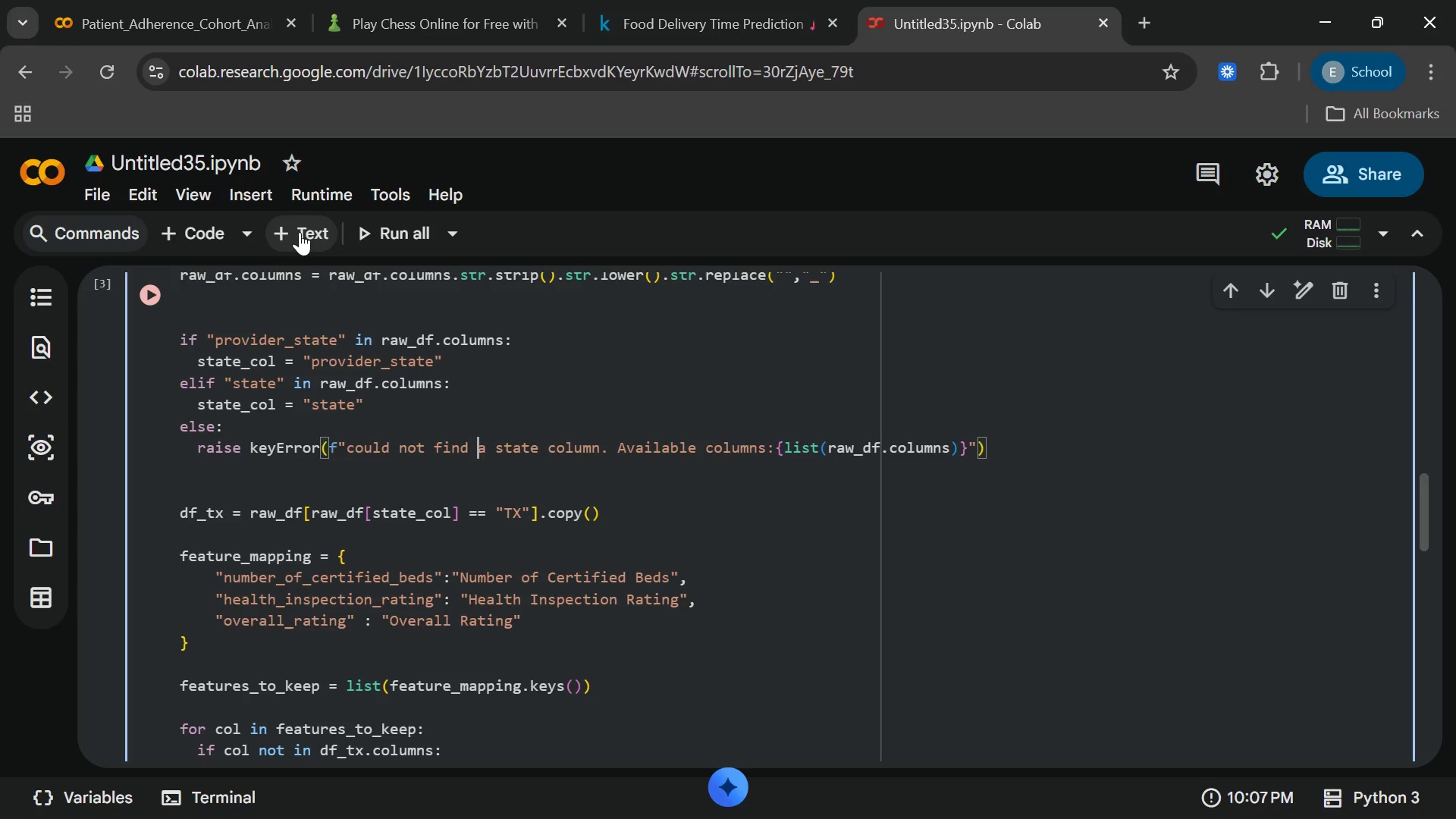 
left_click([283, 232])
 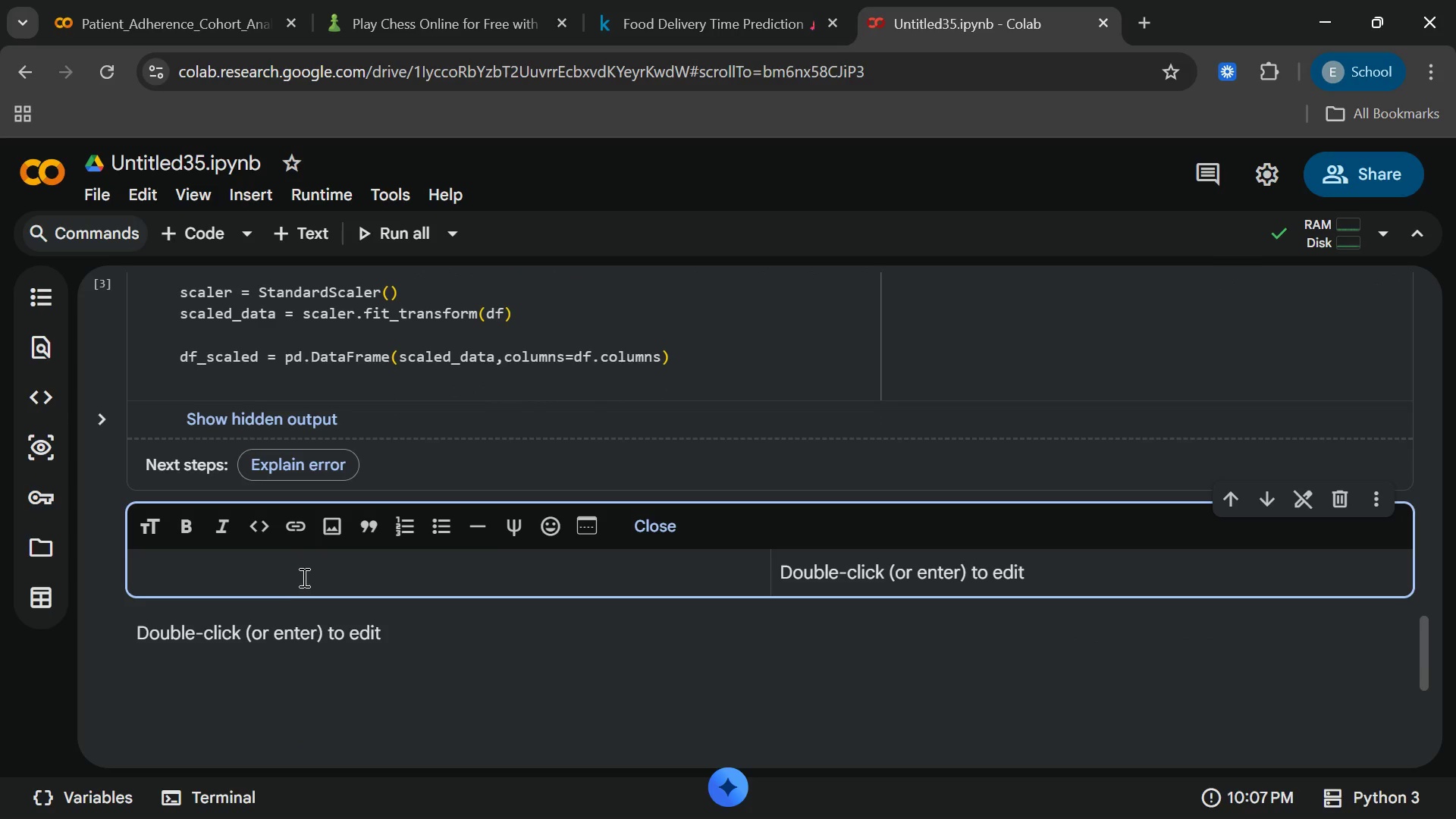 
left_click([273, 636])
 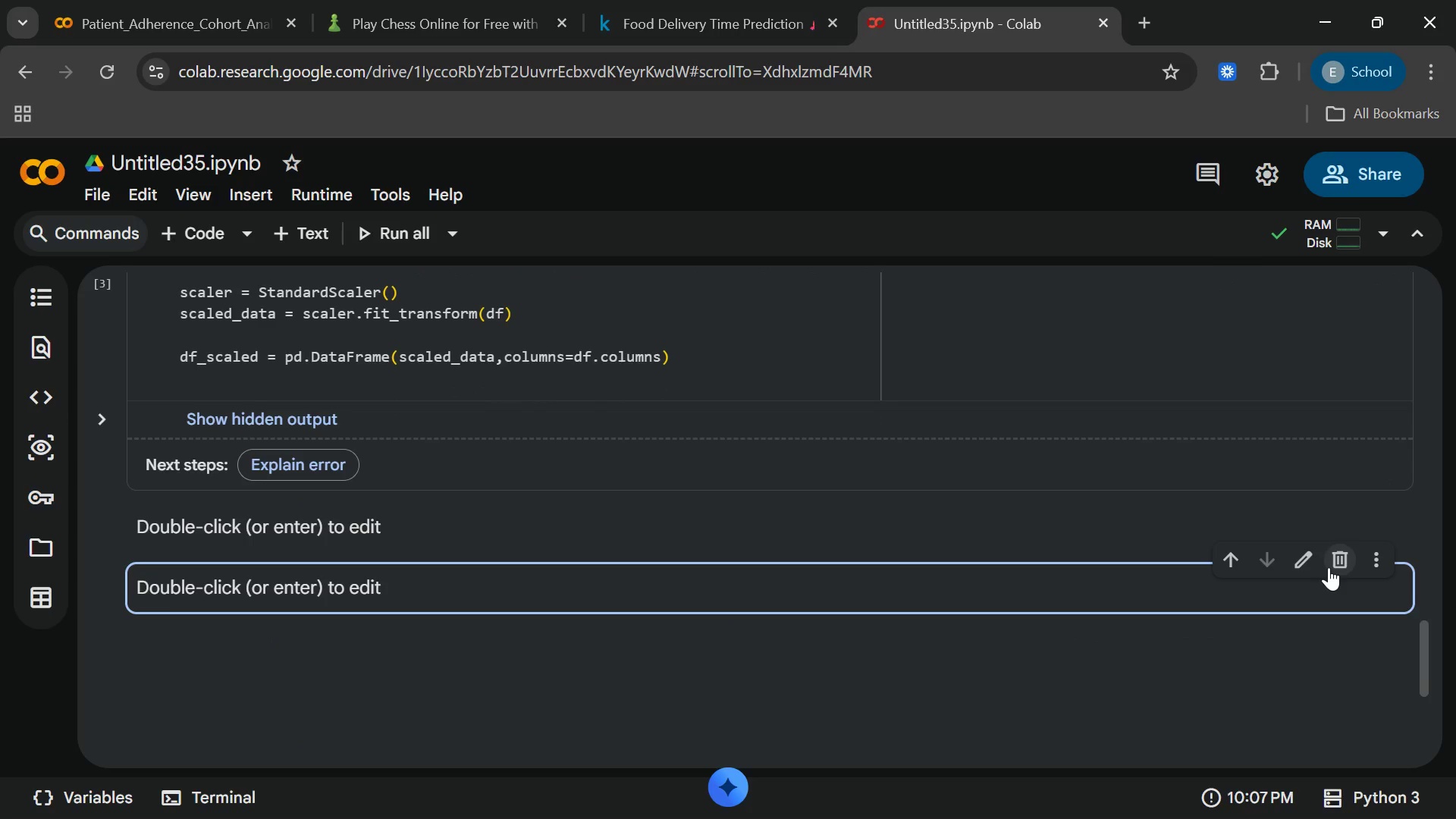 
left_click([1329, 567])
 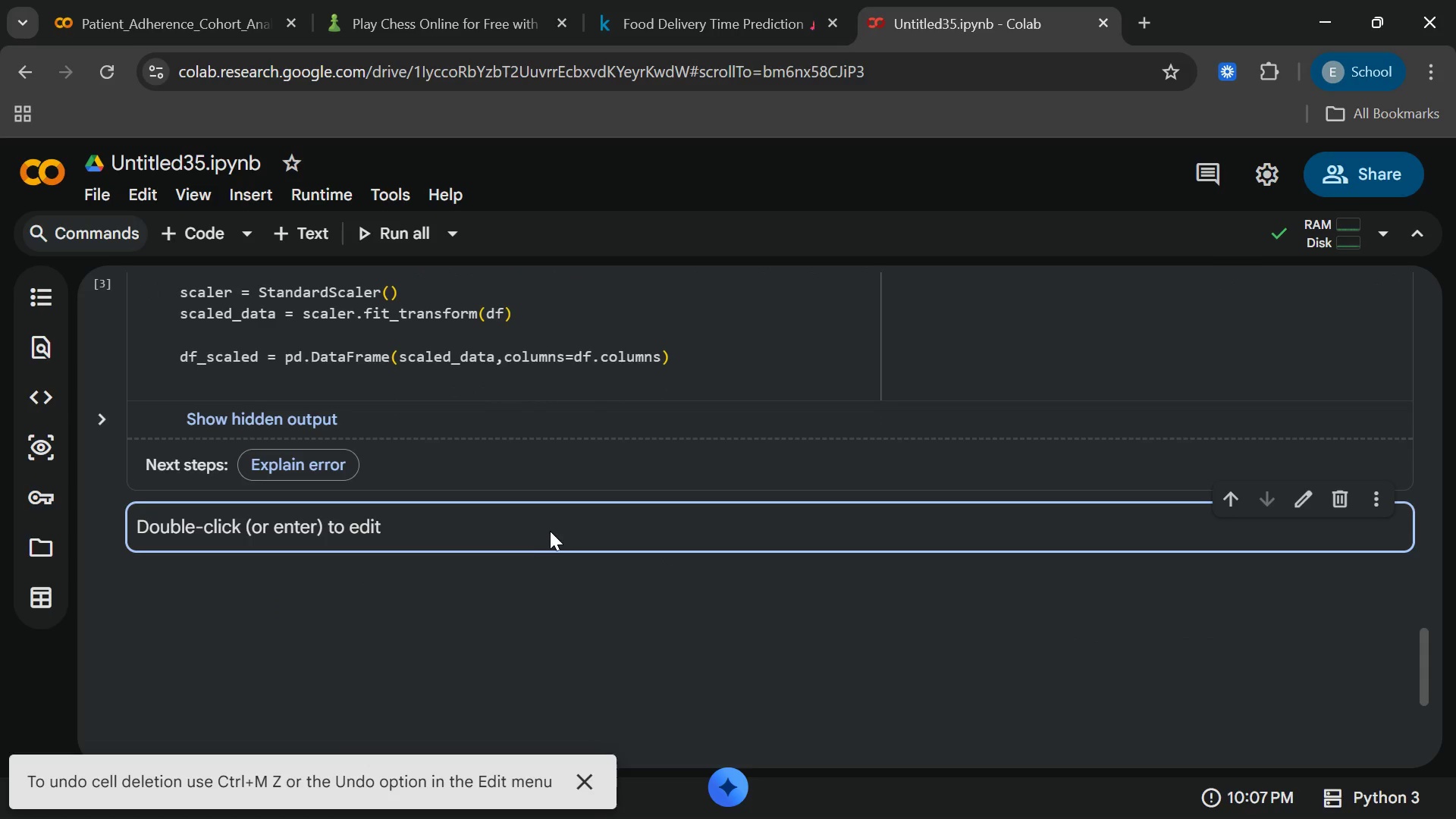 
double_click([544, 534])
 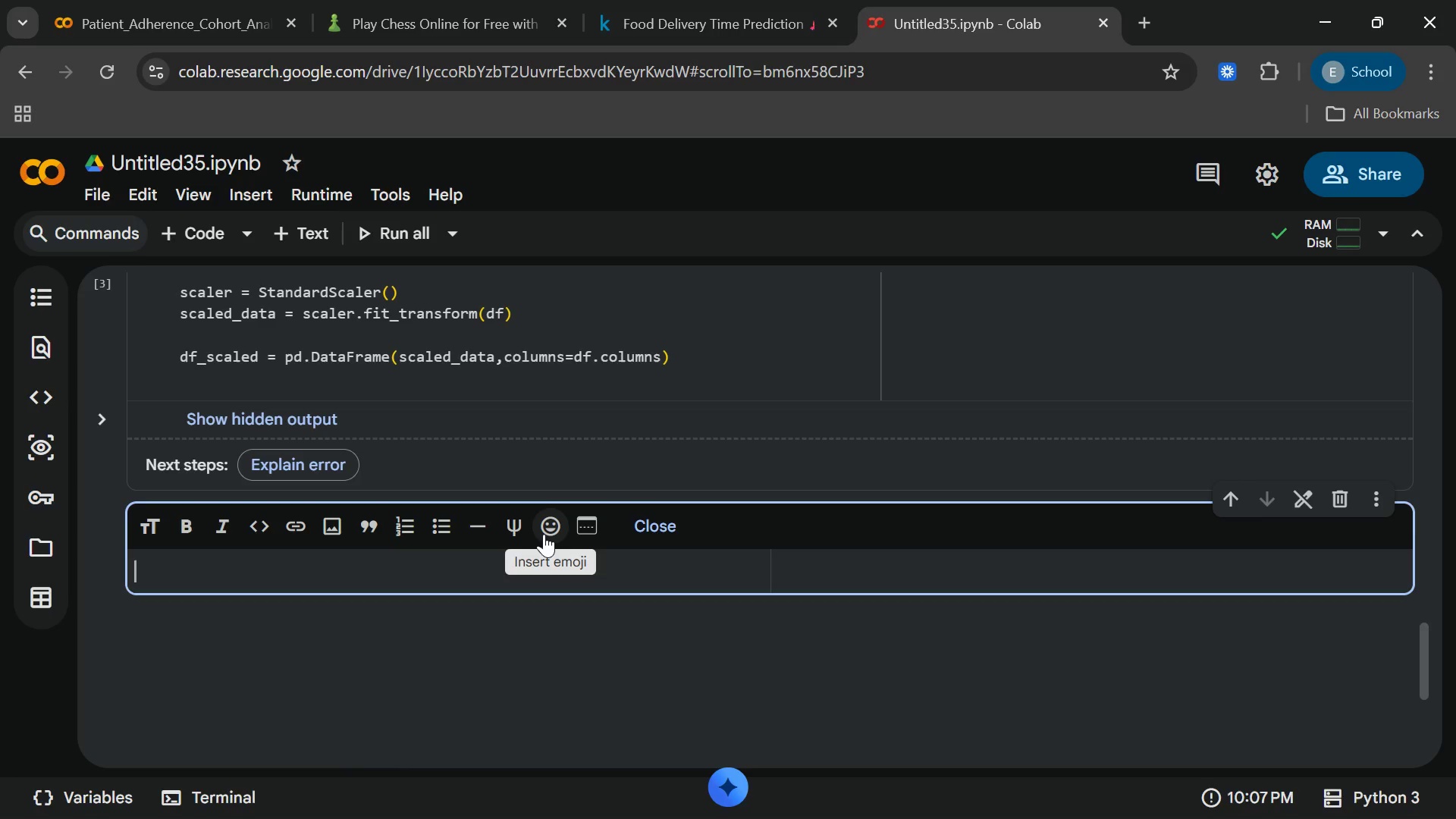 
wait(10.67)
 